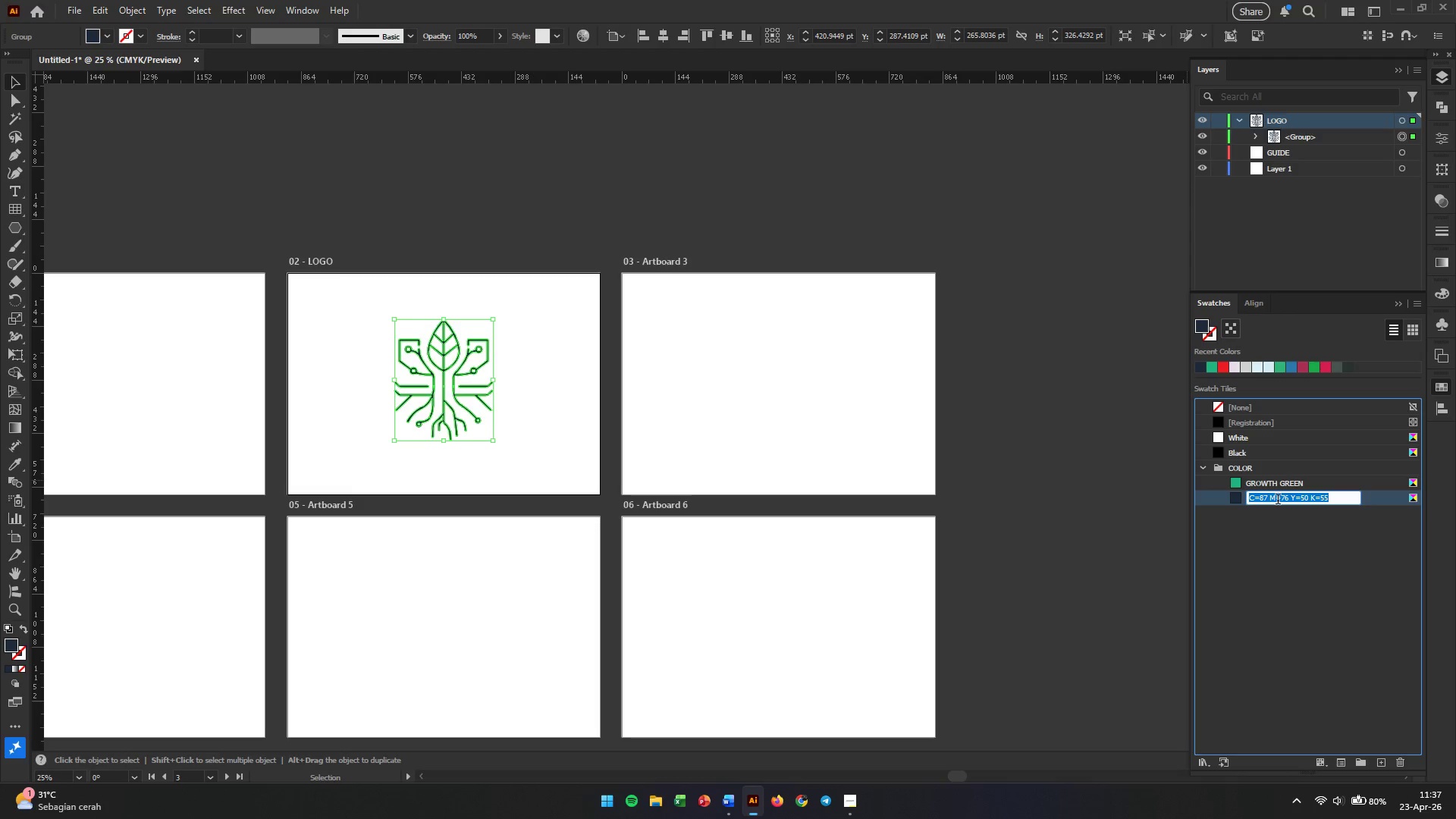 
type(DEEP DIGITAL SLATE)
 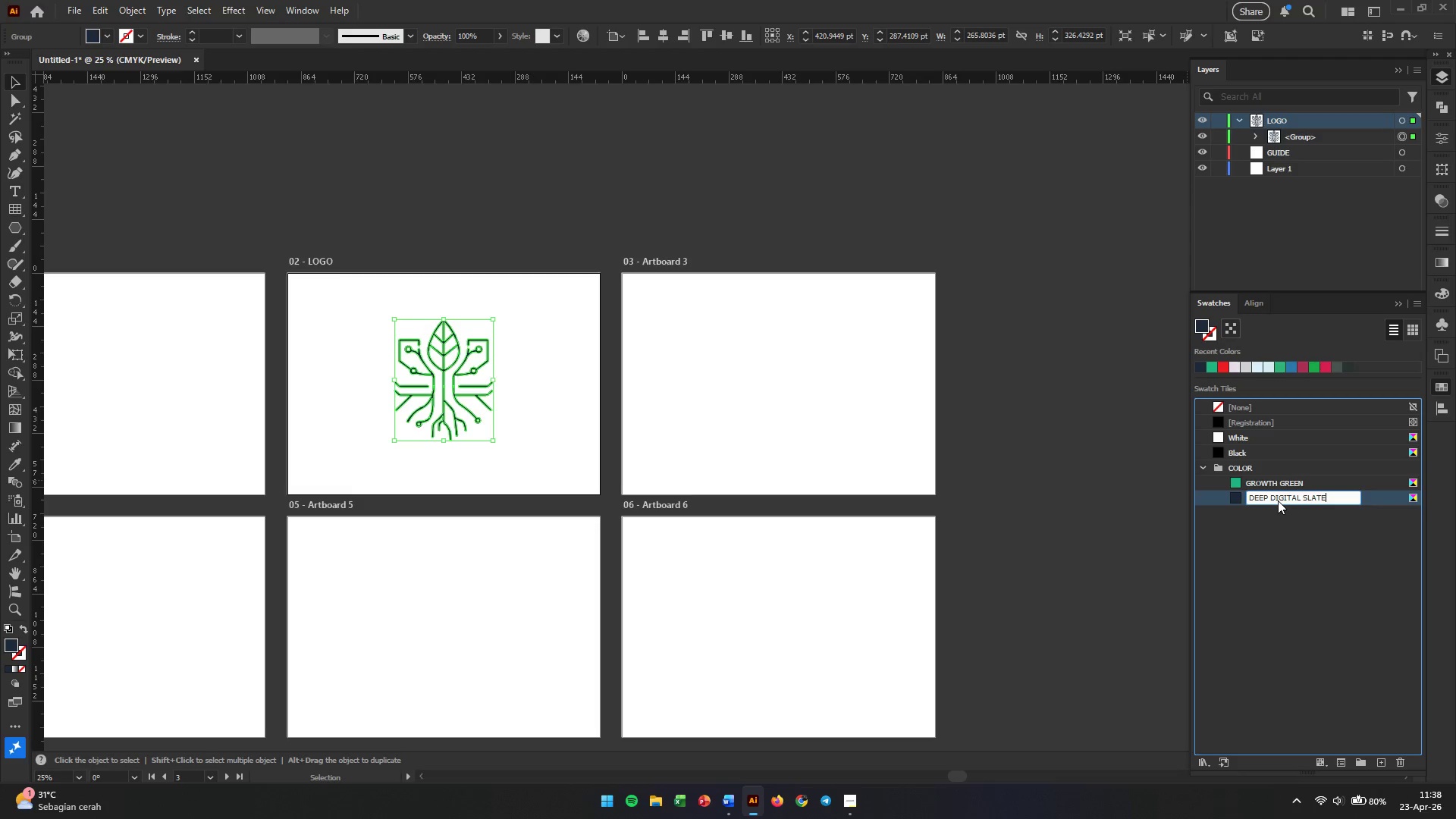 
key(Enter)
 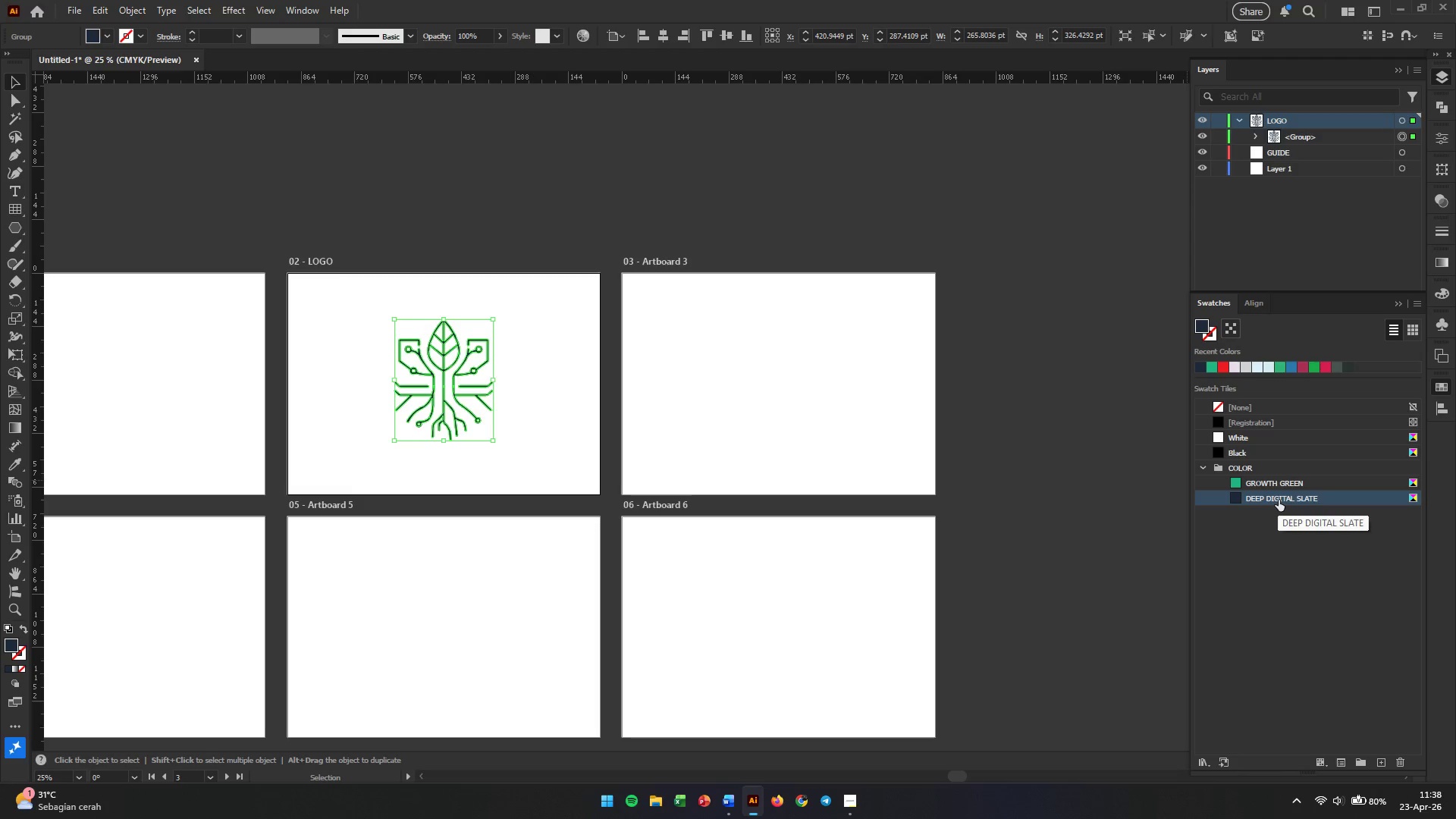 
wait(15.48)
 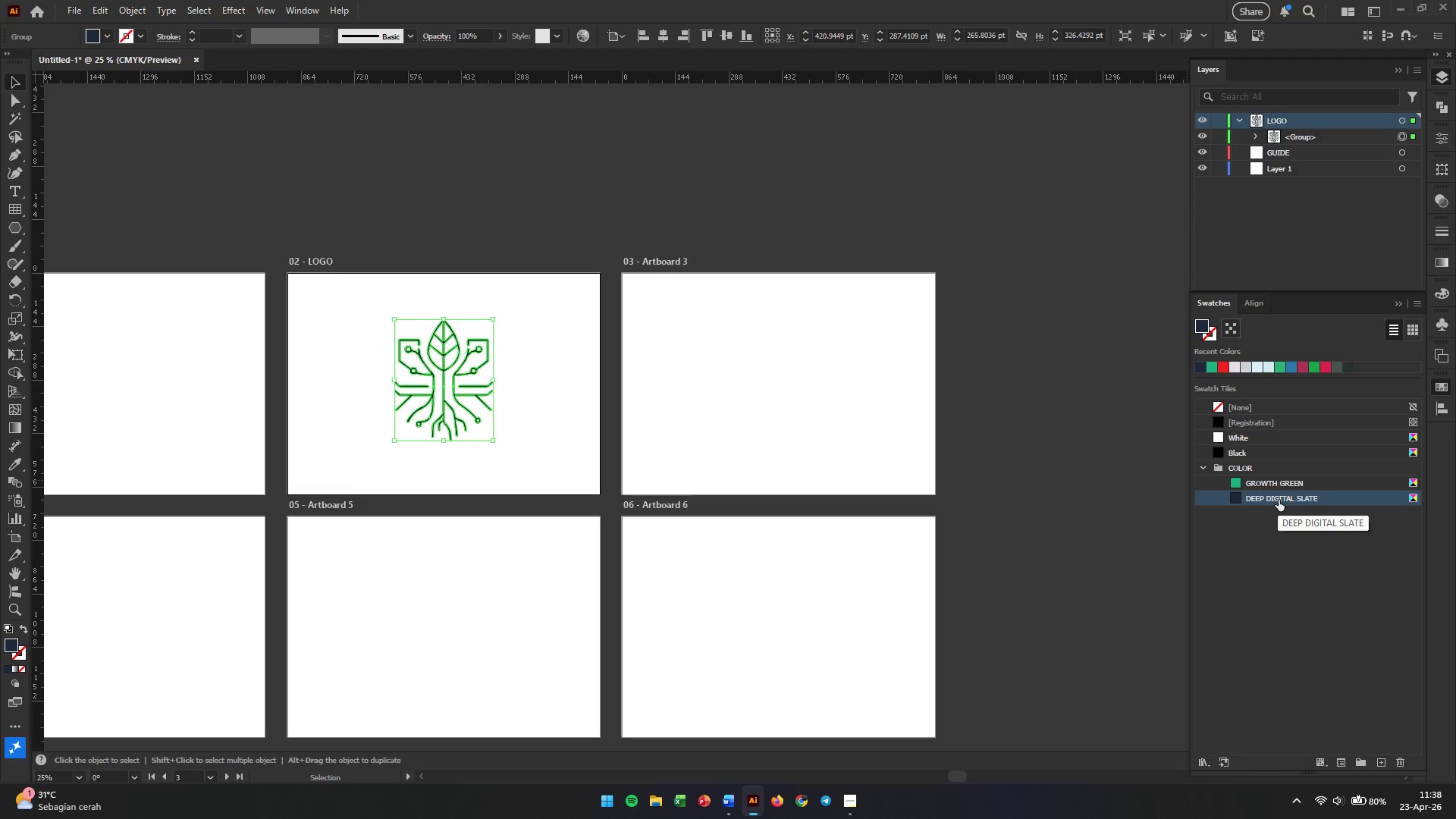 
left_click([1310, 548])
 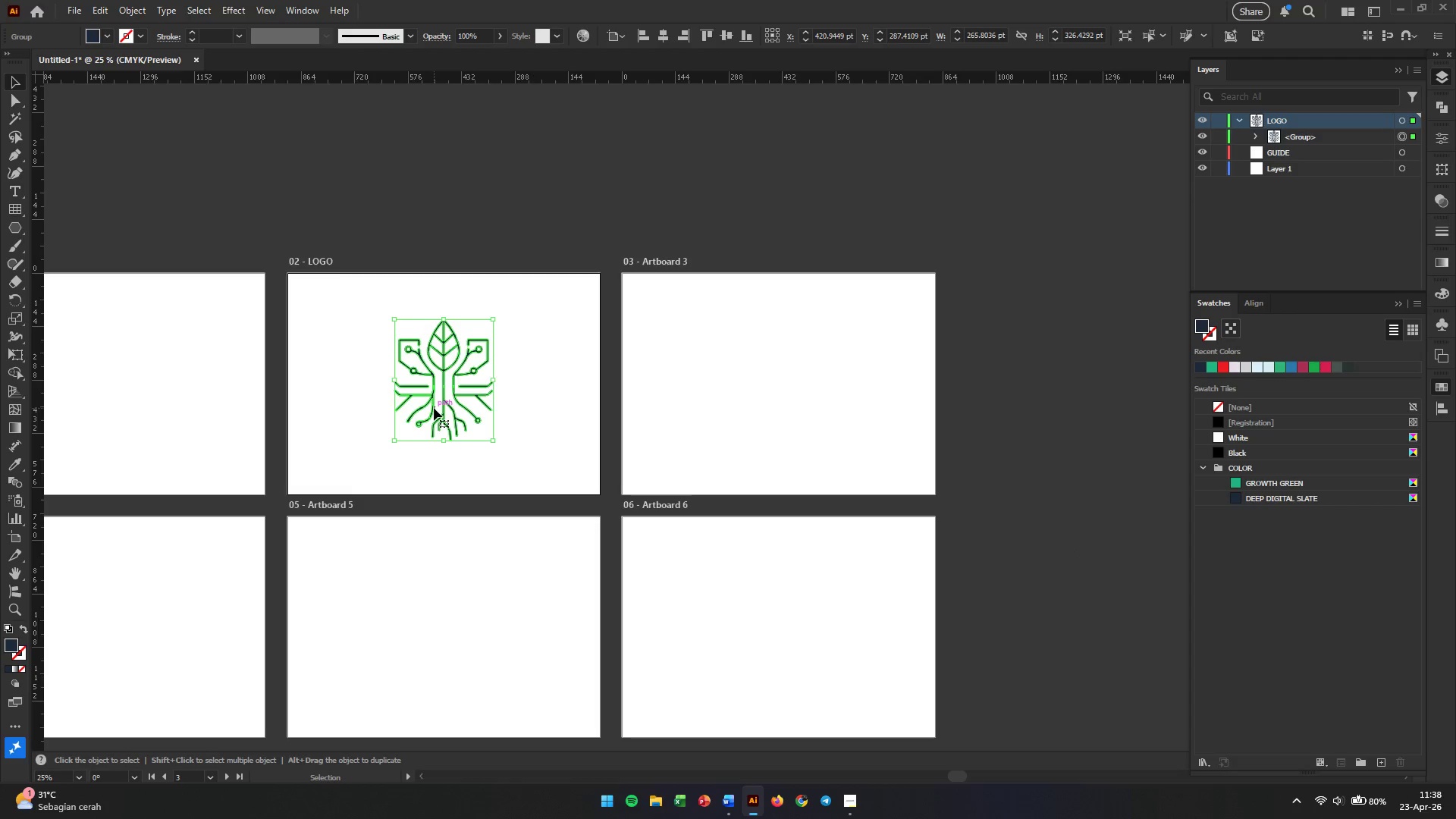 
left_click([434, 408])
 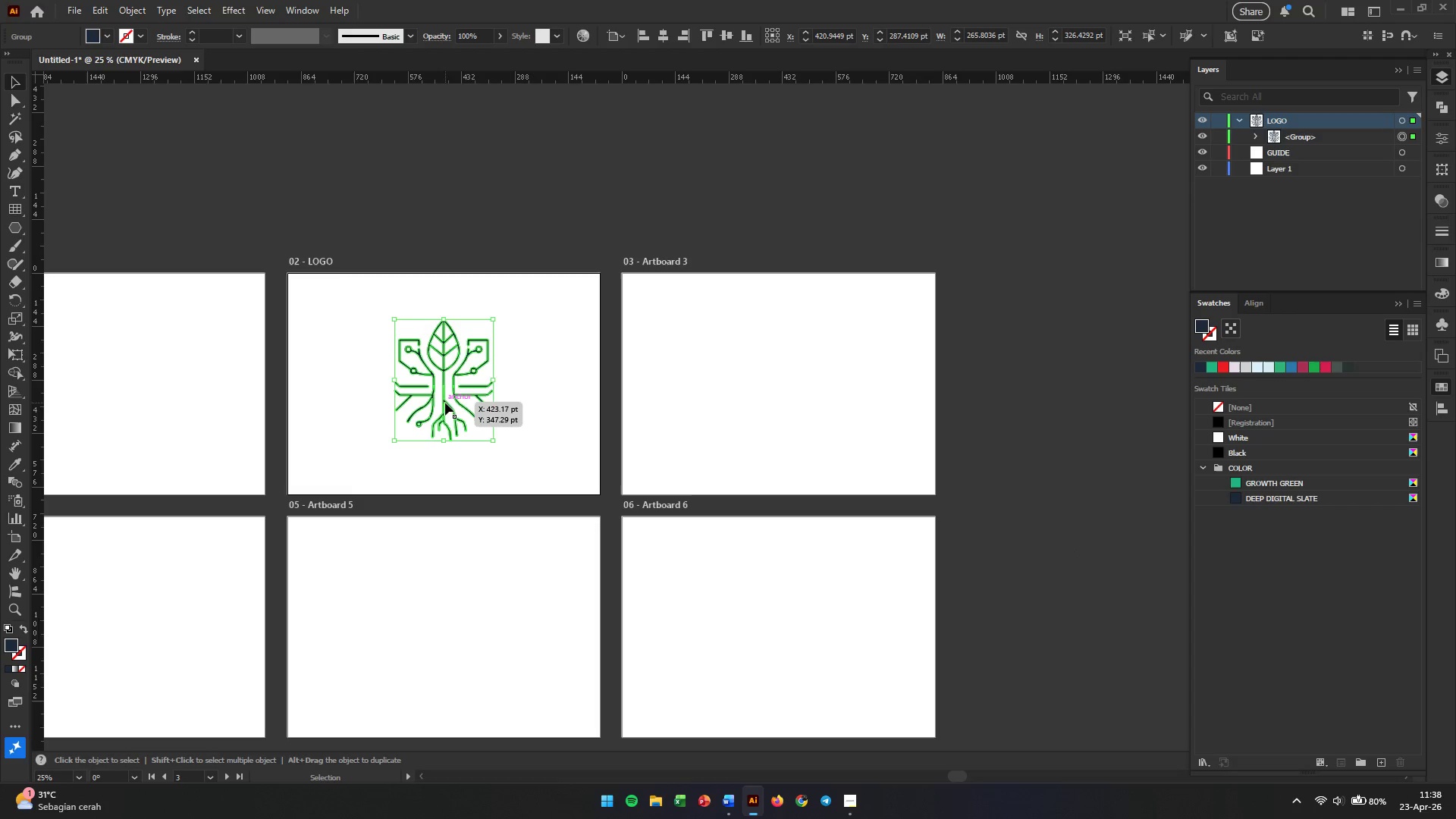 
right_click([446, 403])
 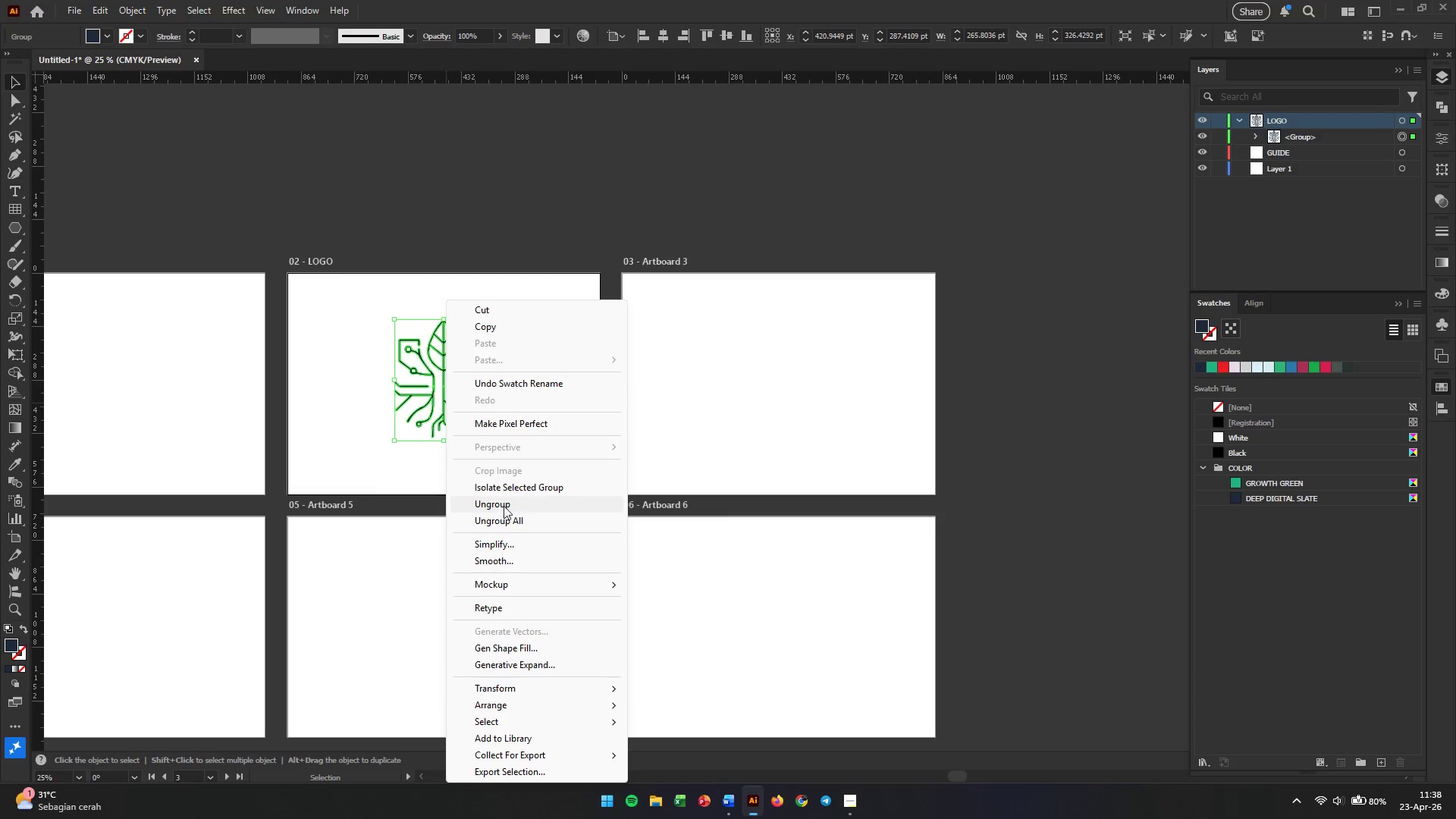 
double_click([666, 430])
 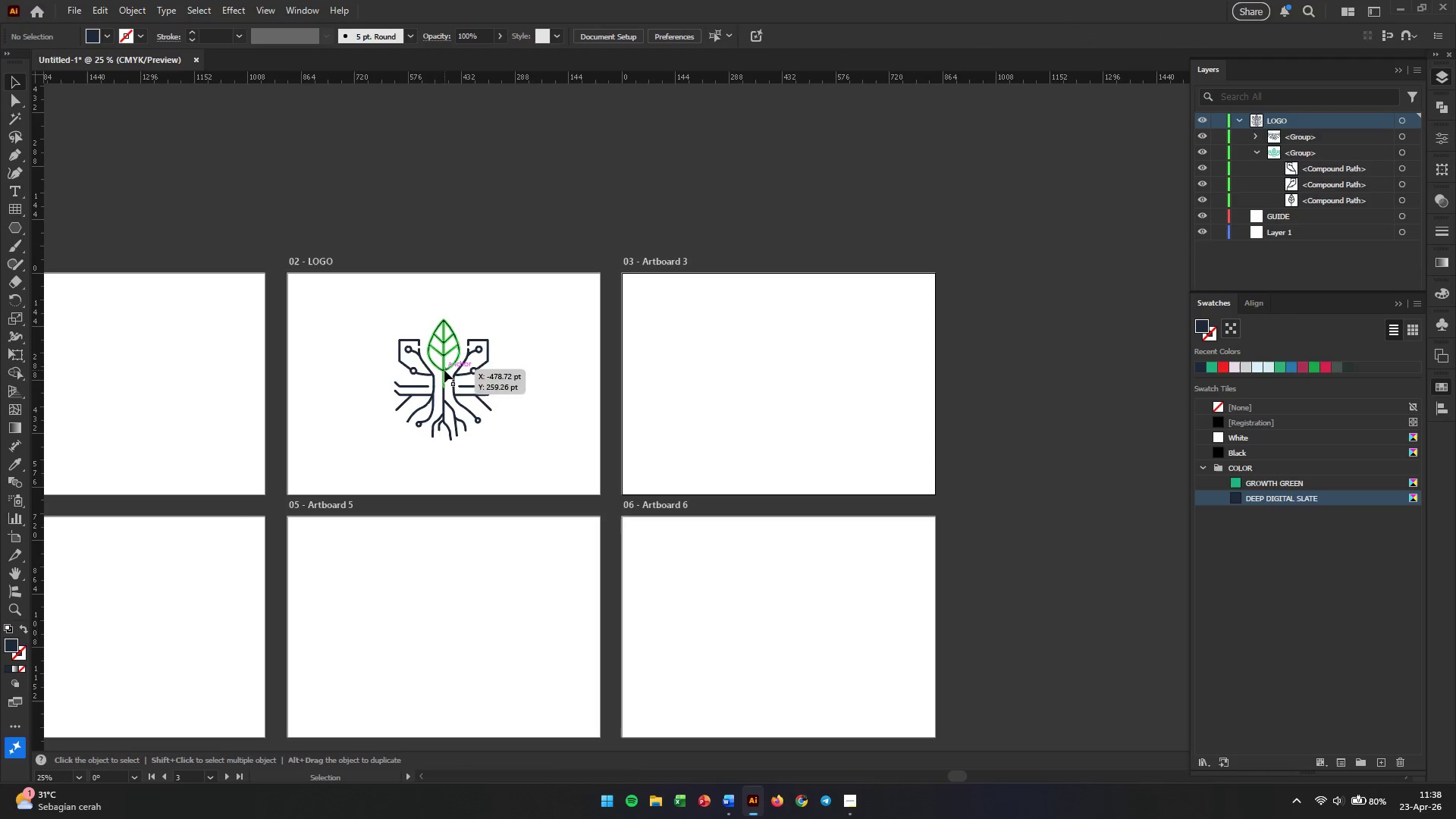 
left_click([448, 360])
 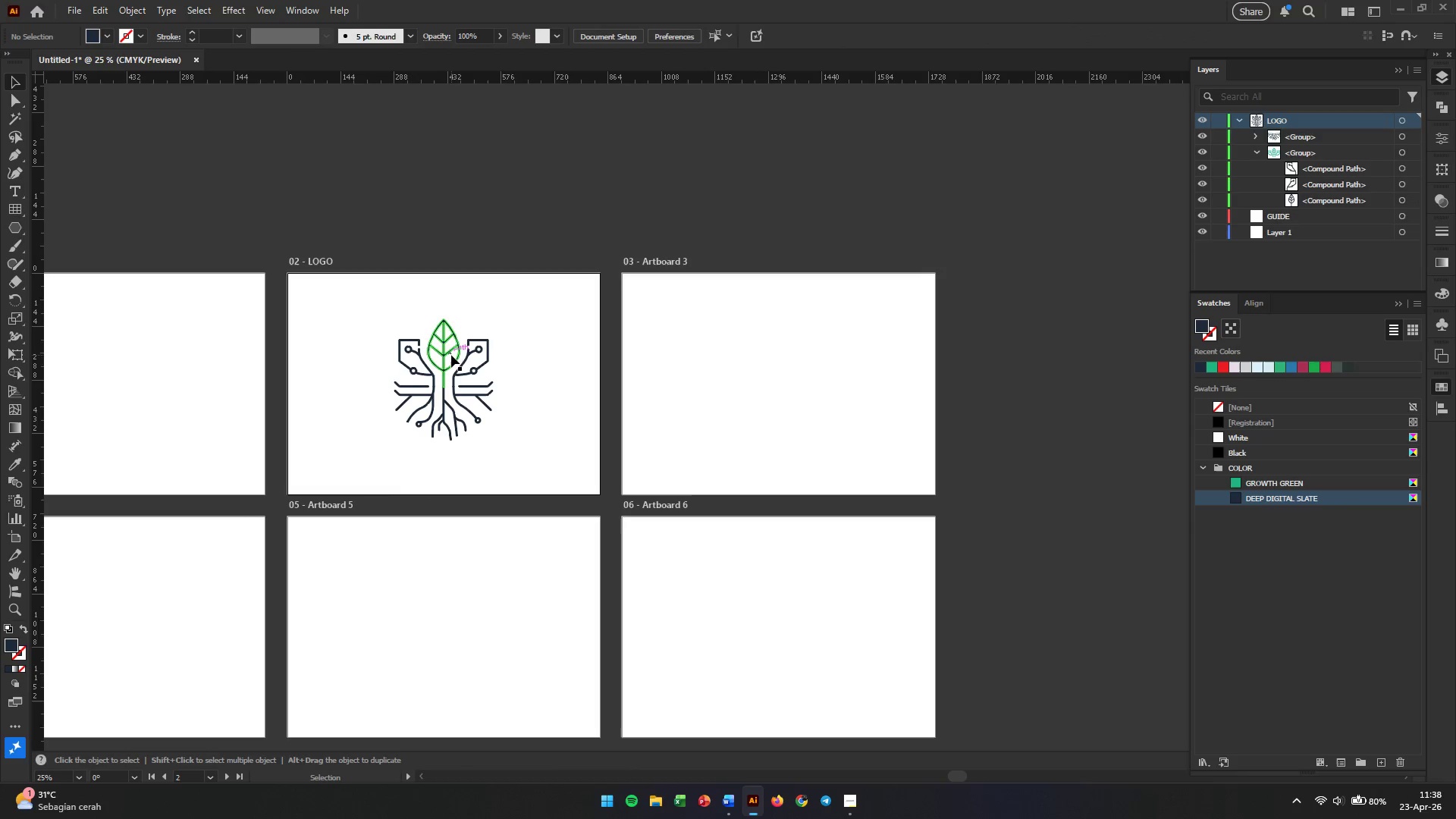 
left_click([451, 355])
 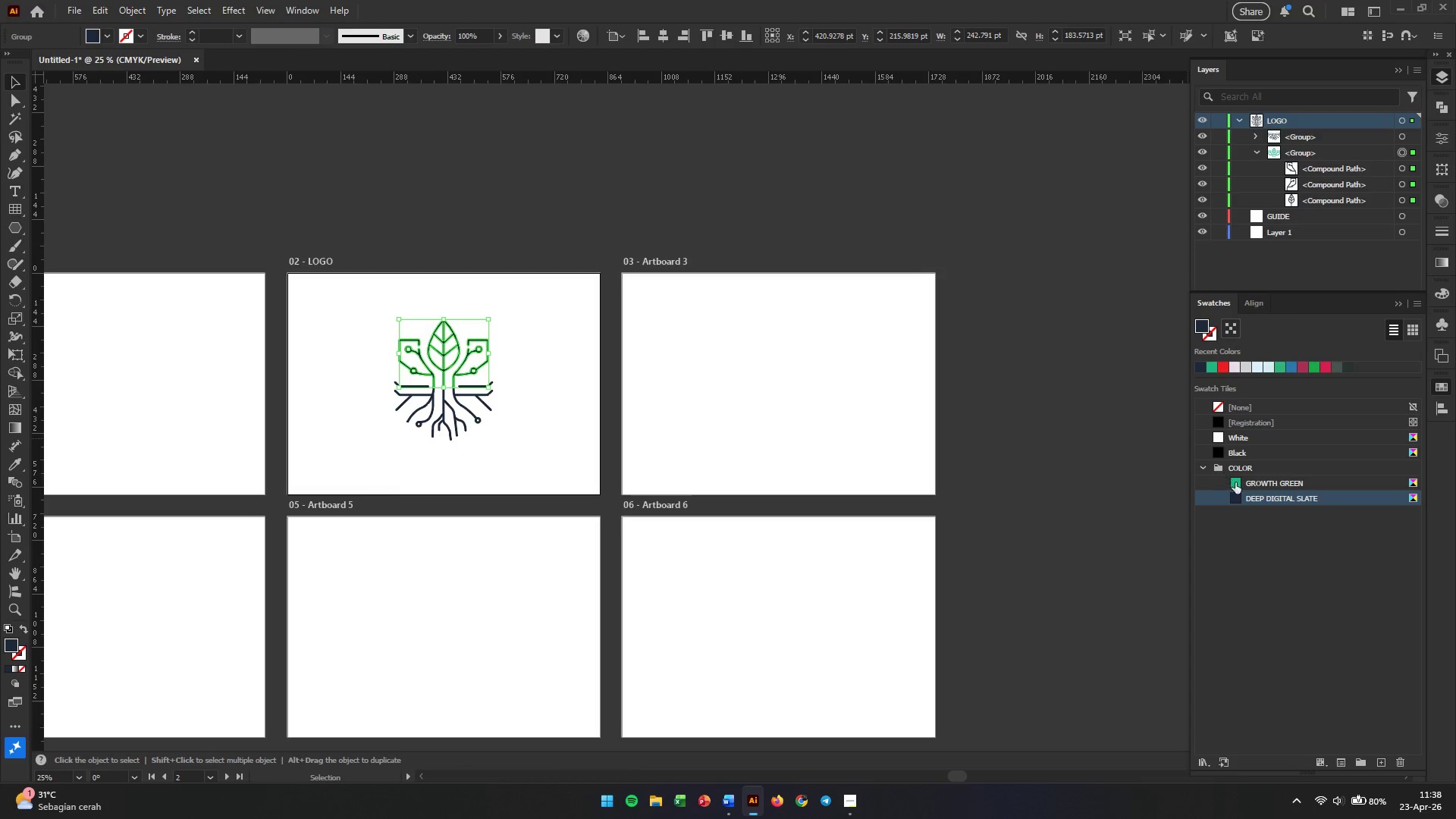 
left_click([1241, 482])
 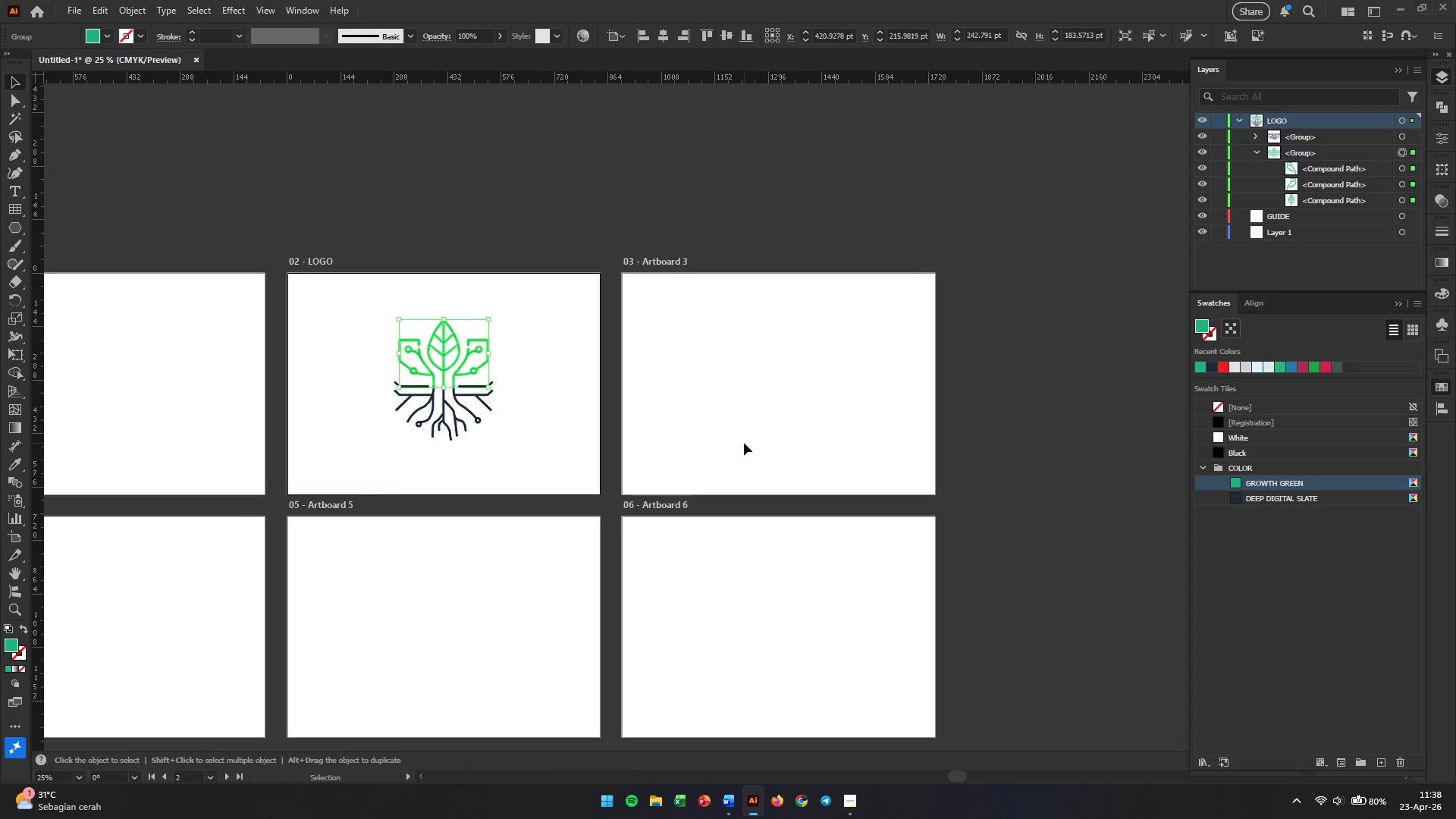 
left_click([744, 443])
 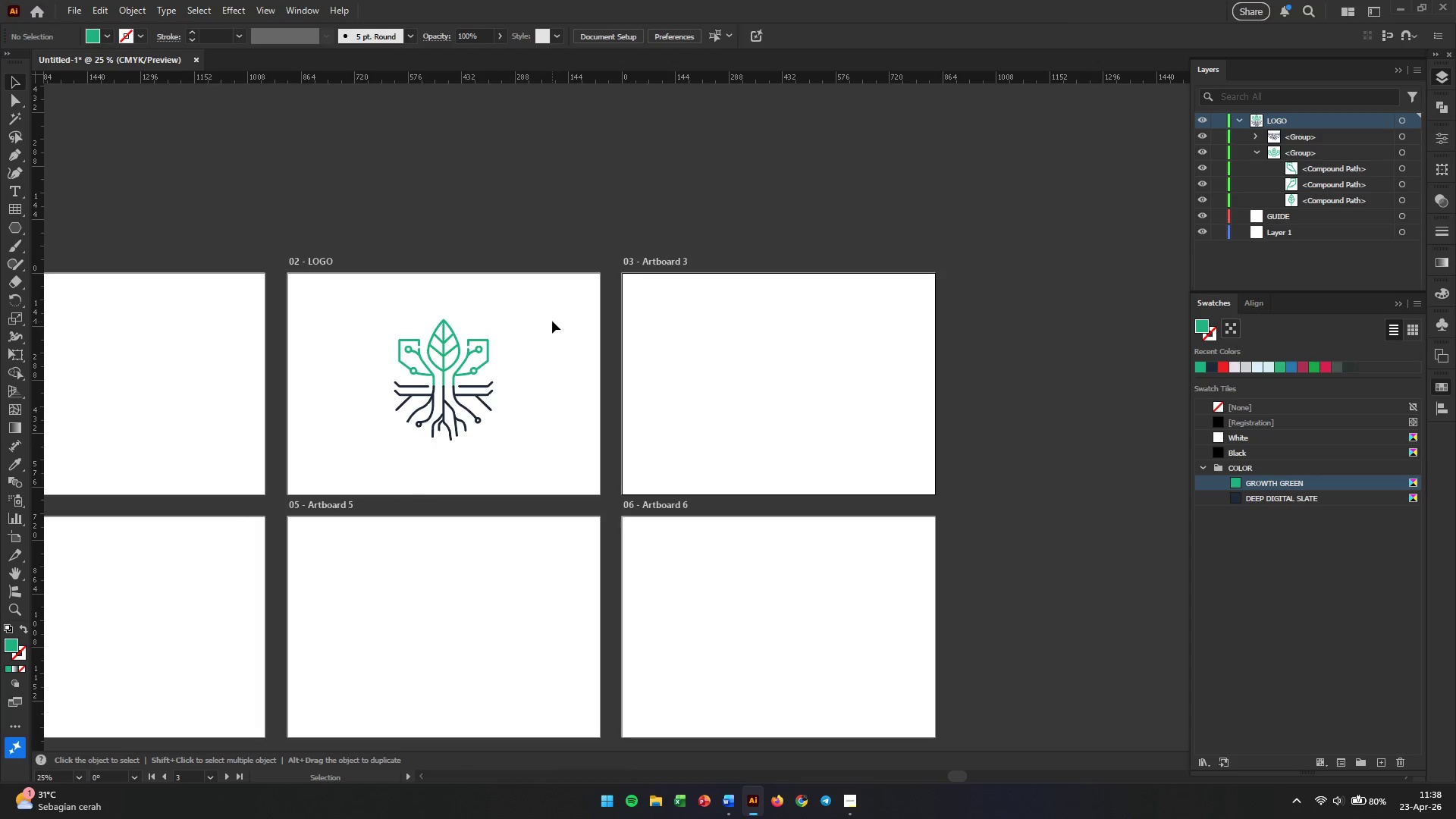 
left_click_drag(start_coordinate=[552, 321], to_coordinate=[396, 460])
 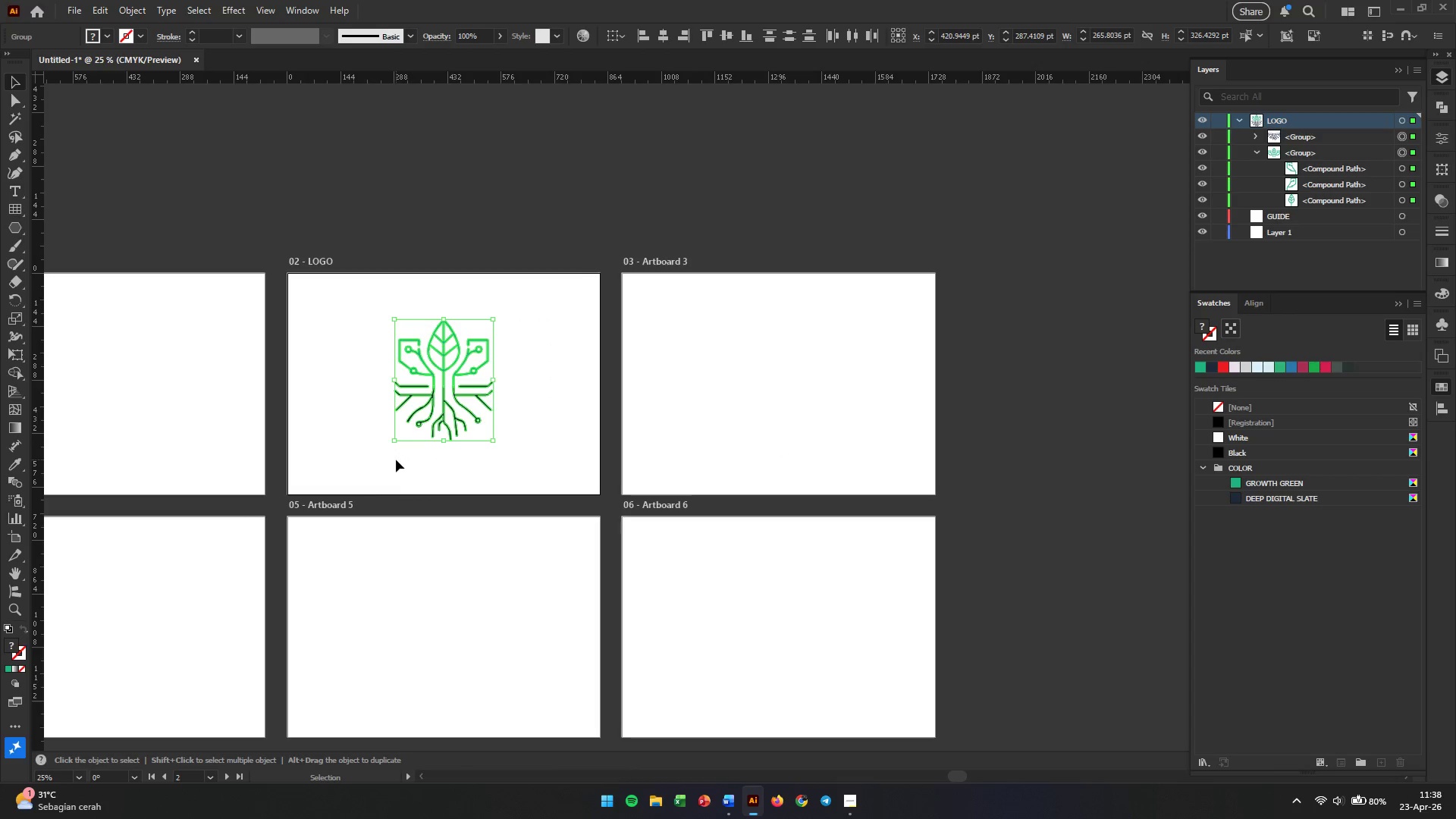 
key(Control+G)
 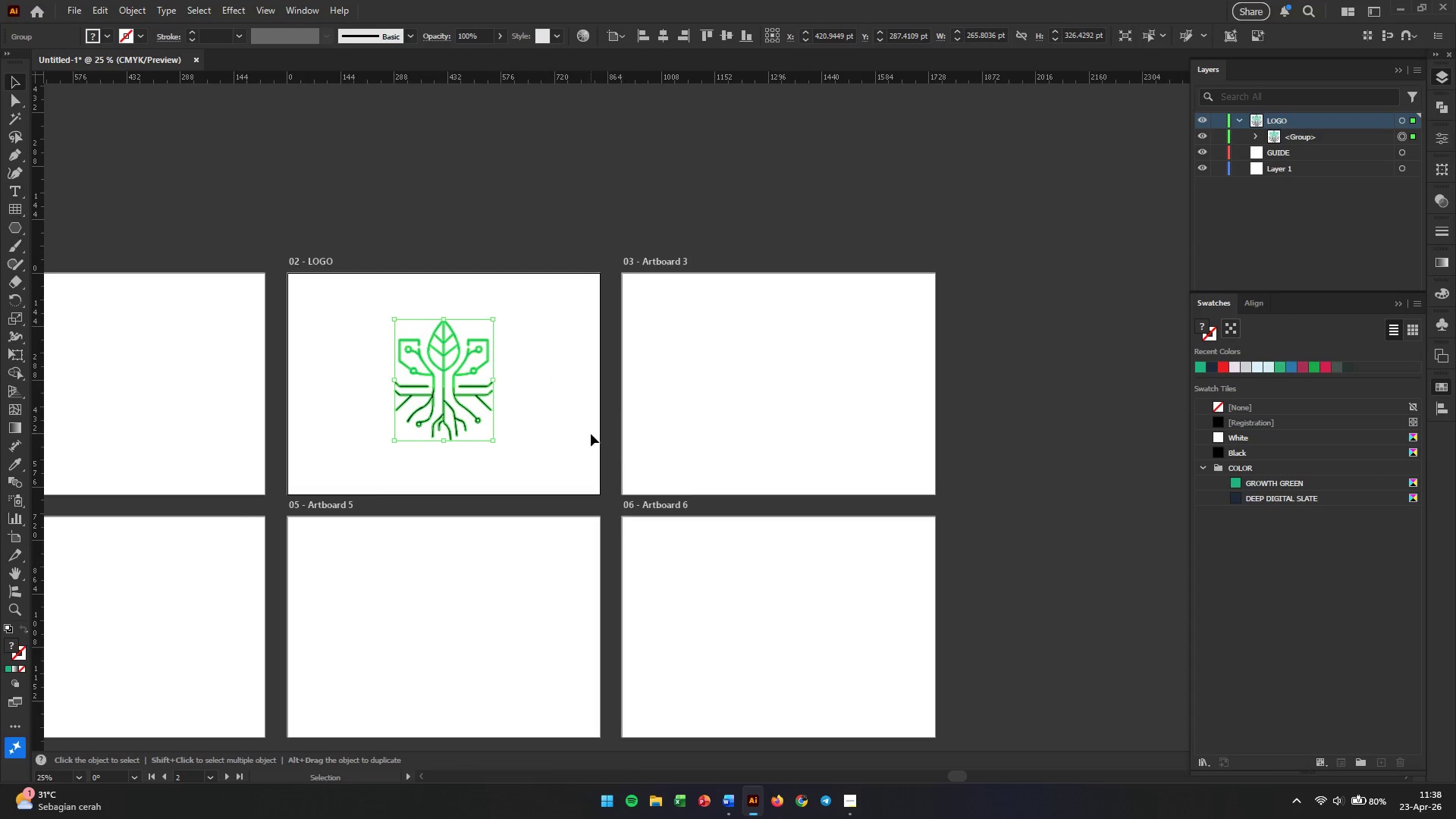 
left_click([591, 434])
 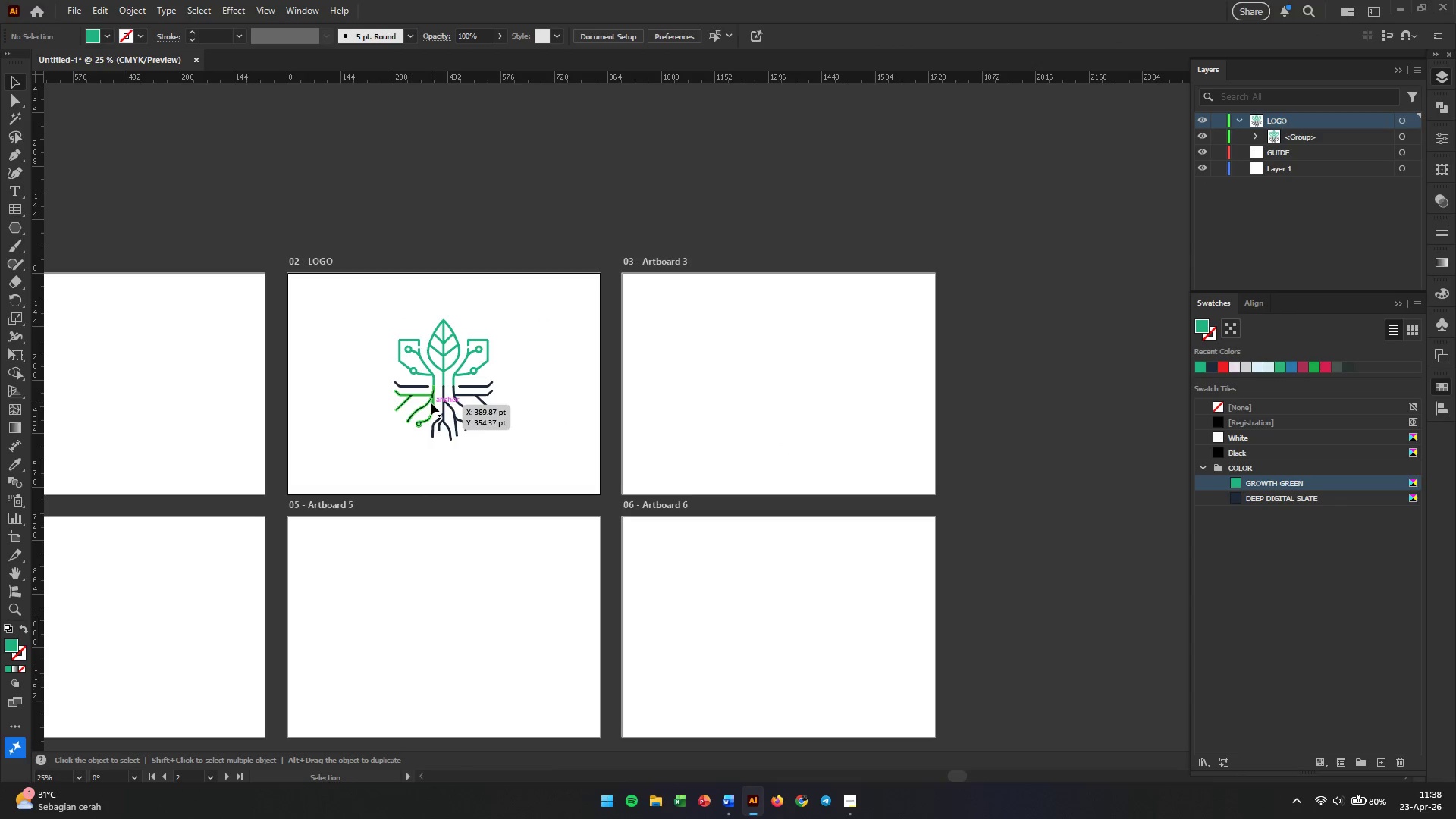 
left_click_drag(start_coordinate=[431, 403], to_coordinate=[355, 381])
 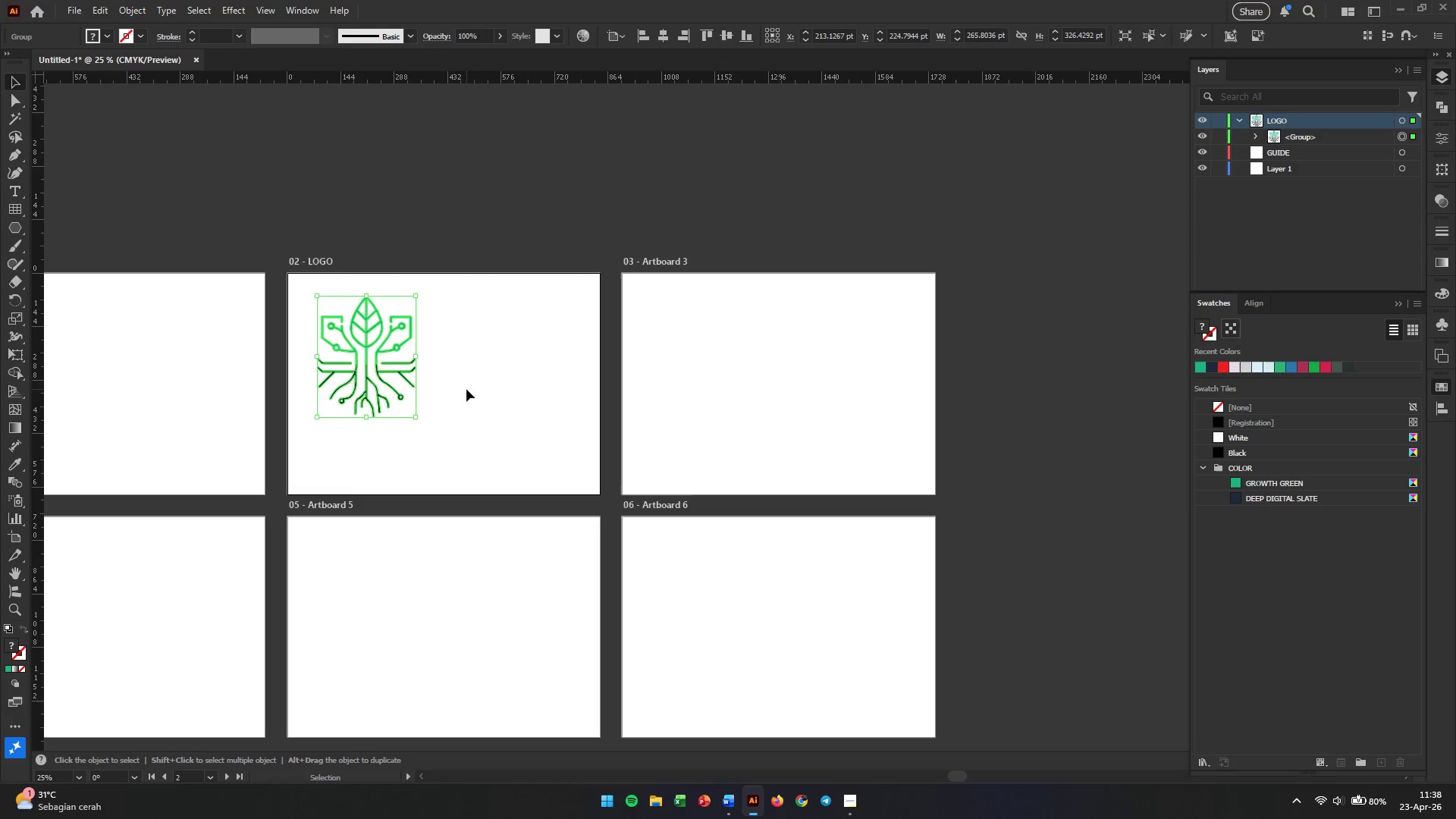 
left_click([466, 389])
 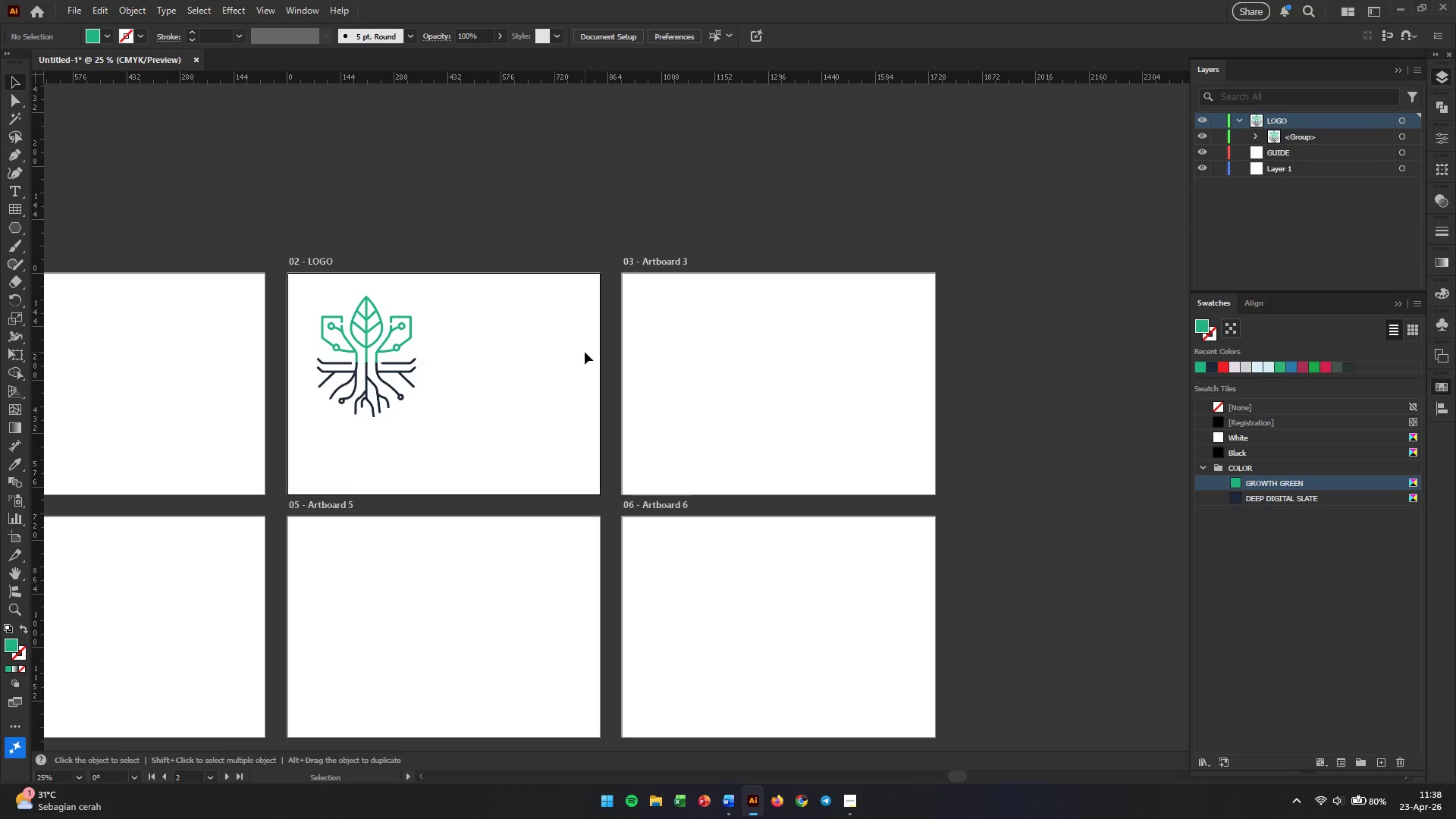 
wait(8.55)
 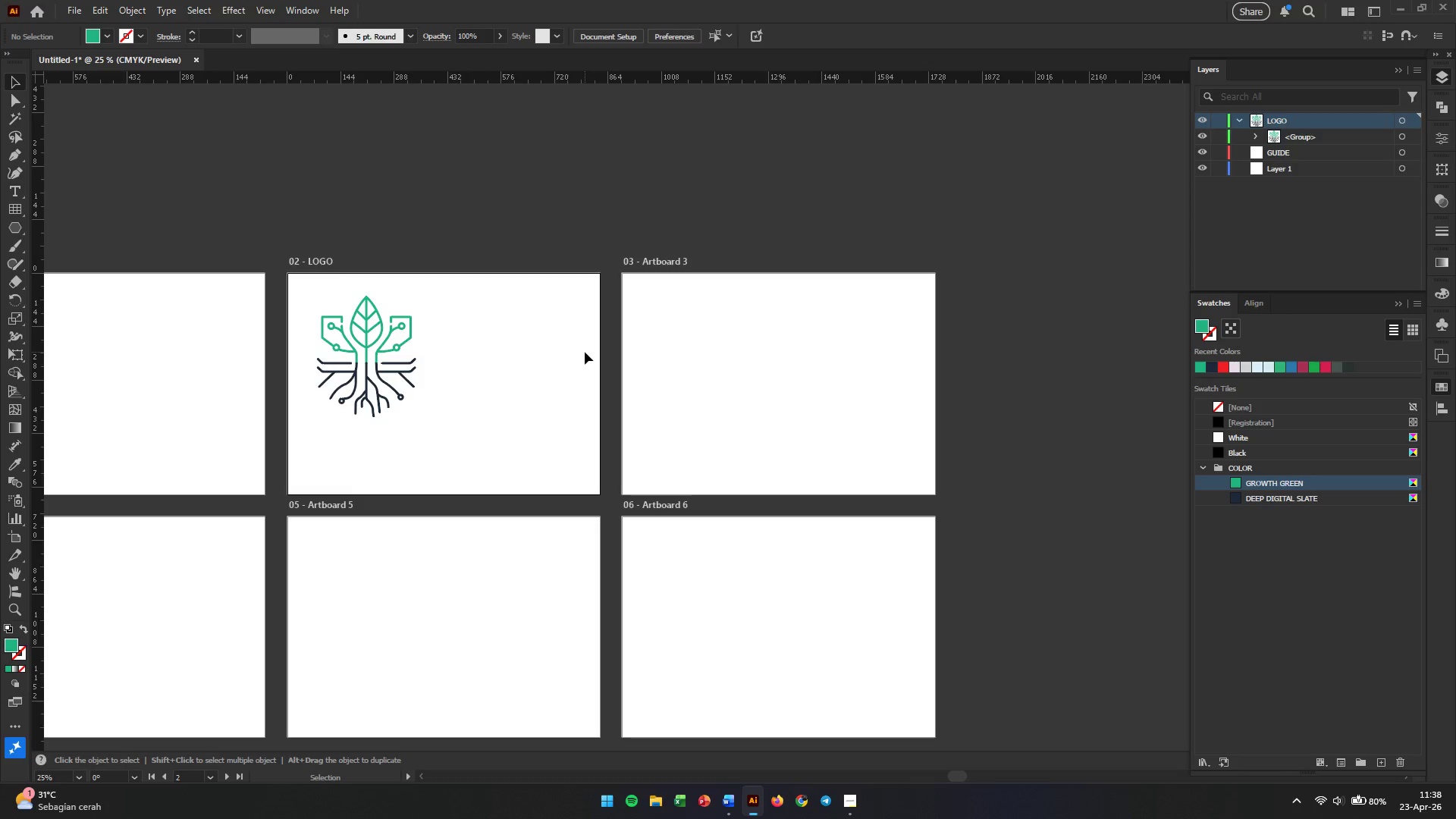 
left_click([14, 193])
 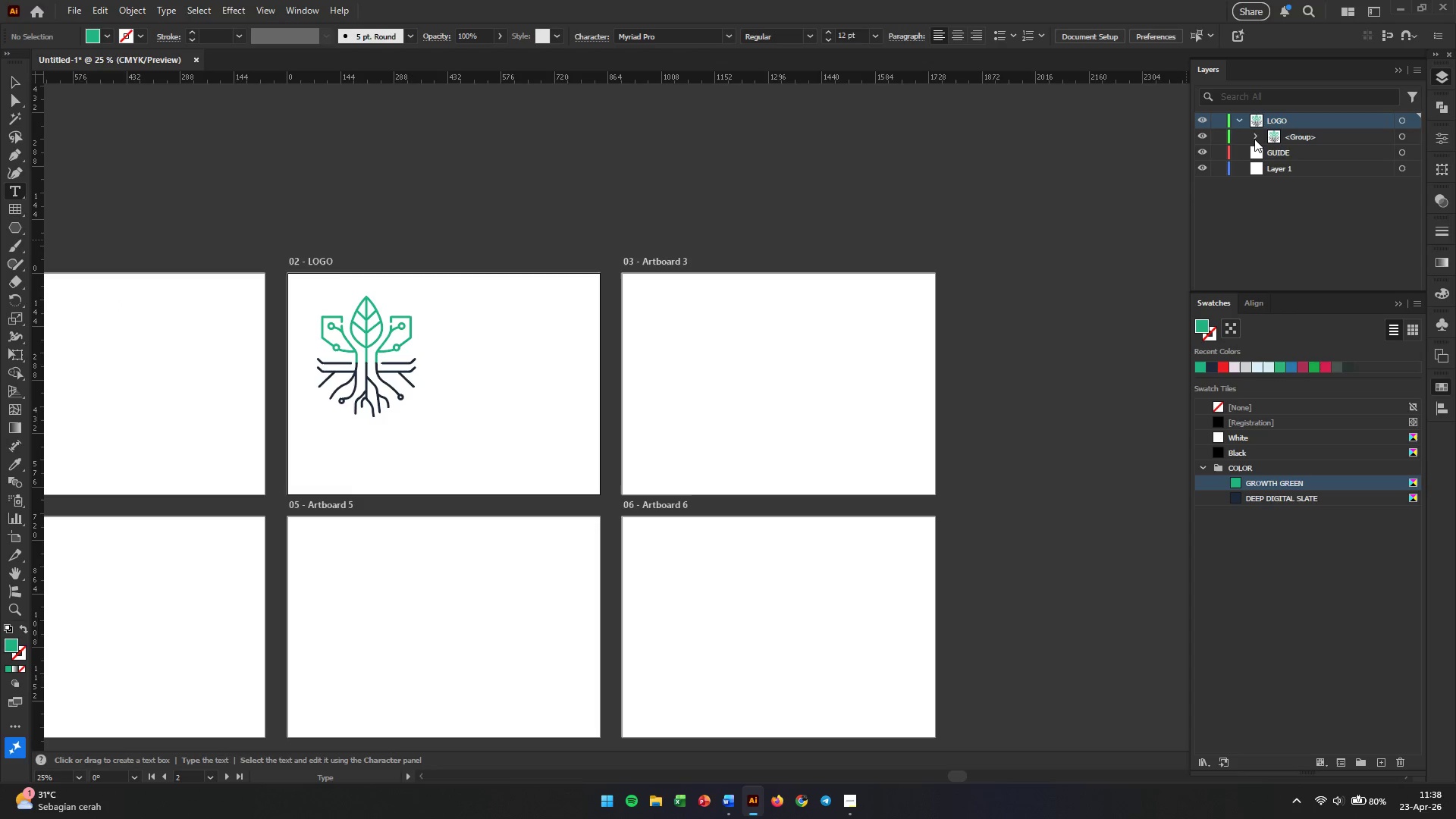 
left_click([1254, 139])
 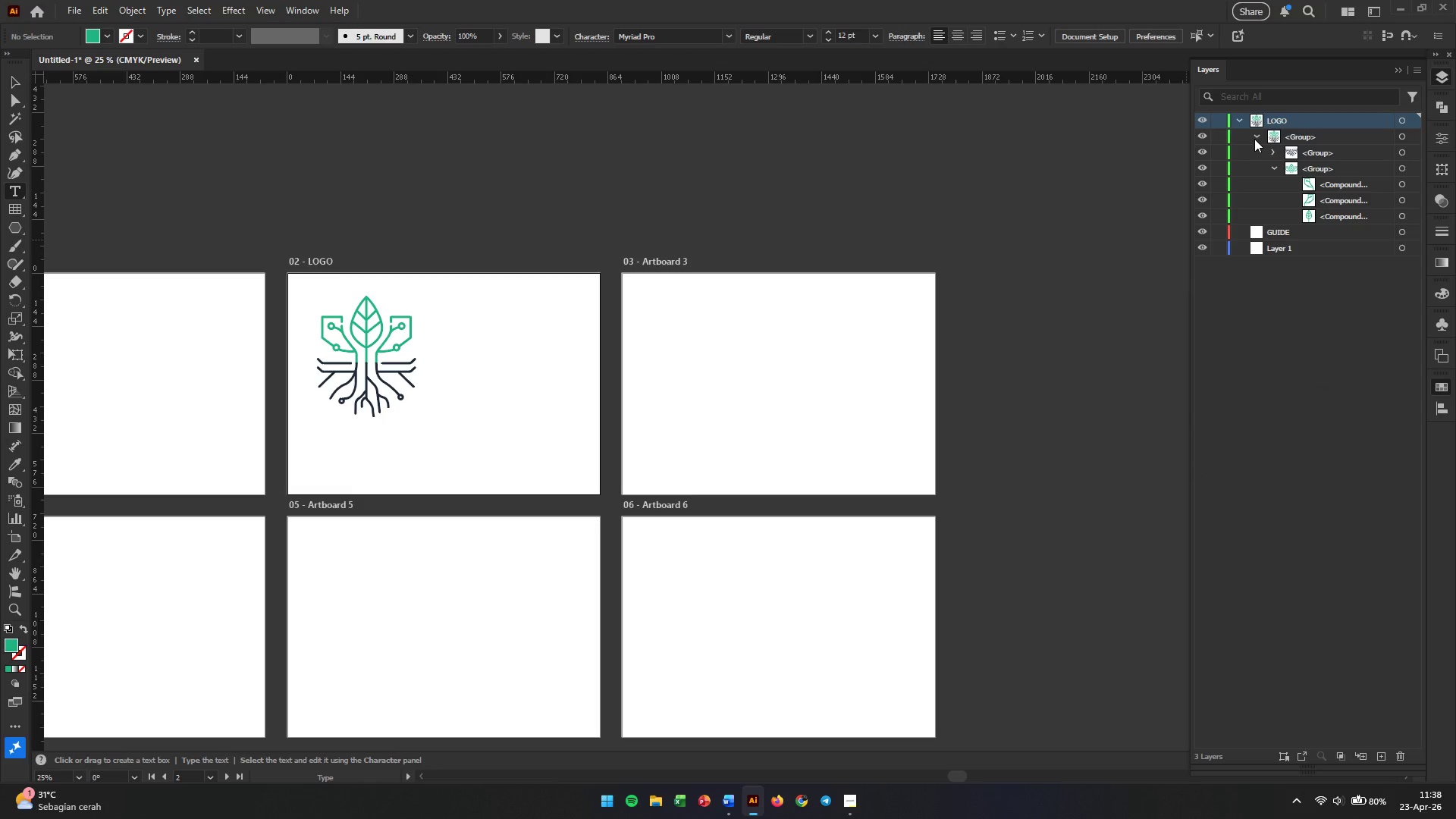 
left_click([1254, 139])
 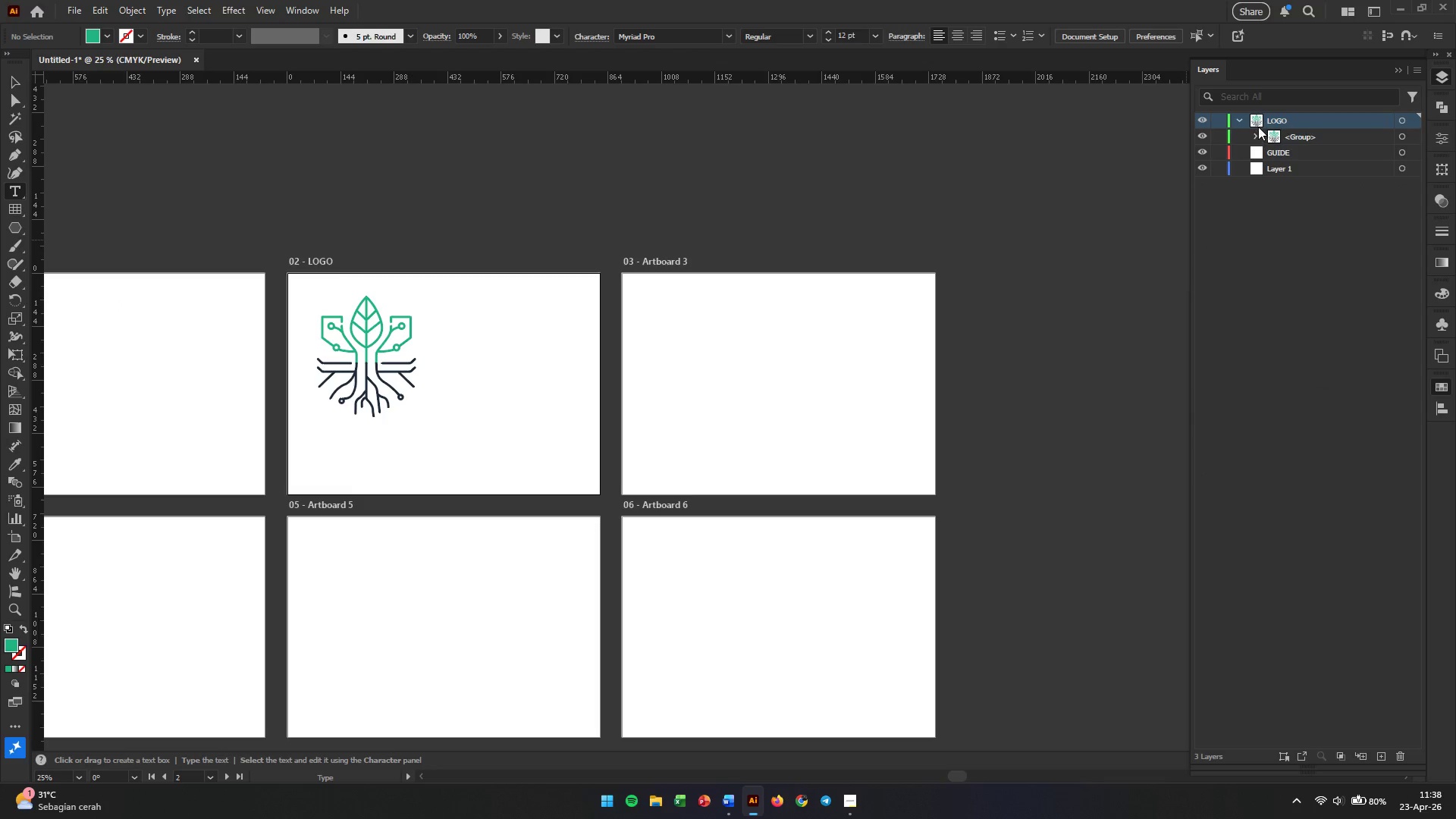 
left_click([1258, 124])
 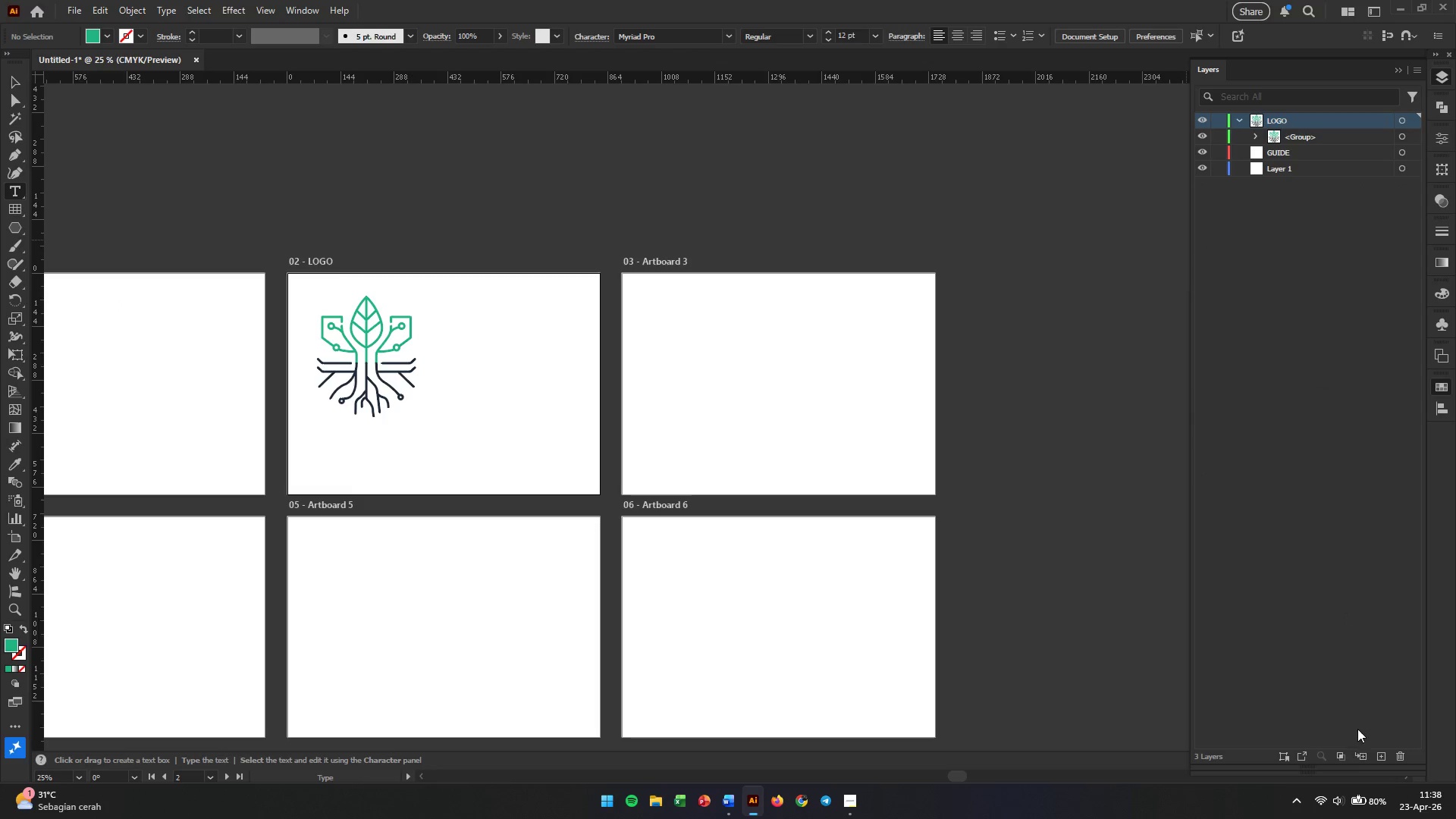 
left_click([1352, 754])
 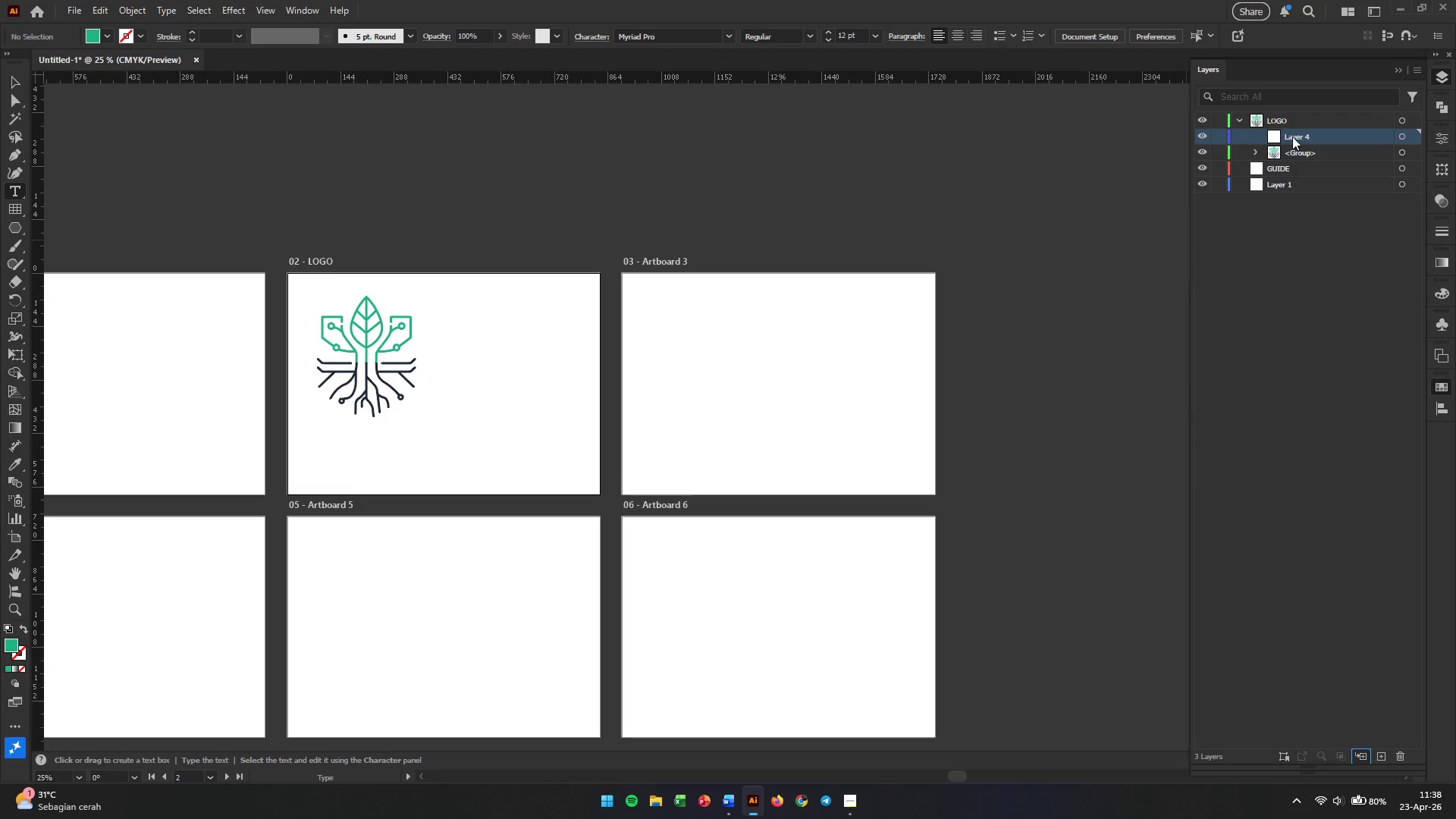 
double_click([1294, 133])
 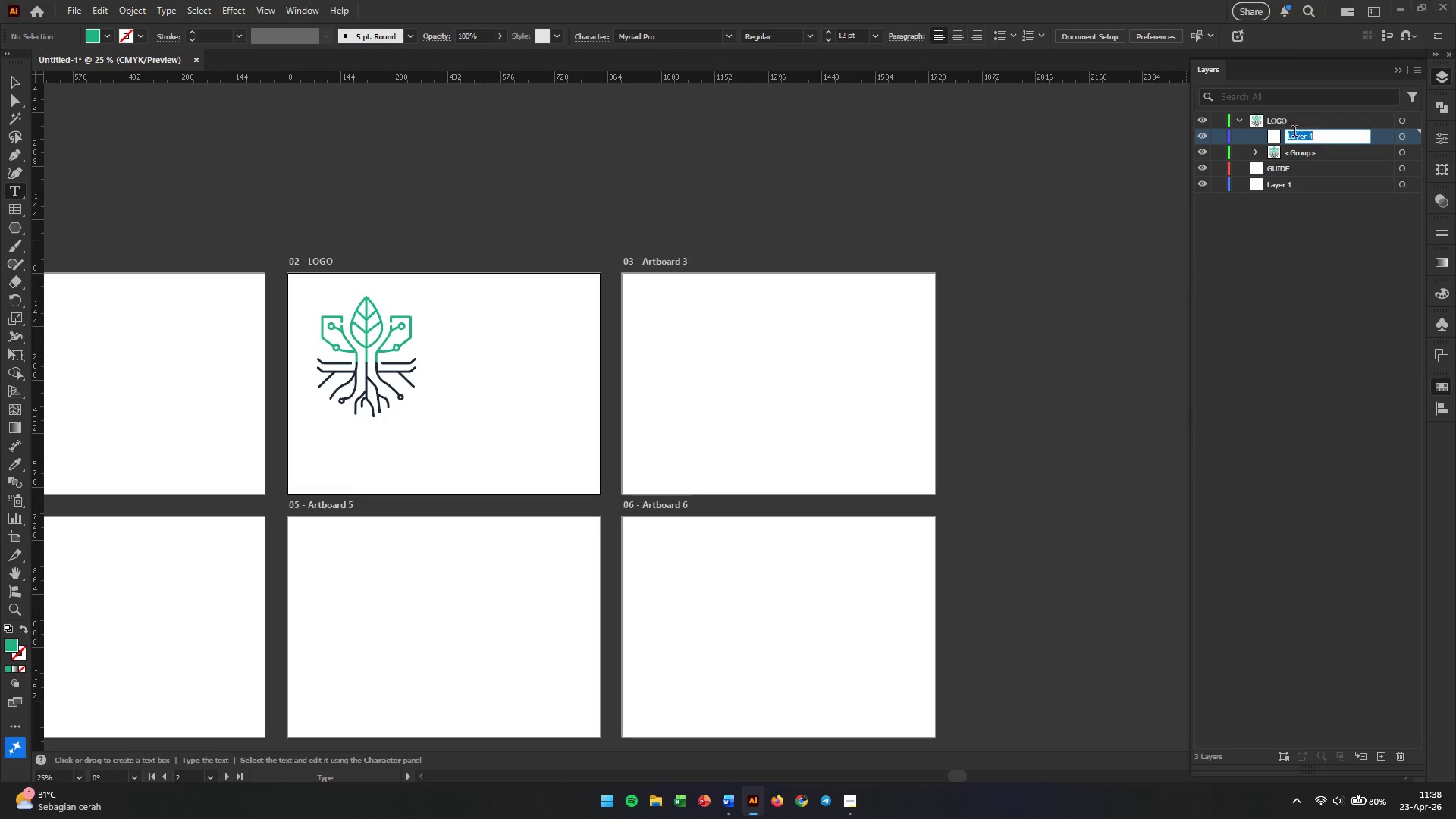 
triple_click([1294, 133])
 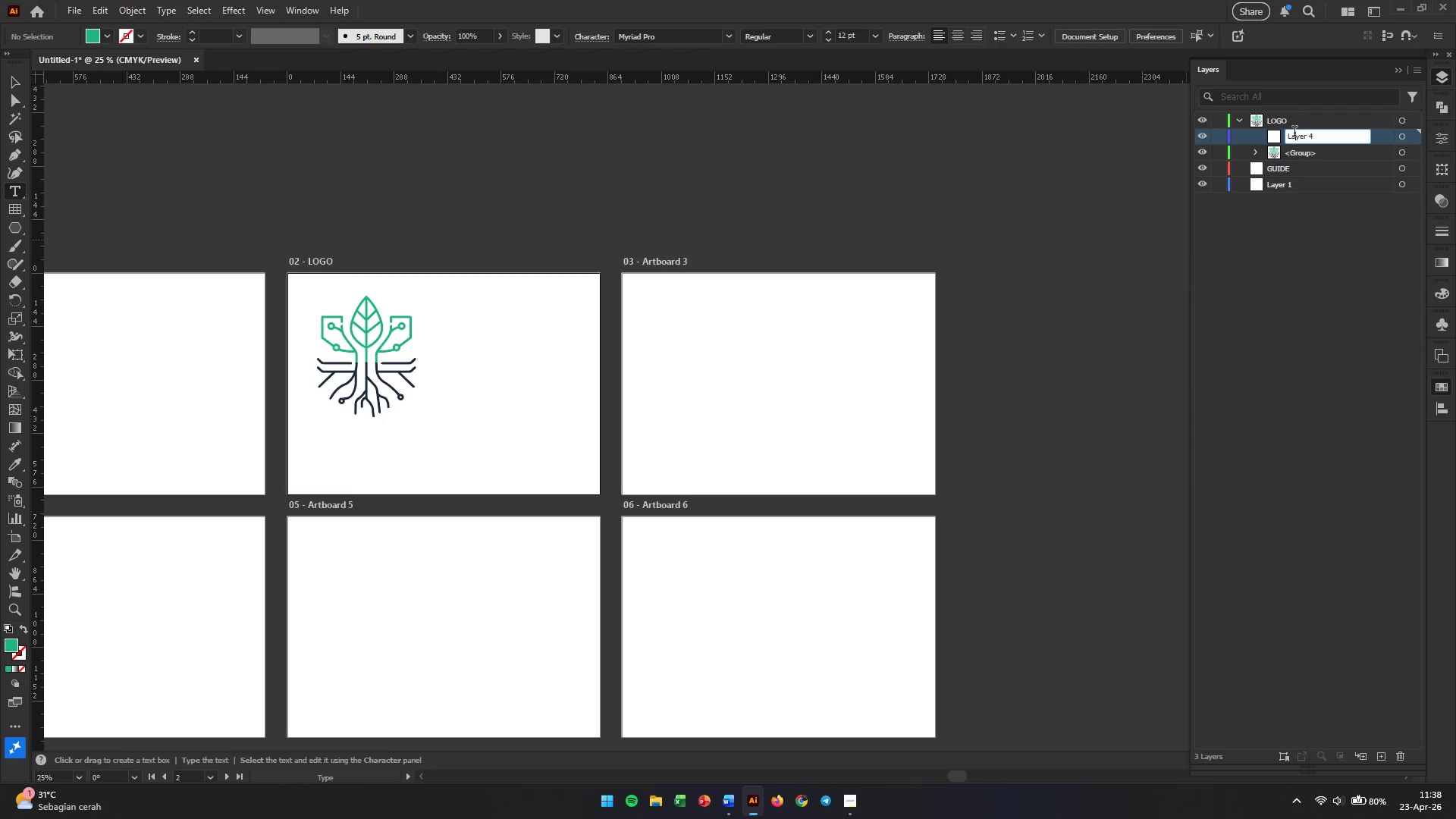 
triple_click([1294, 133])
 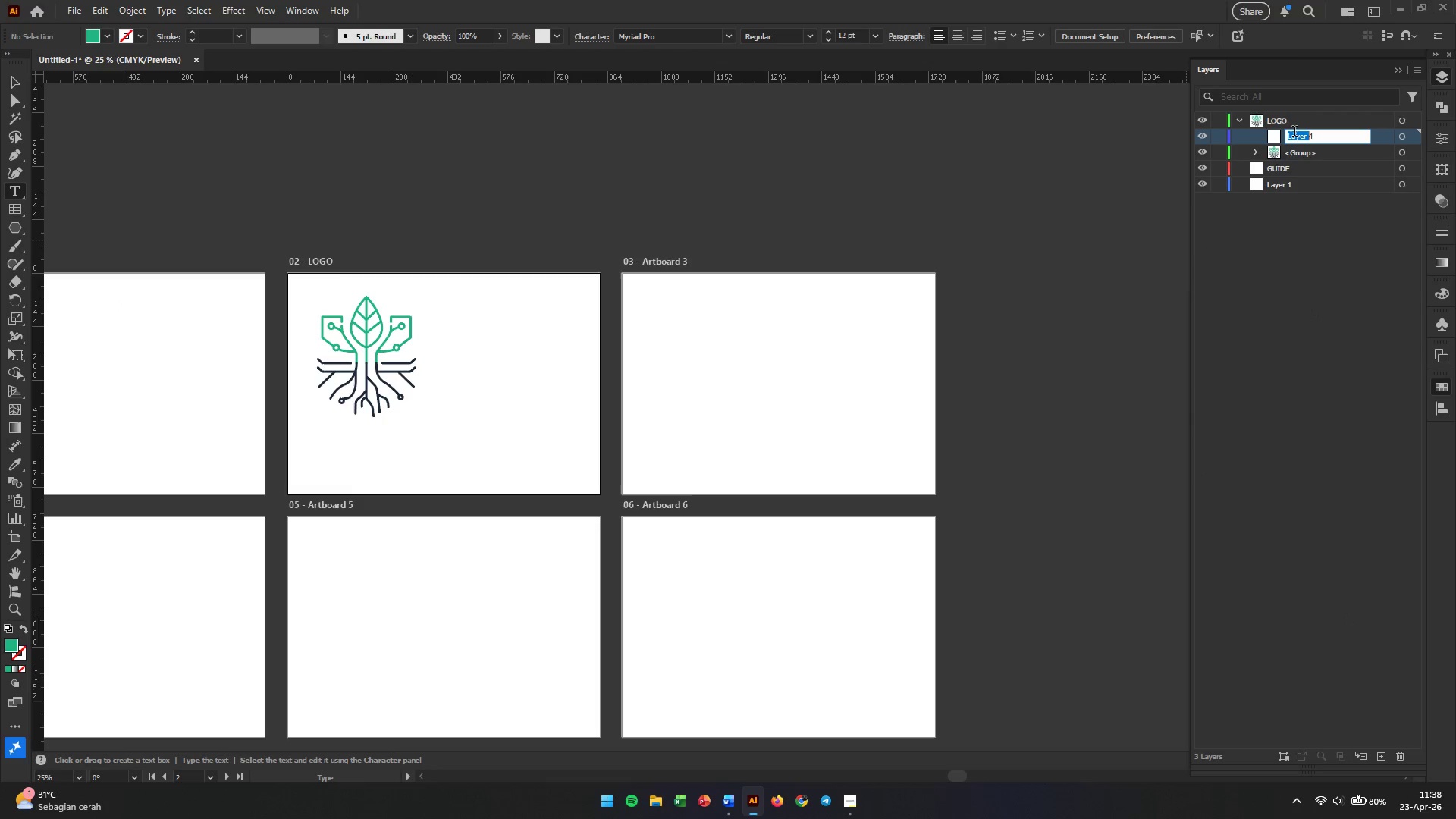 
triple_click([1294, 133])
 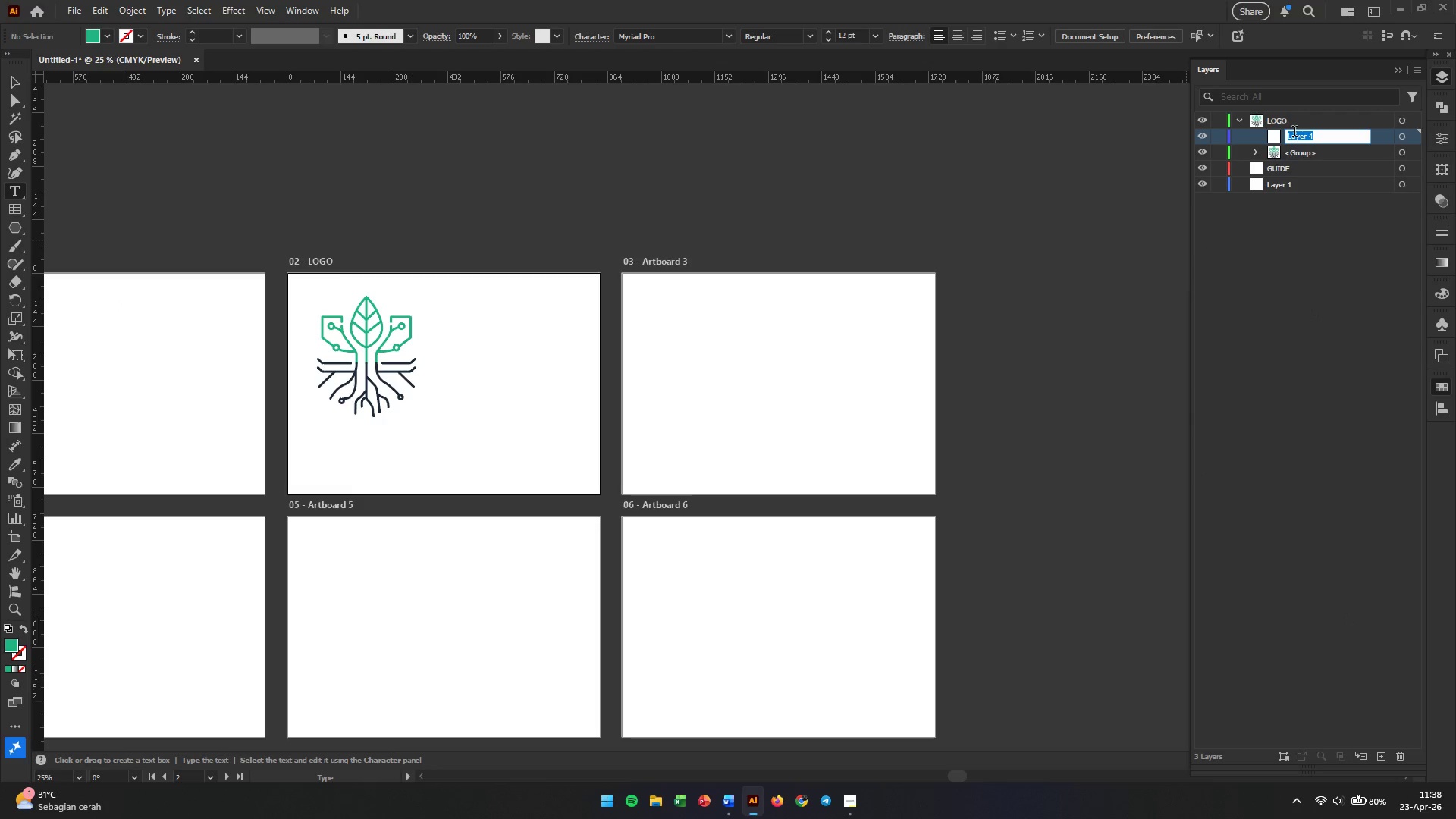 
type(TEXT)
 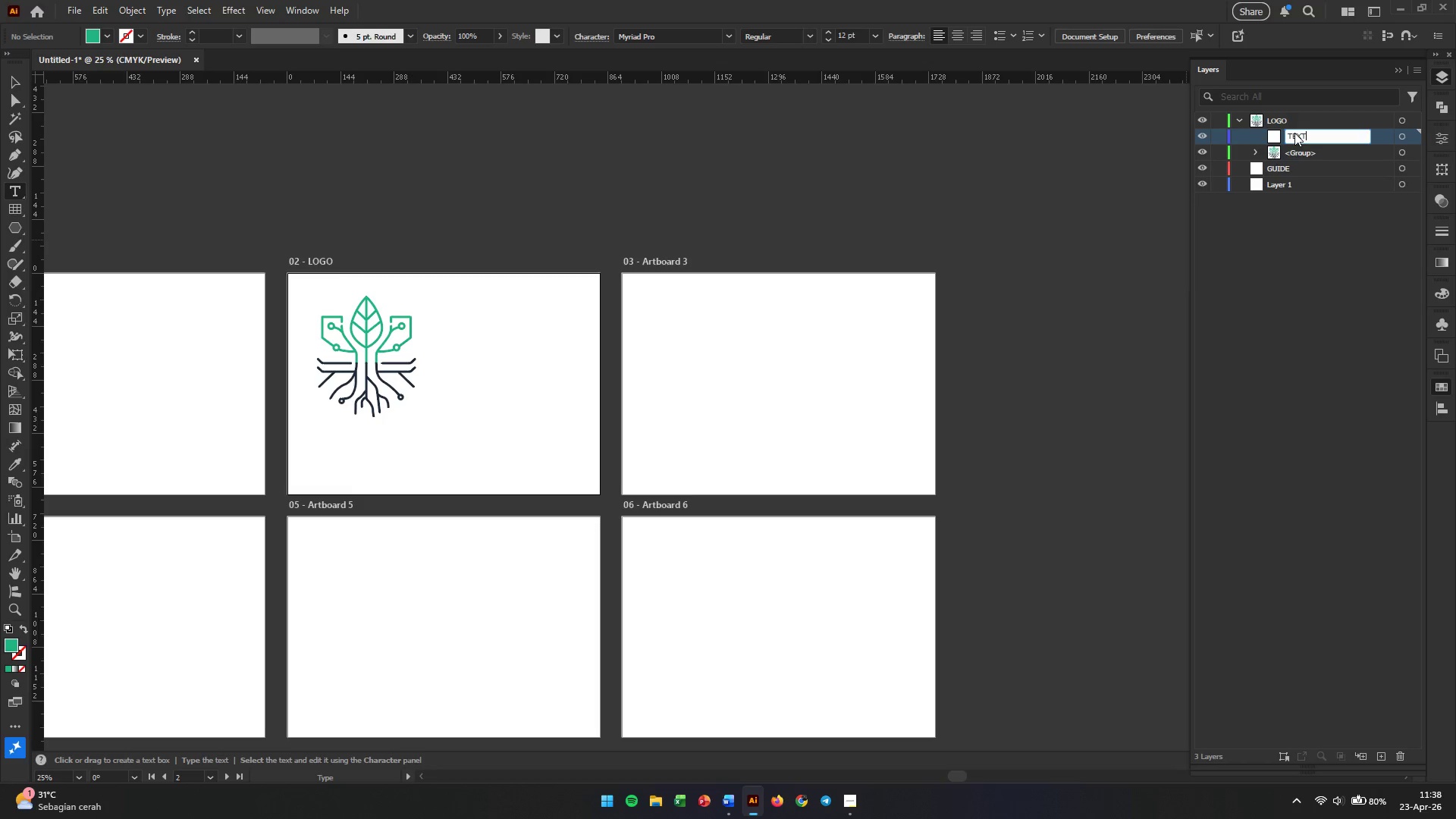 
key(Enter)
 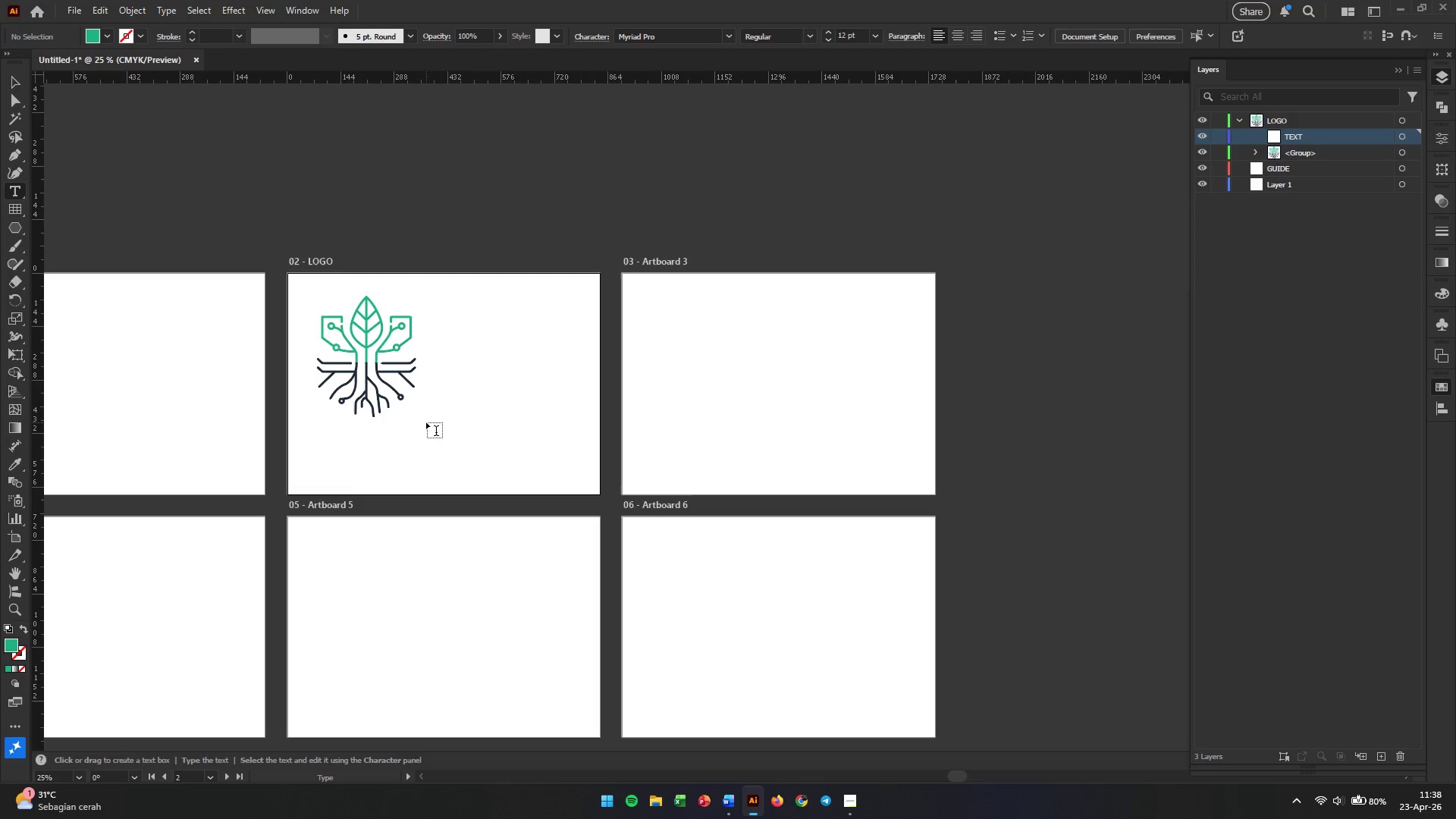 
left_click([319, 427])
 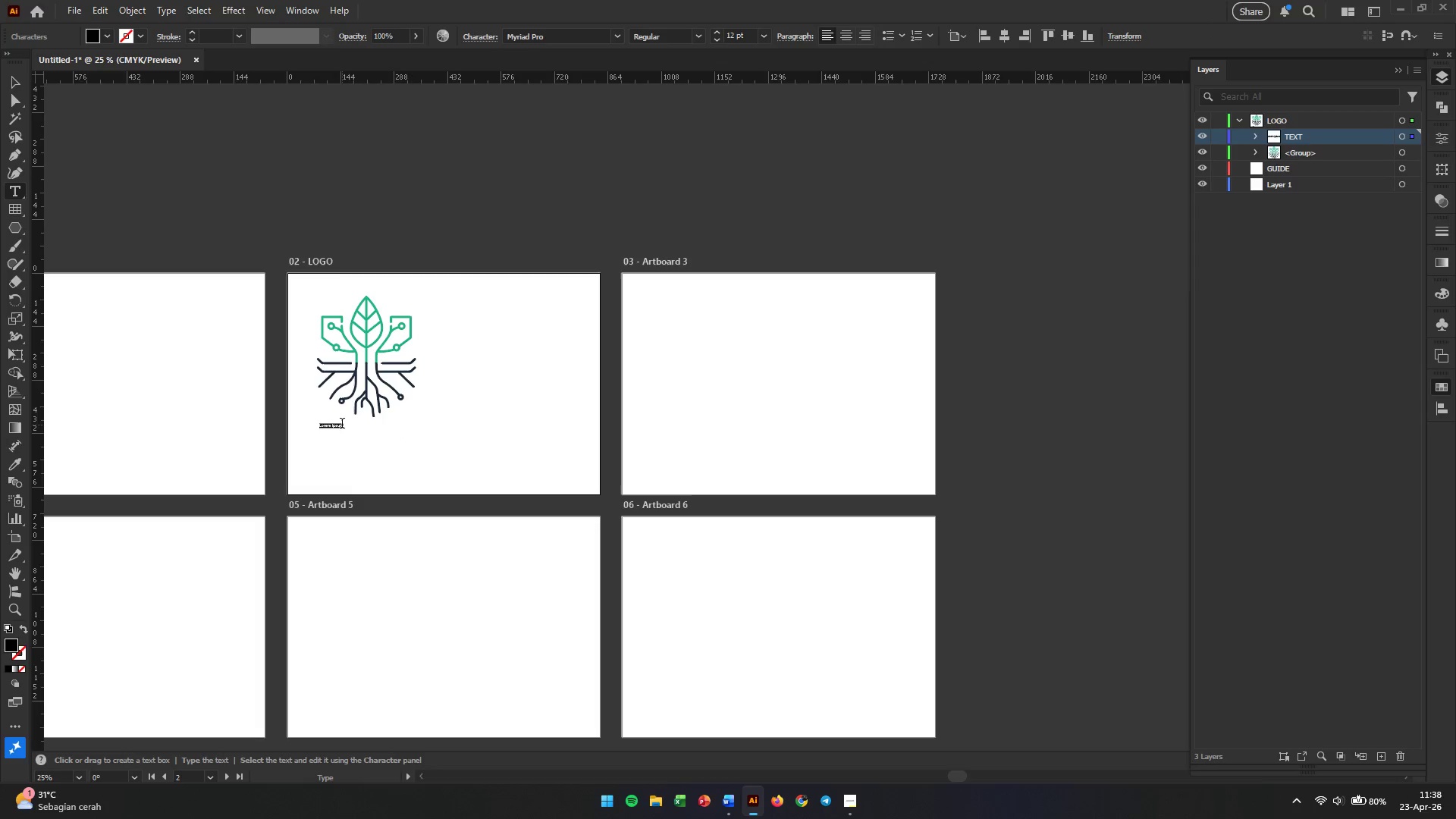 
type(RootBound)
 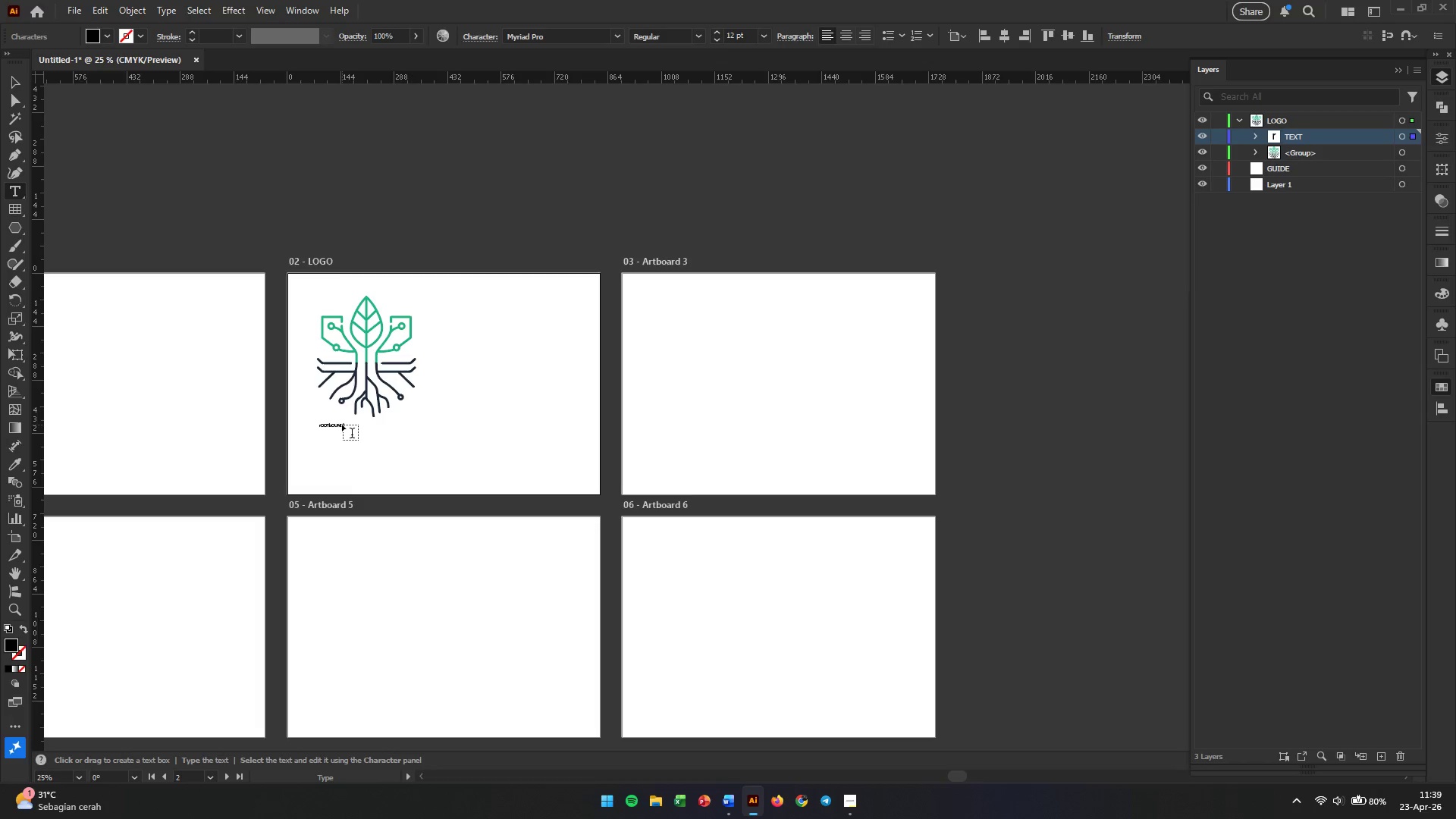 
key(Escape)
 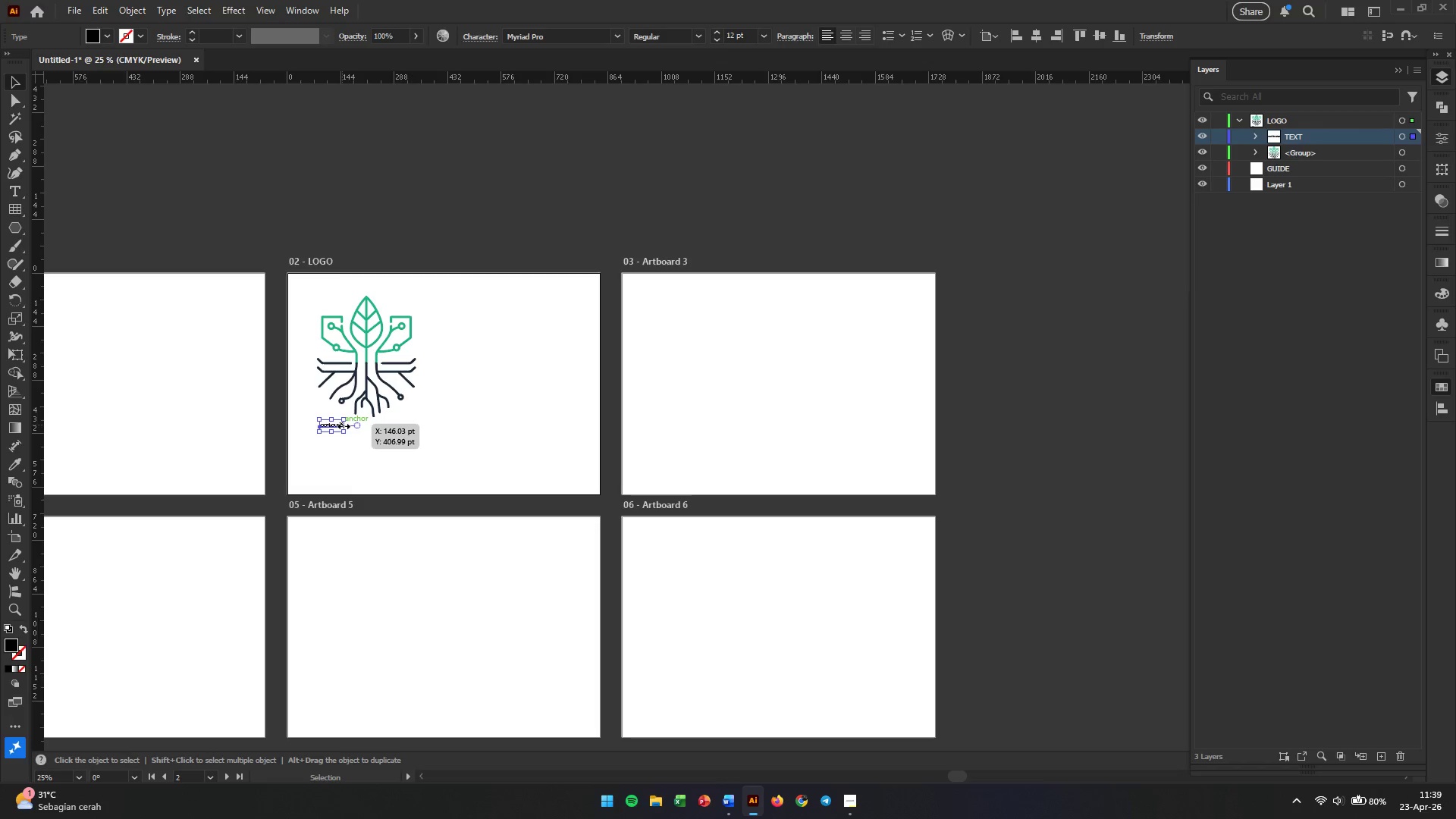 
hold_key(key=AltLeft, duration=0.47)
scroll: coordinate [342, 425], scroll_direction: up, amount: 3.0
 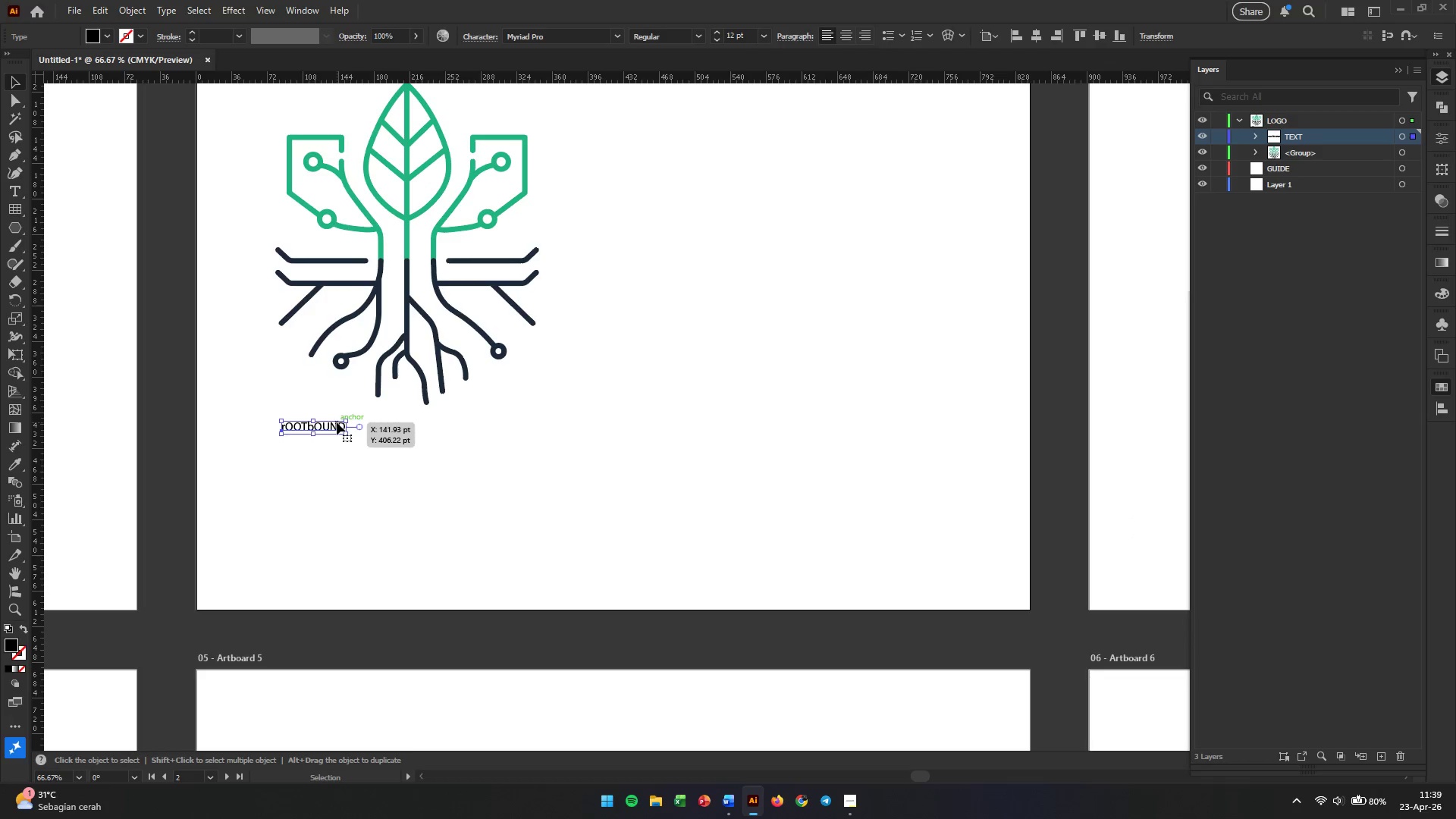 
double_click([337, 422])
 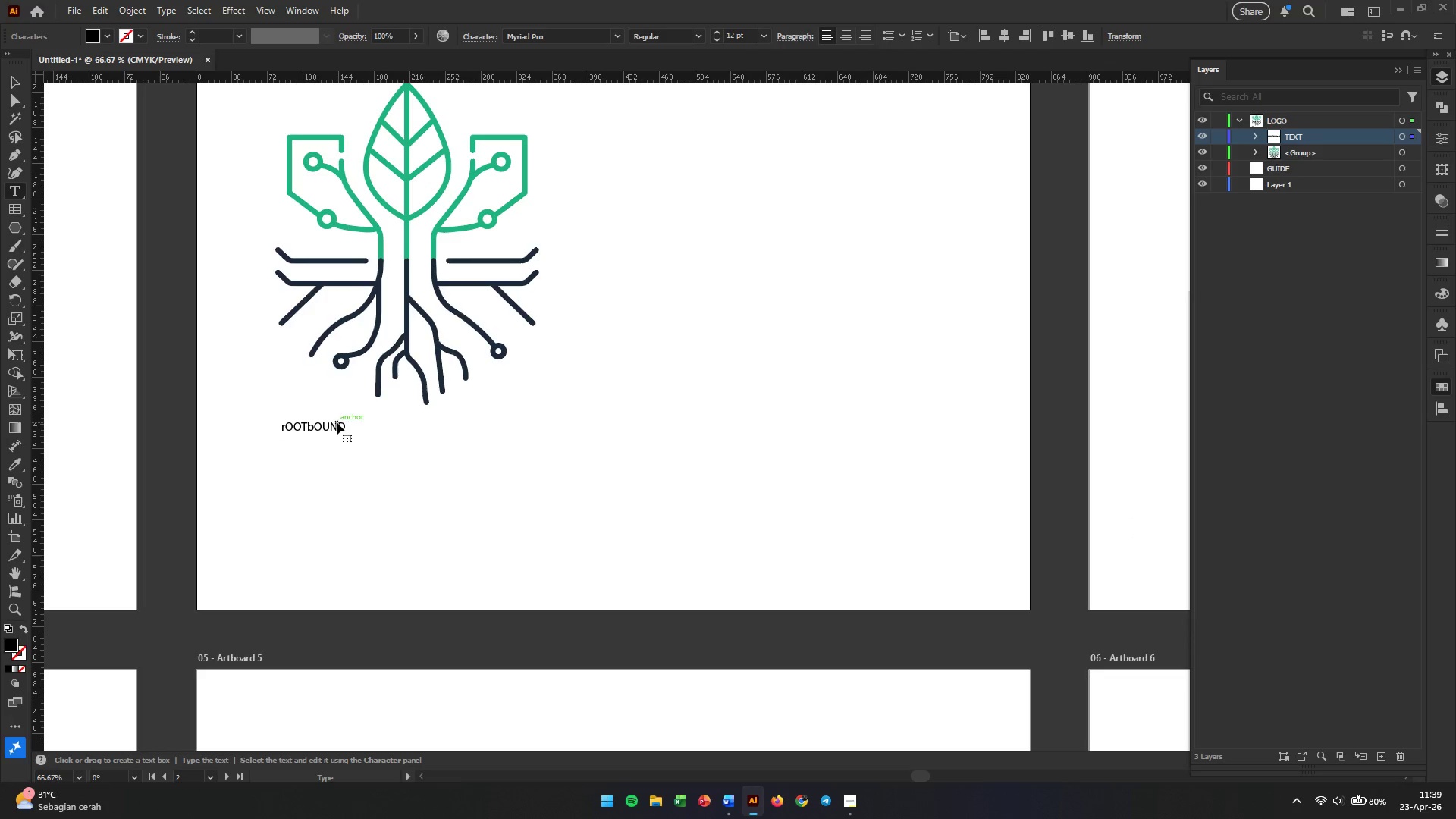 
triple_click([337, 422])
 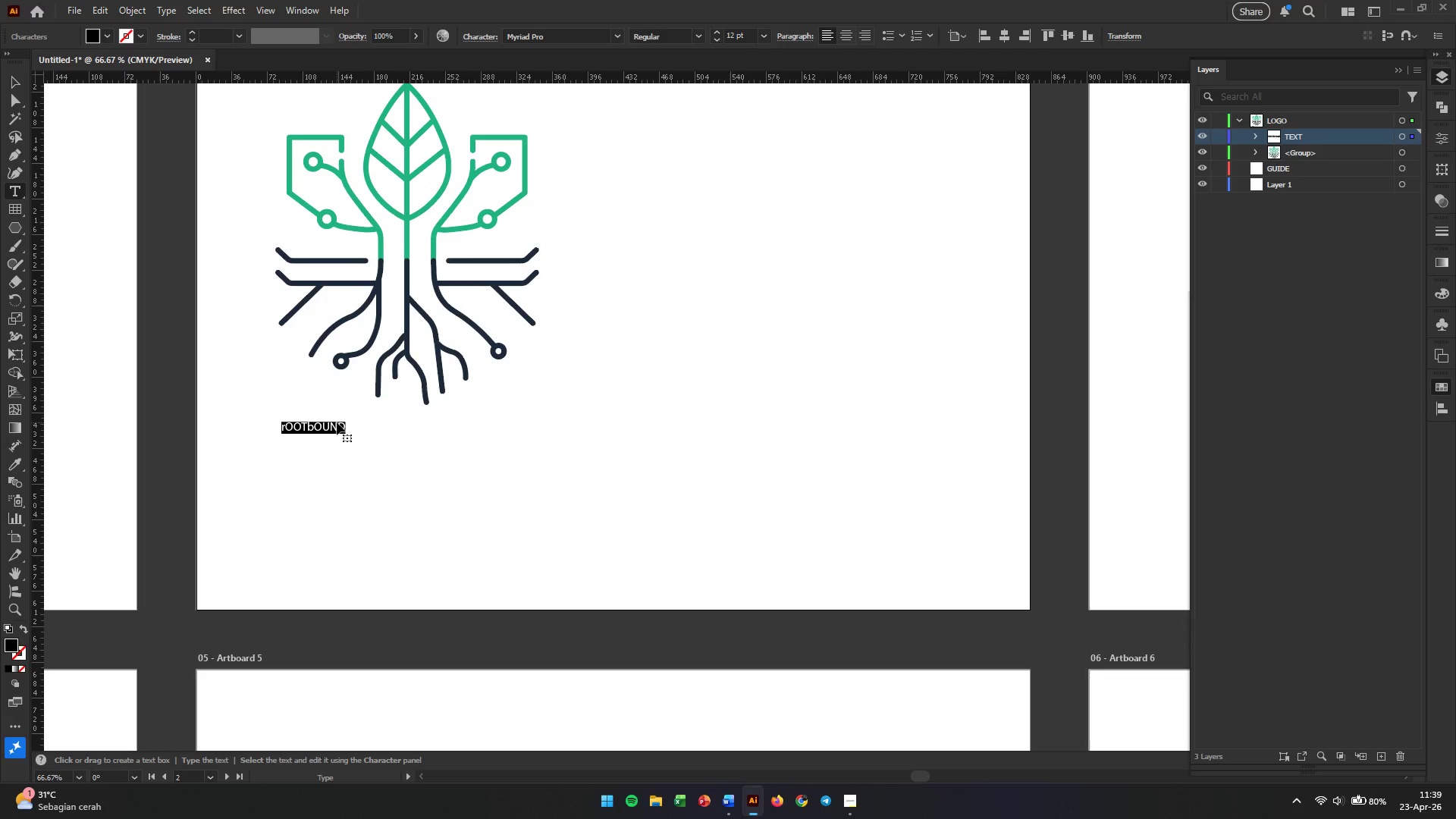 
triple_click([337, 422])
 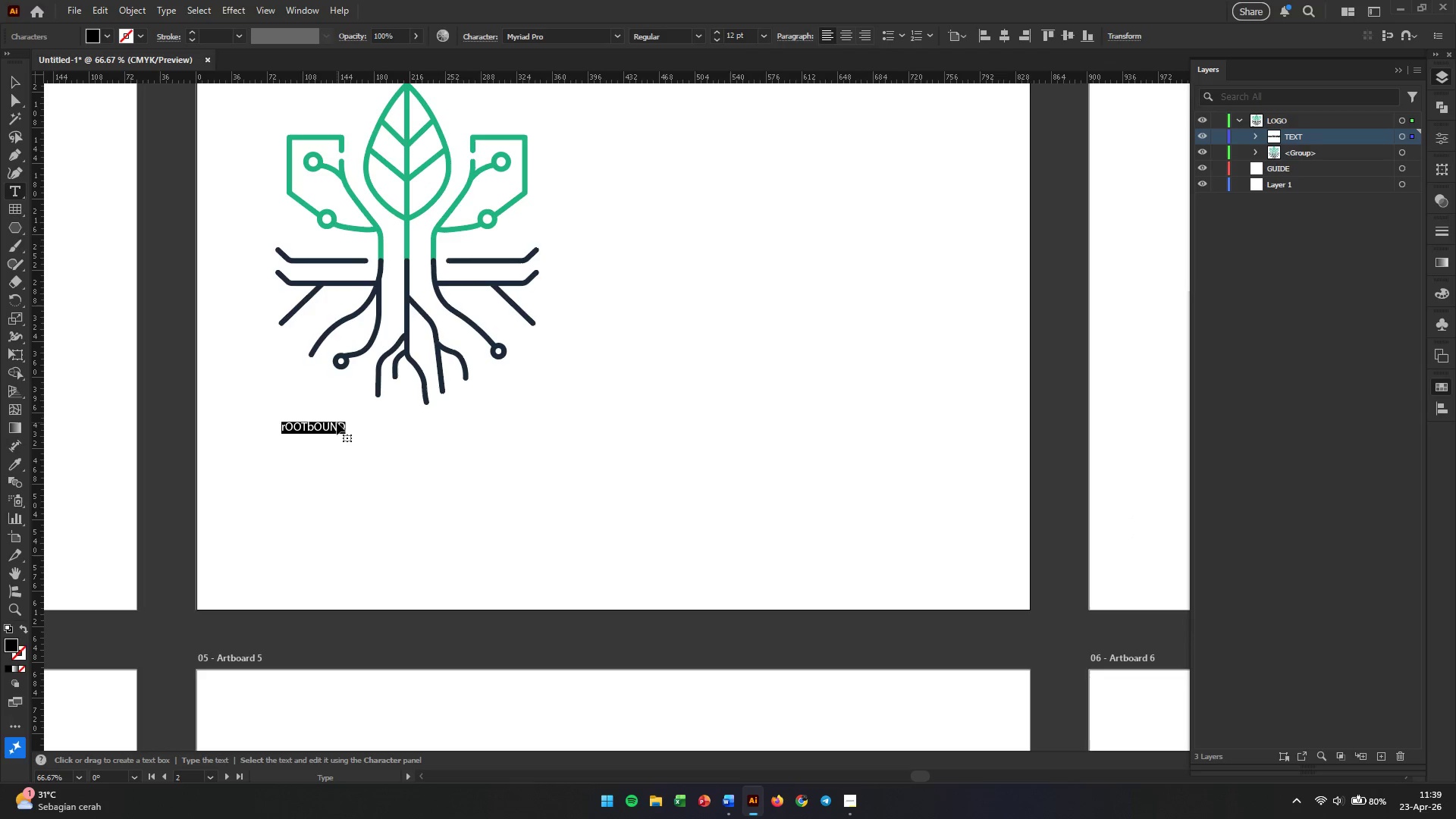 
type(RootBound)
 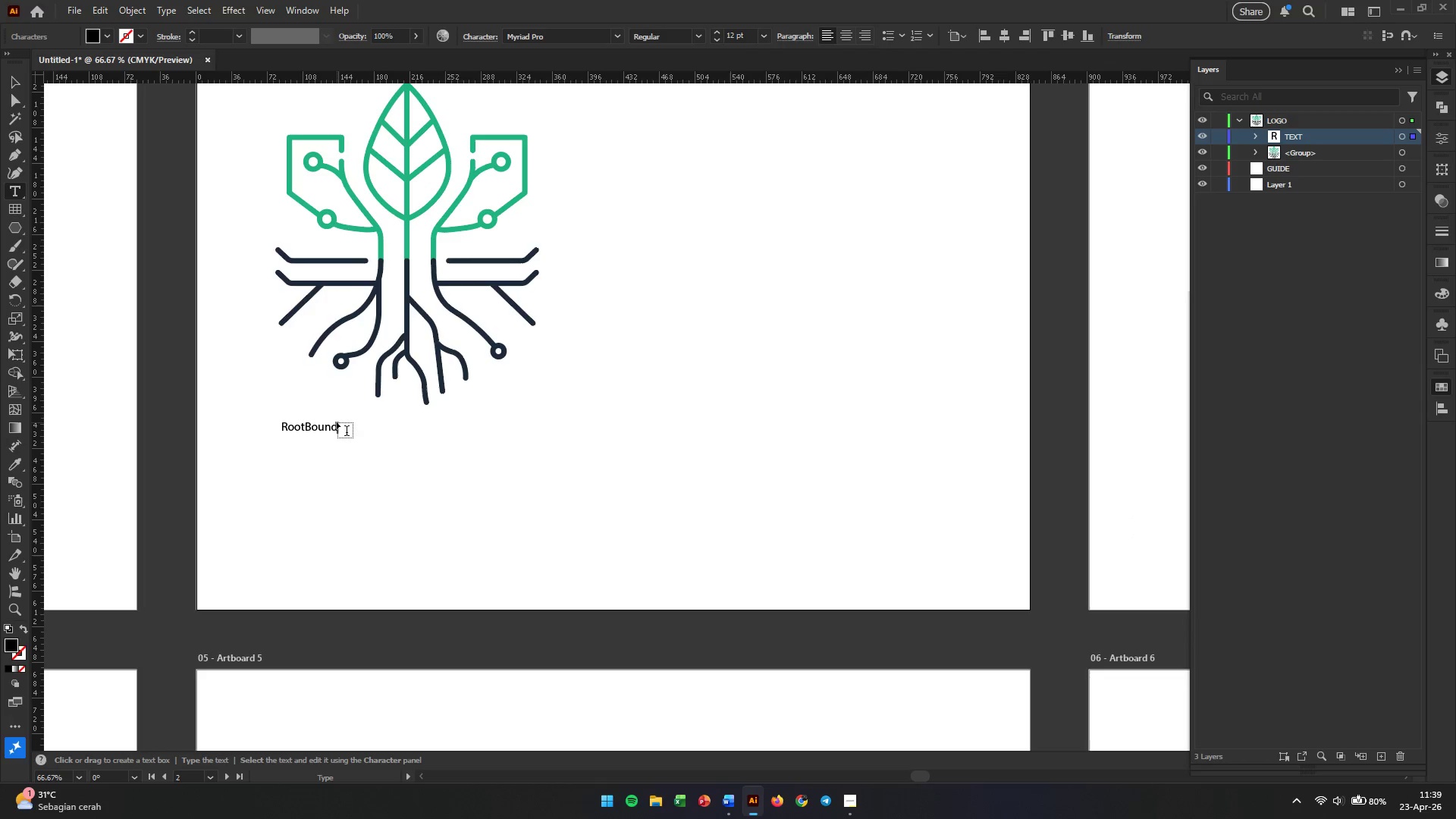 
left_click([12, 87])
 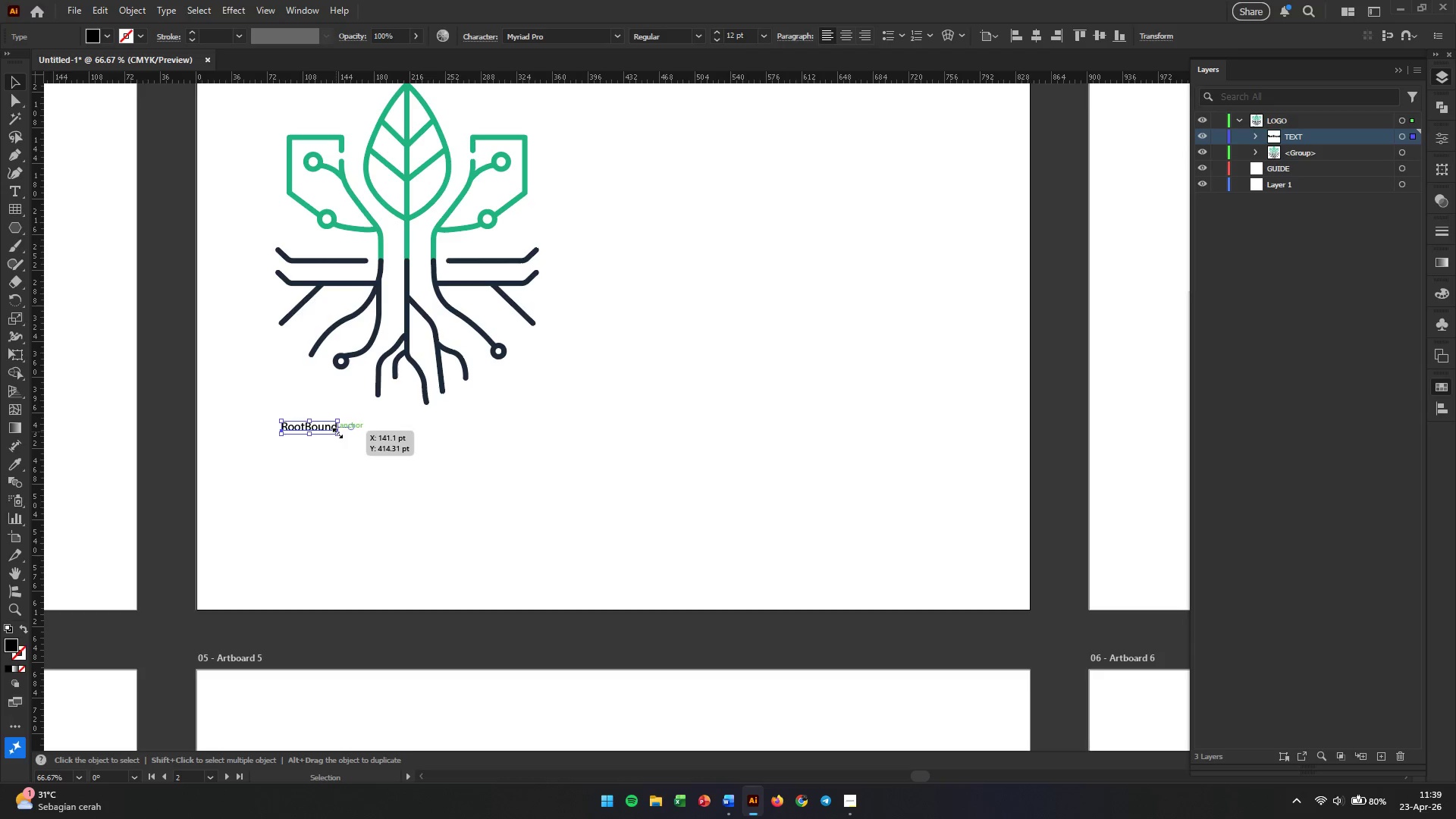 
hold_key(key=ShiftLeft, duration=1.59)
left_click_drag(start_coordinate=[336, 431], to_coordinate=[640, 601])
 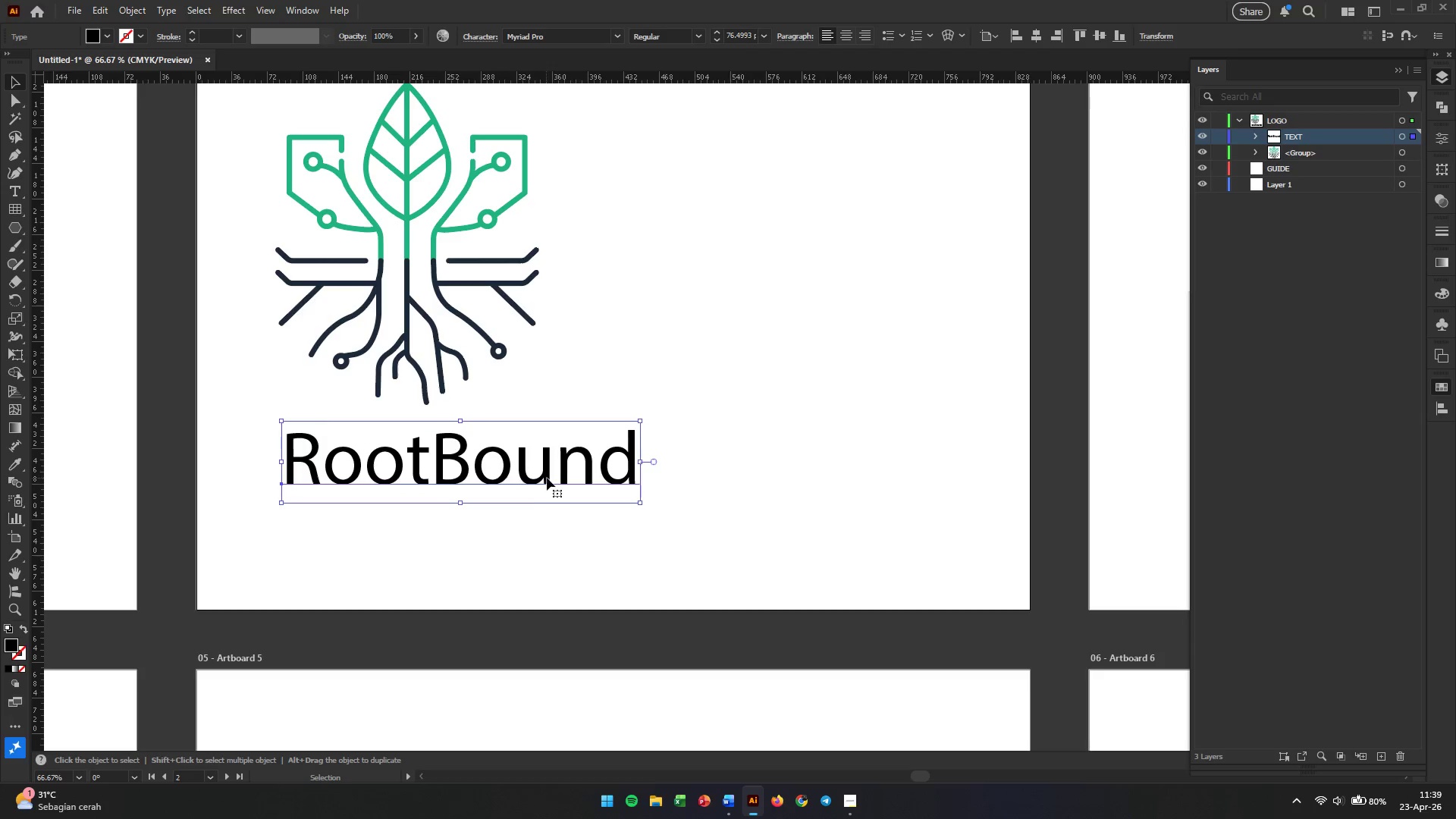 
left_click_drag(start_coordinate=[544, 475], to_coordinate=[487, 459])
 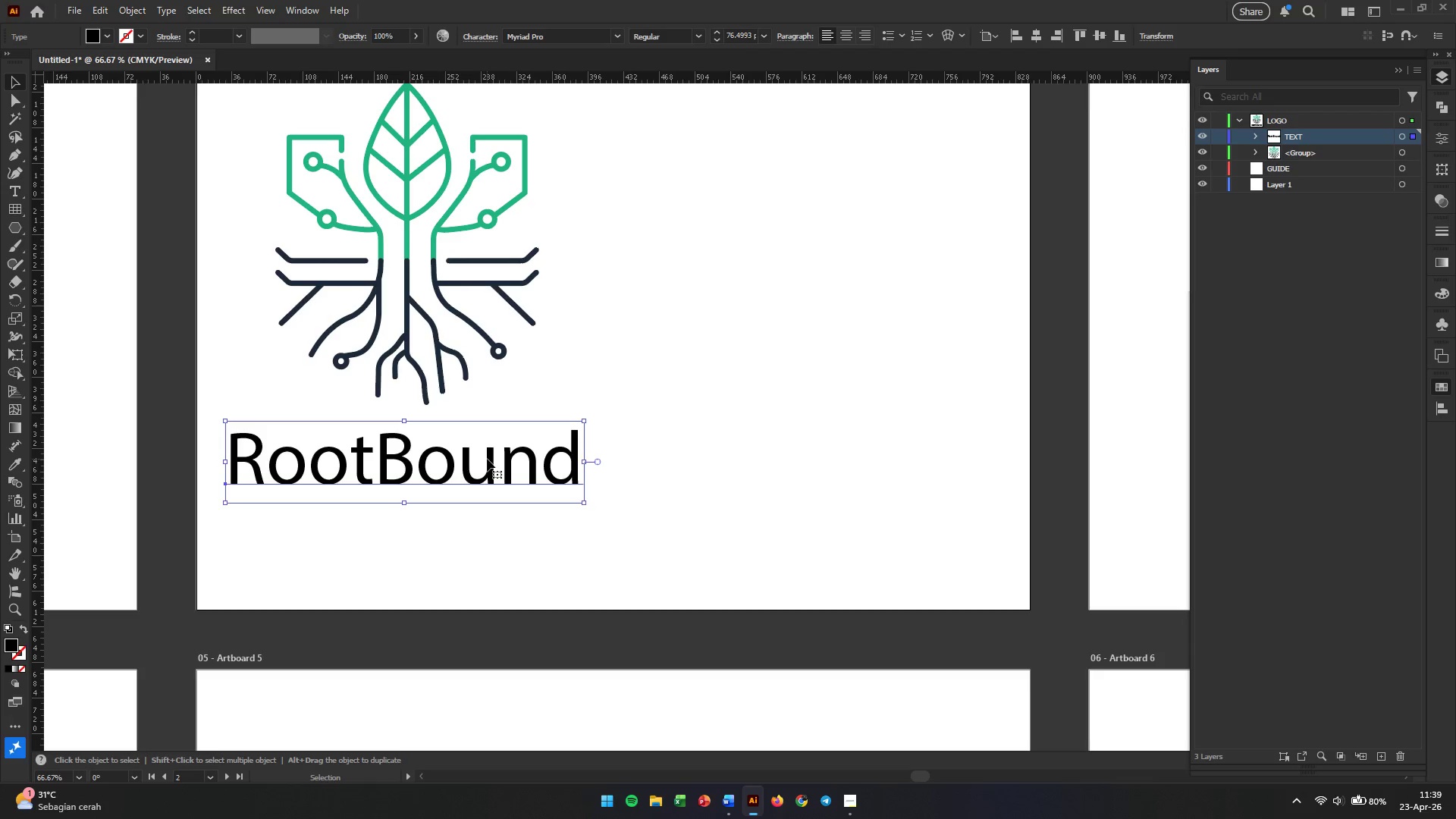 
hold_key(key=ShiftLeft, duration=2.25)
 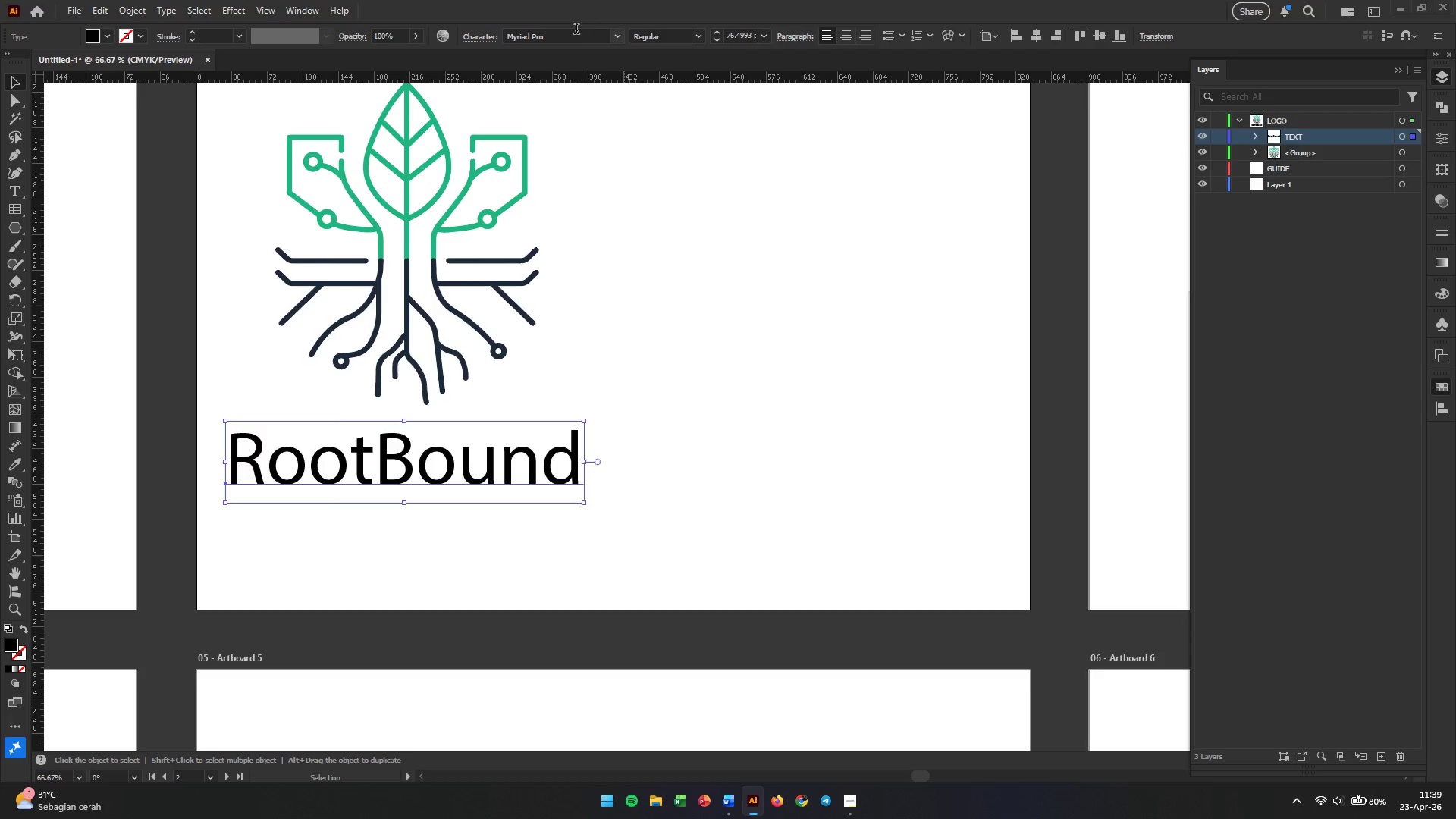 
left_click([616, 39])
 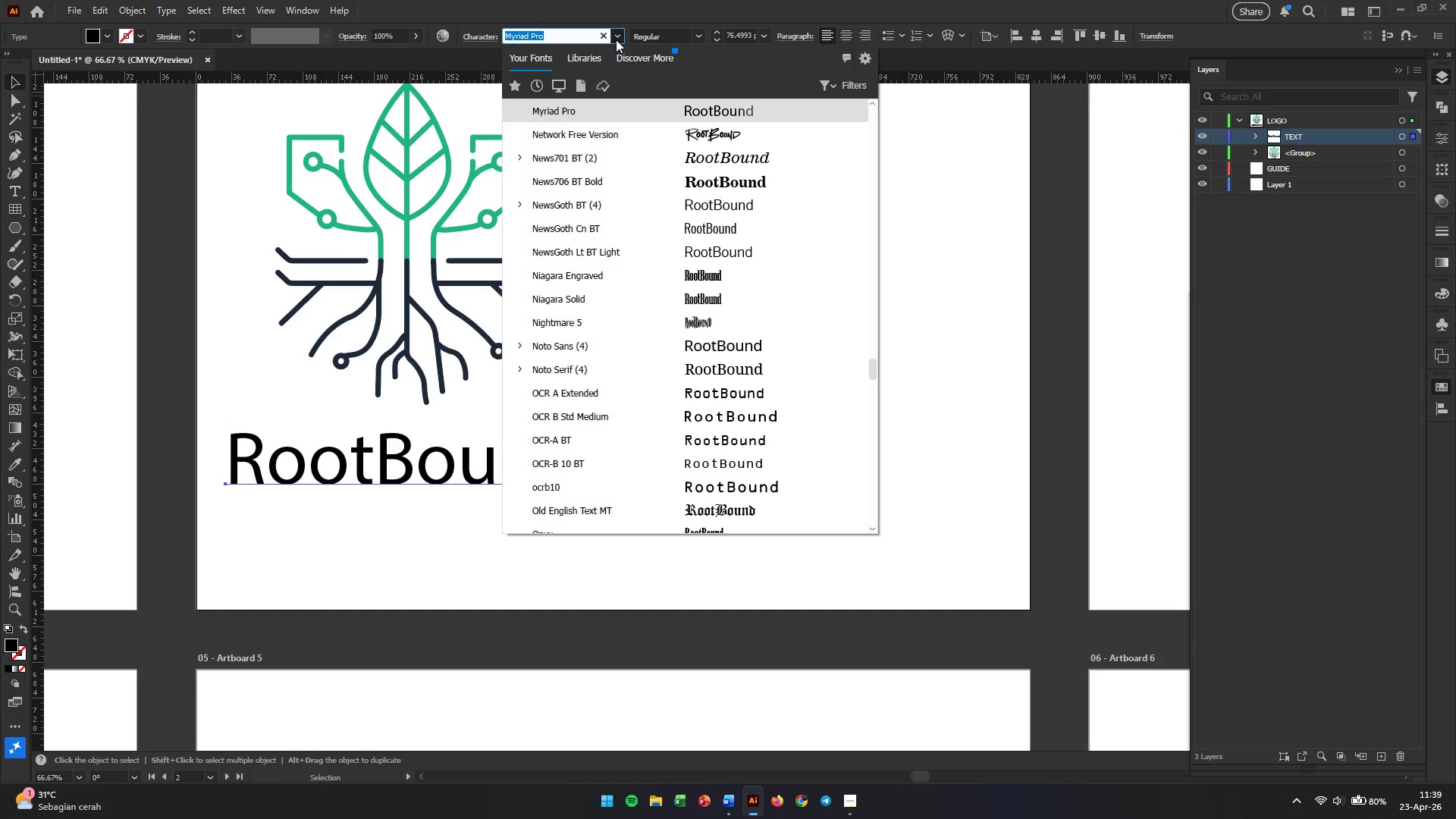 
wait(5.86)
 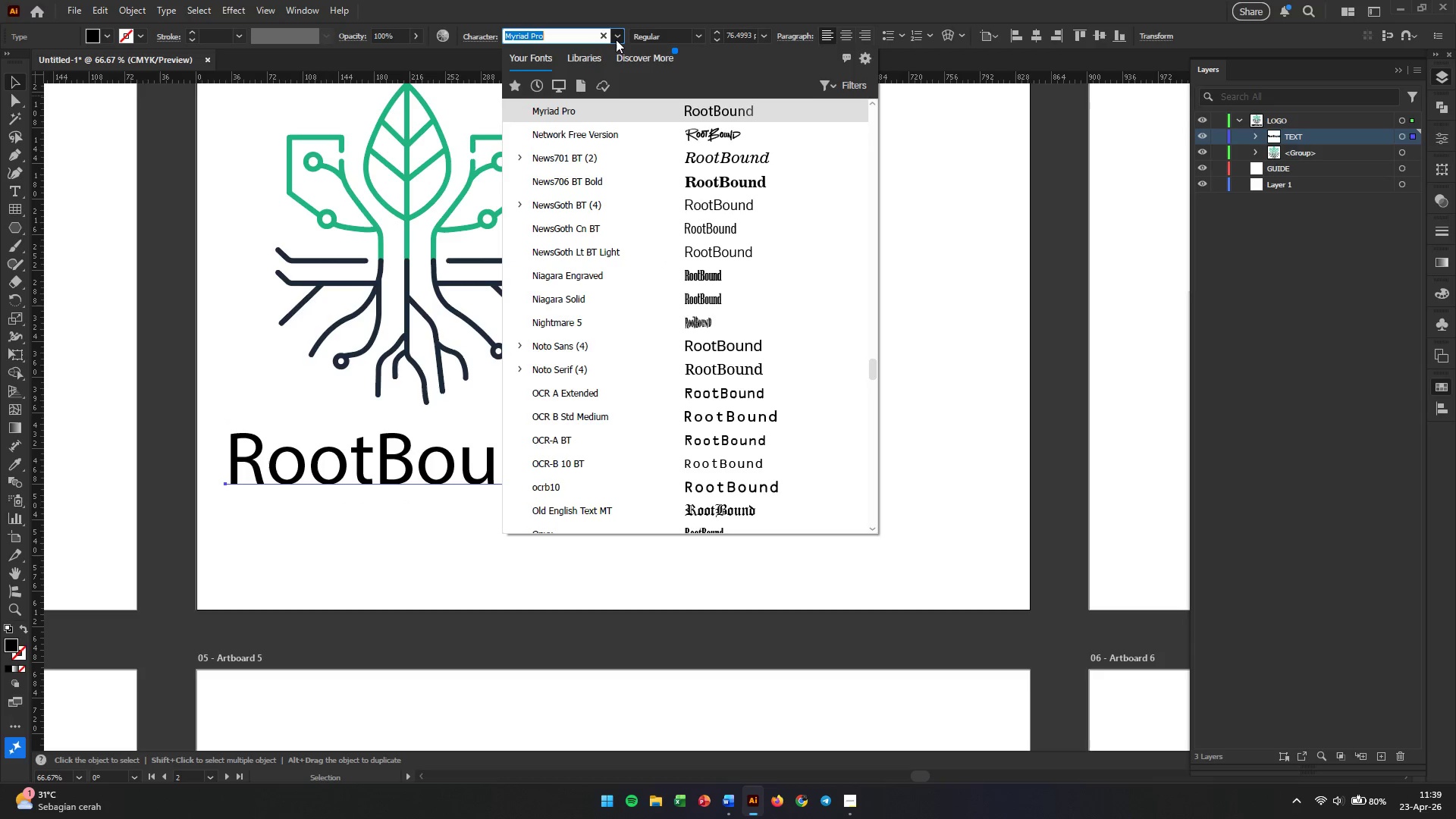 
type(merr)
 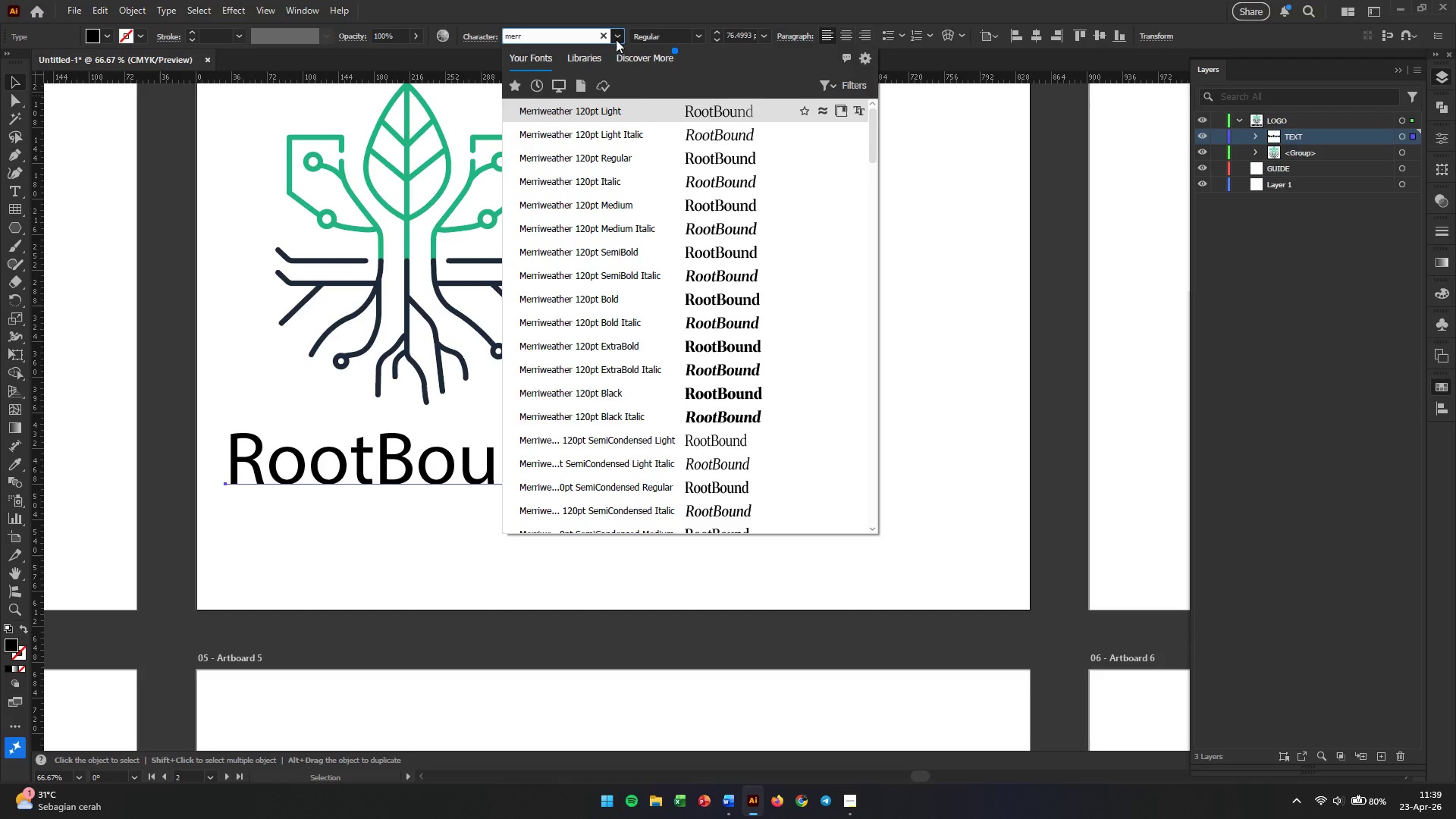 
wait(5.58)
 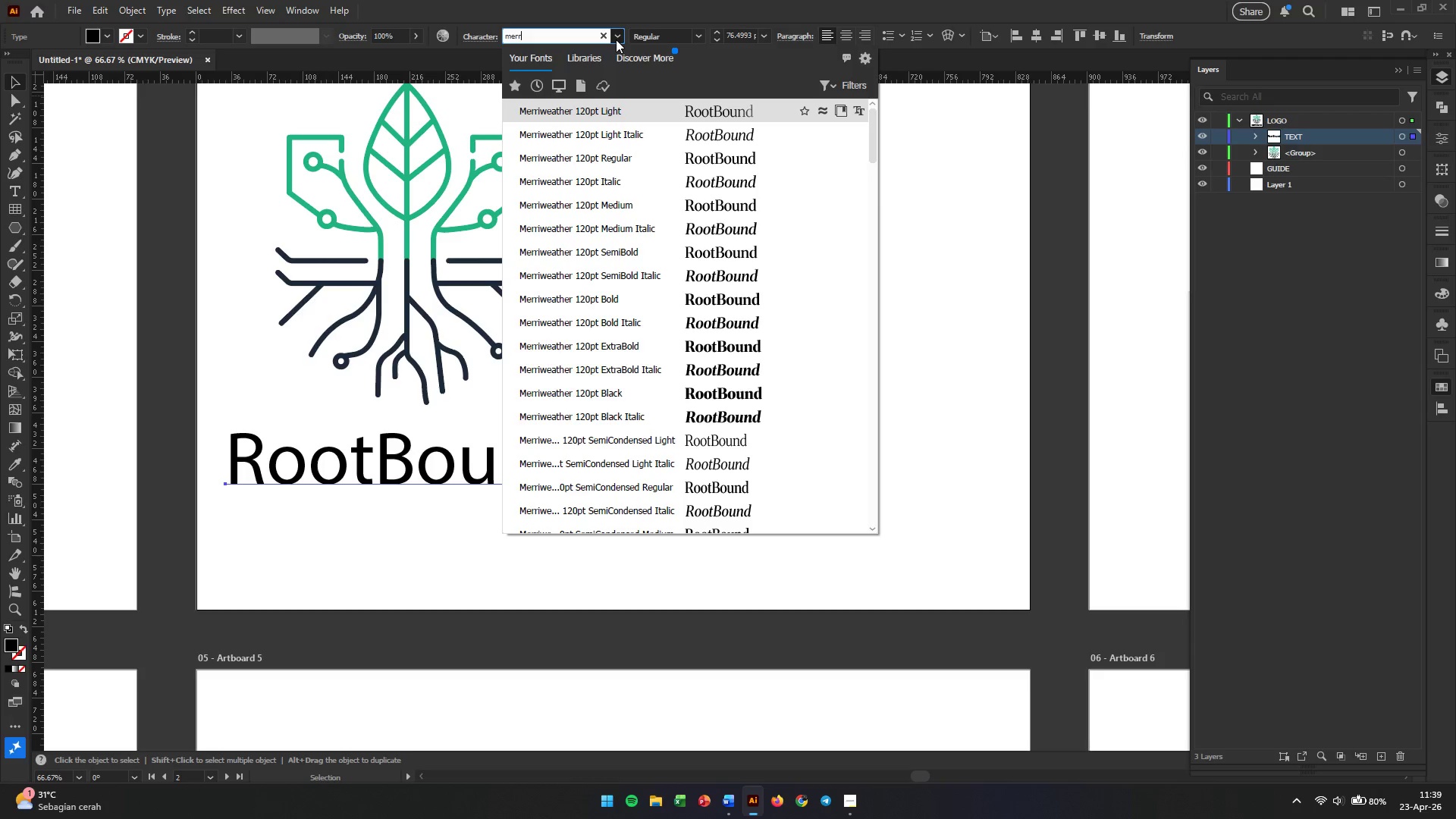 
left_click([635, 306])
 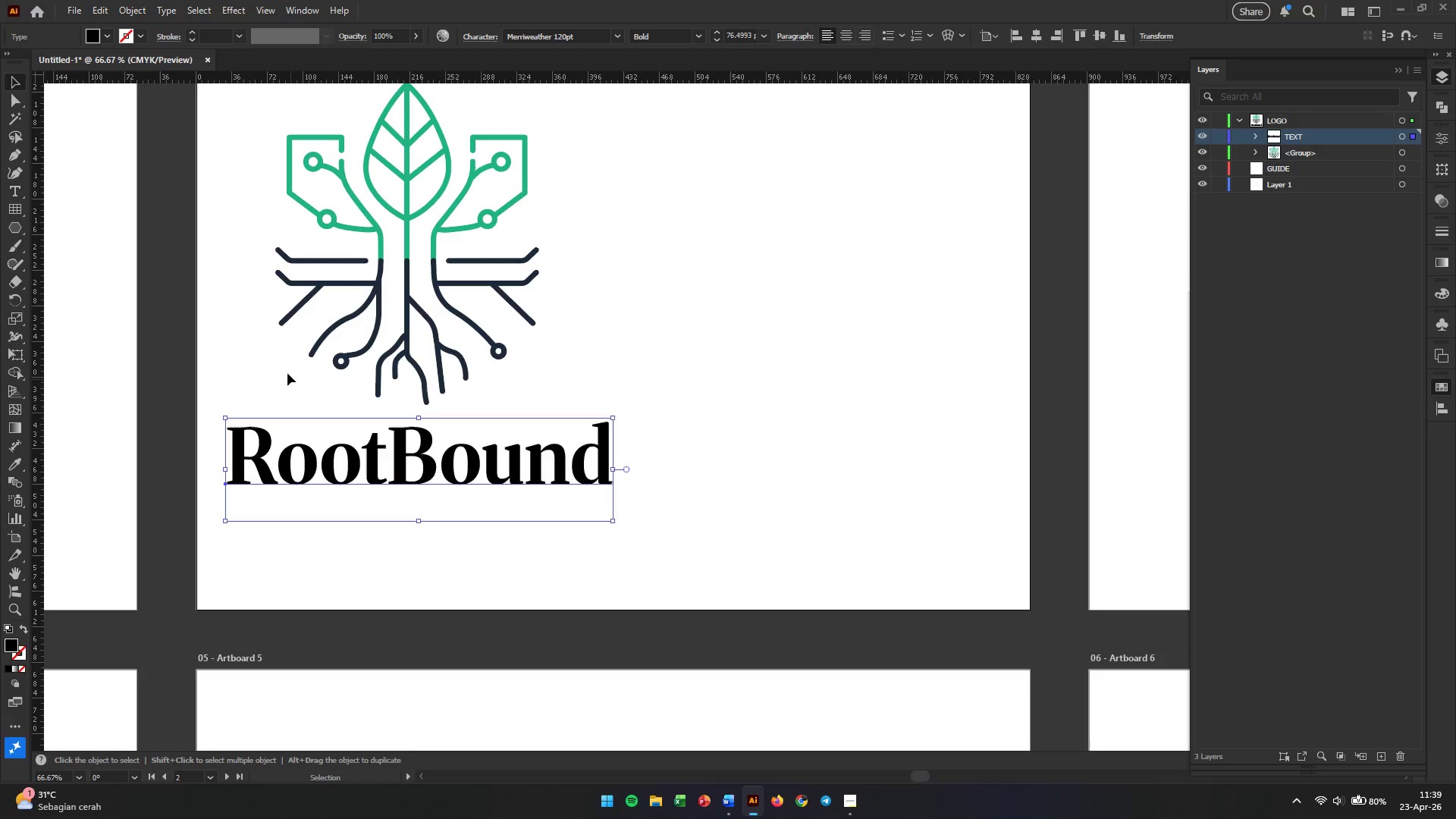 
left_click([704, 433])
 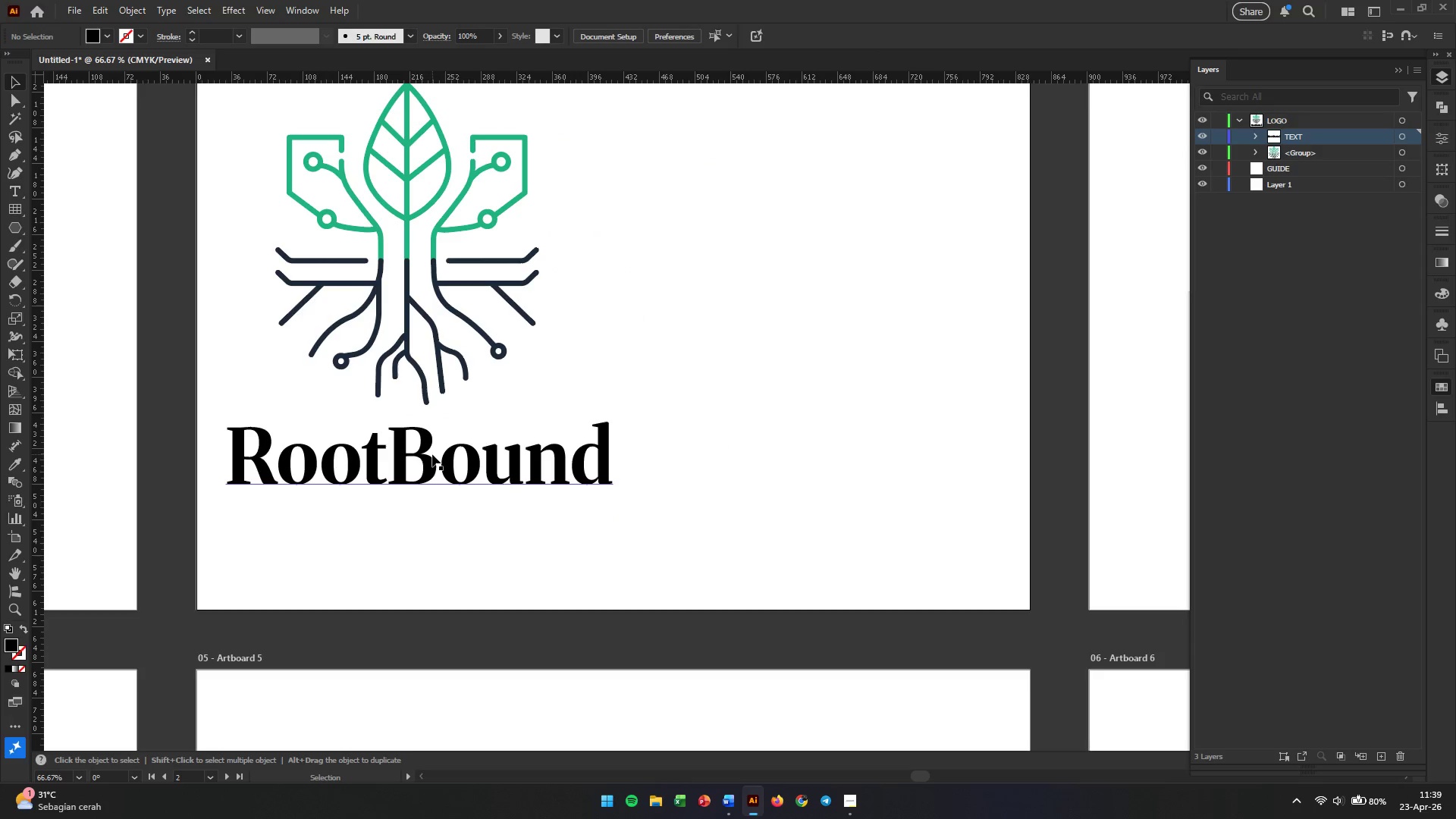 
left_click([430, 470])
 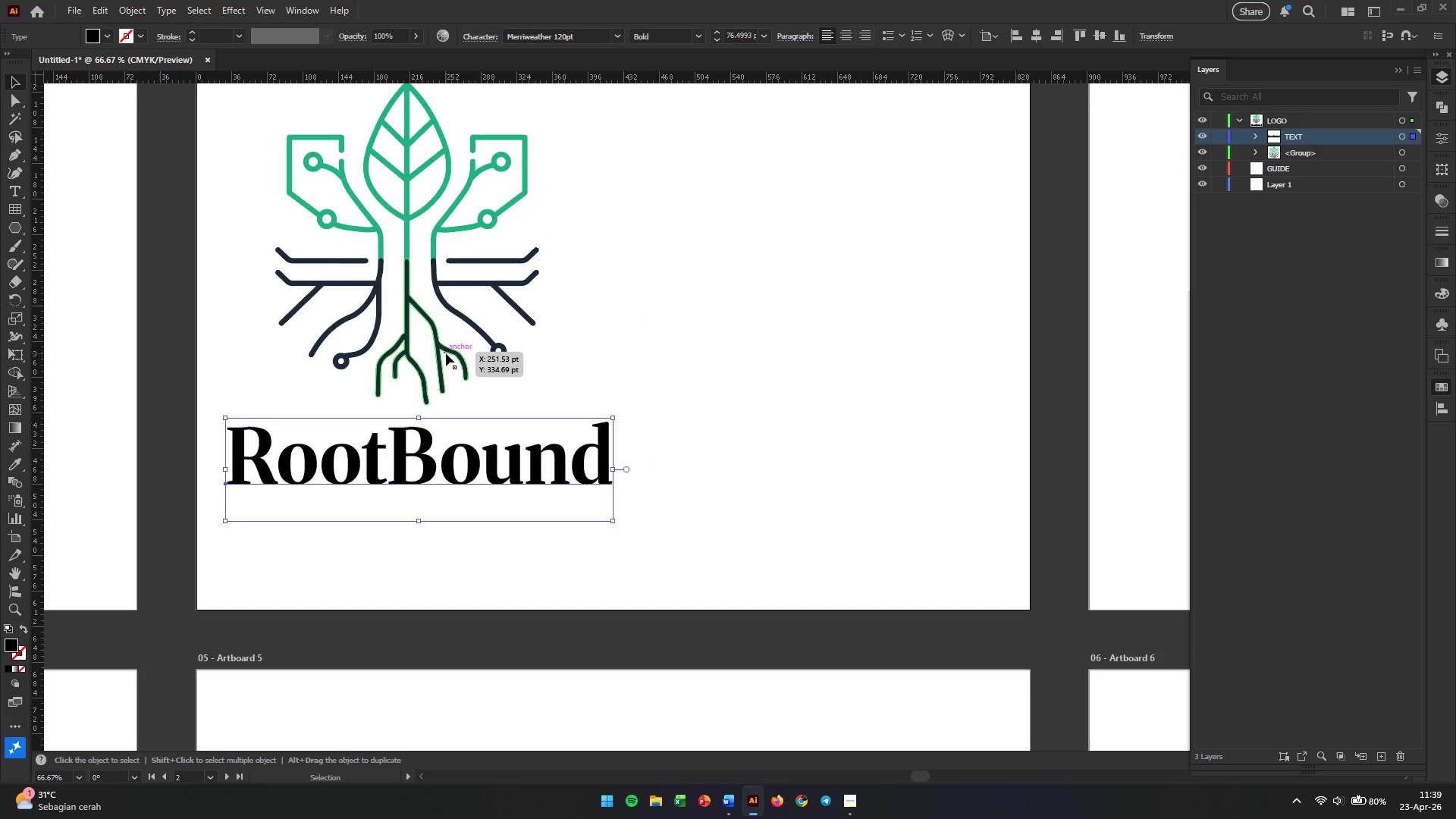 
hold_key(key=ShiftLeft, duration=0.39)
left_click([446, 353])
 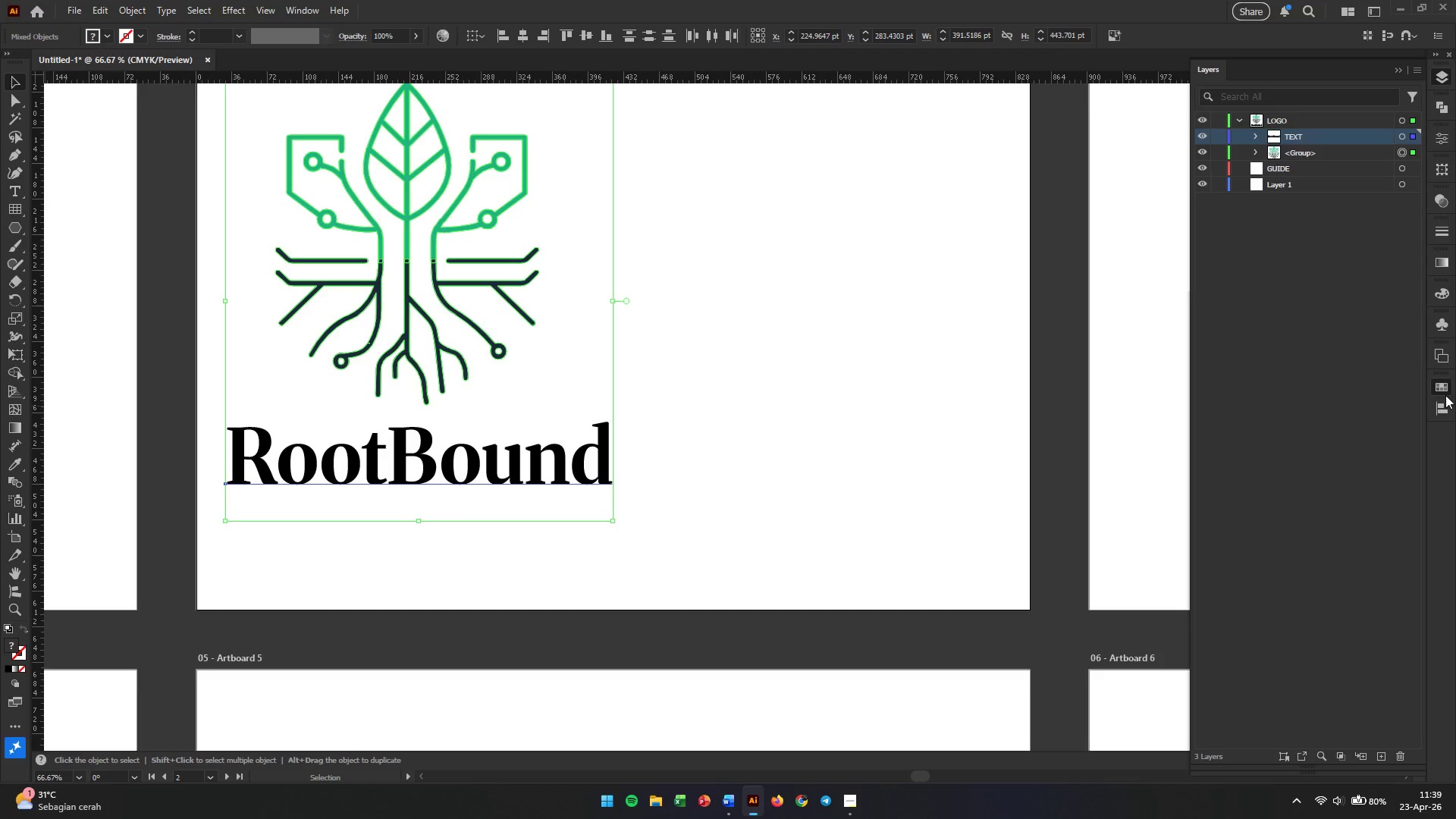 
left_click([1445, 403])
 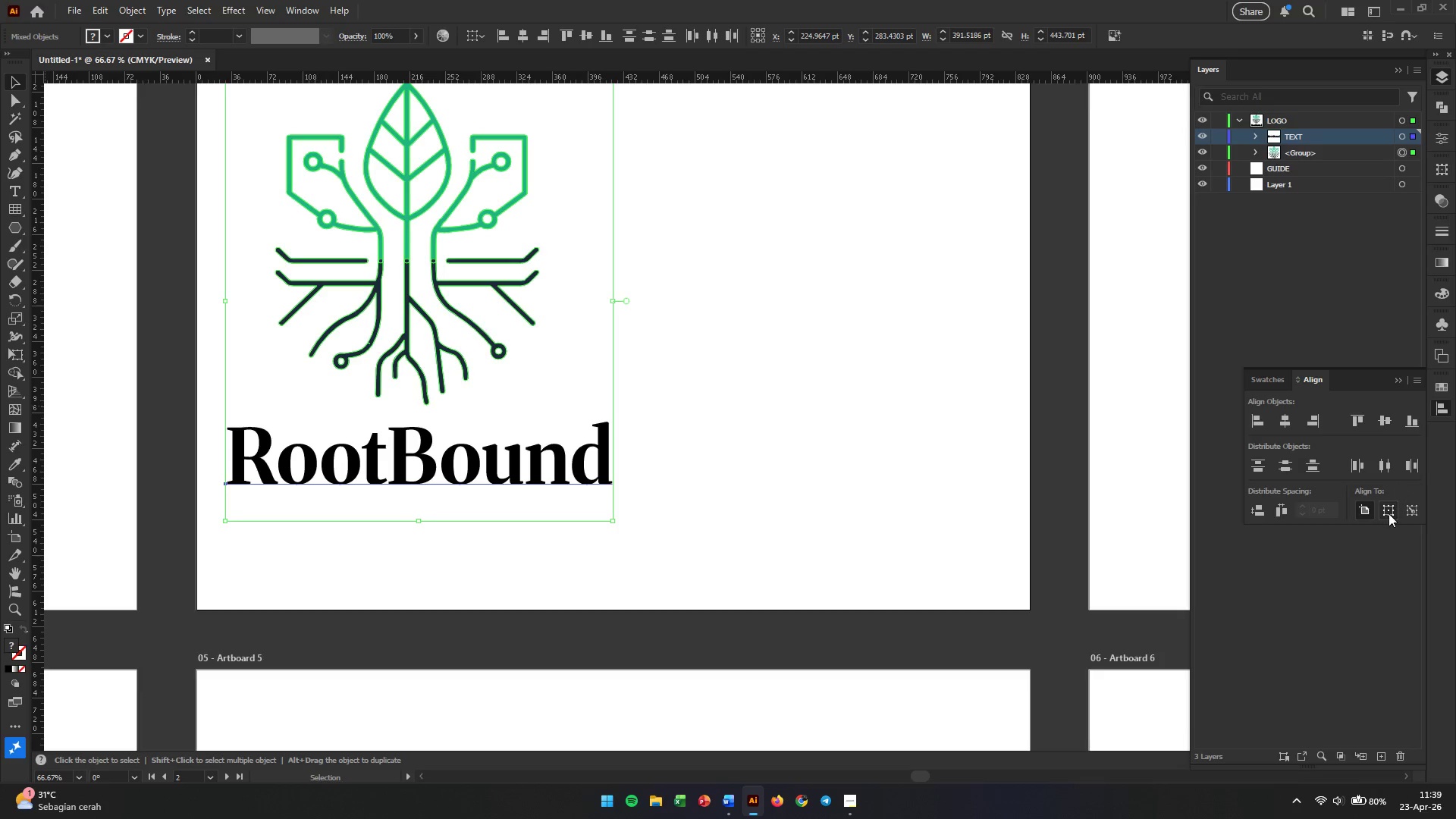 
left_click([1389, 514])
 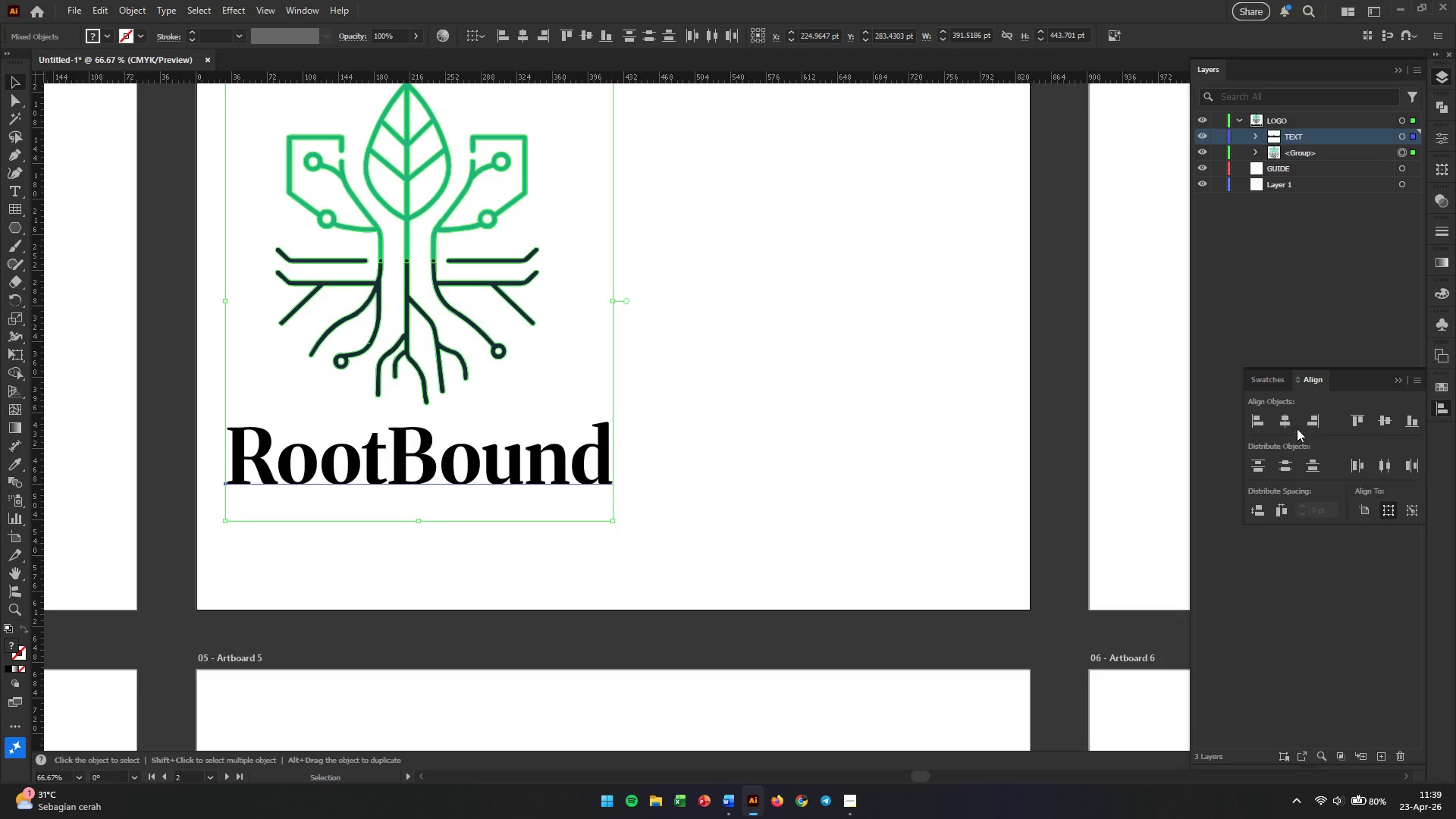 
left_click([1282, 416])
 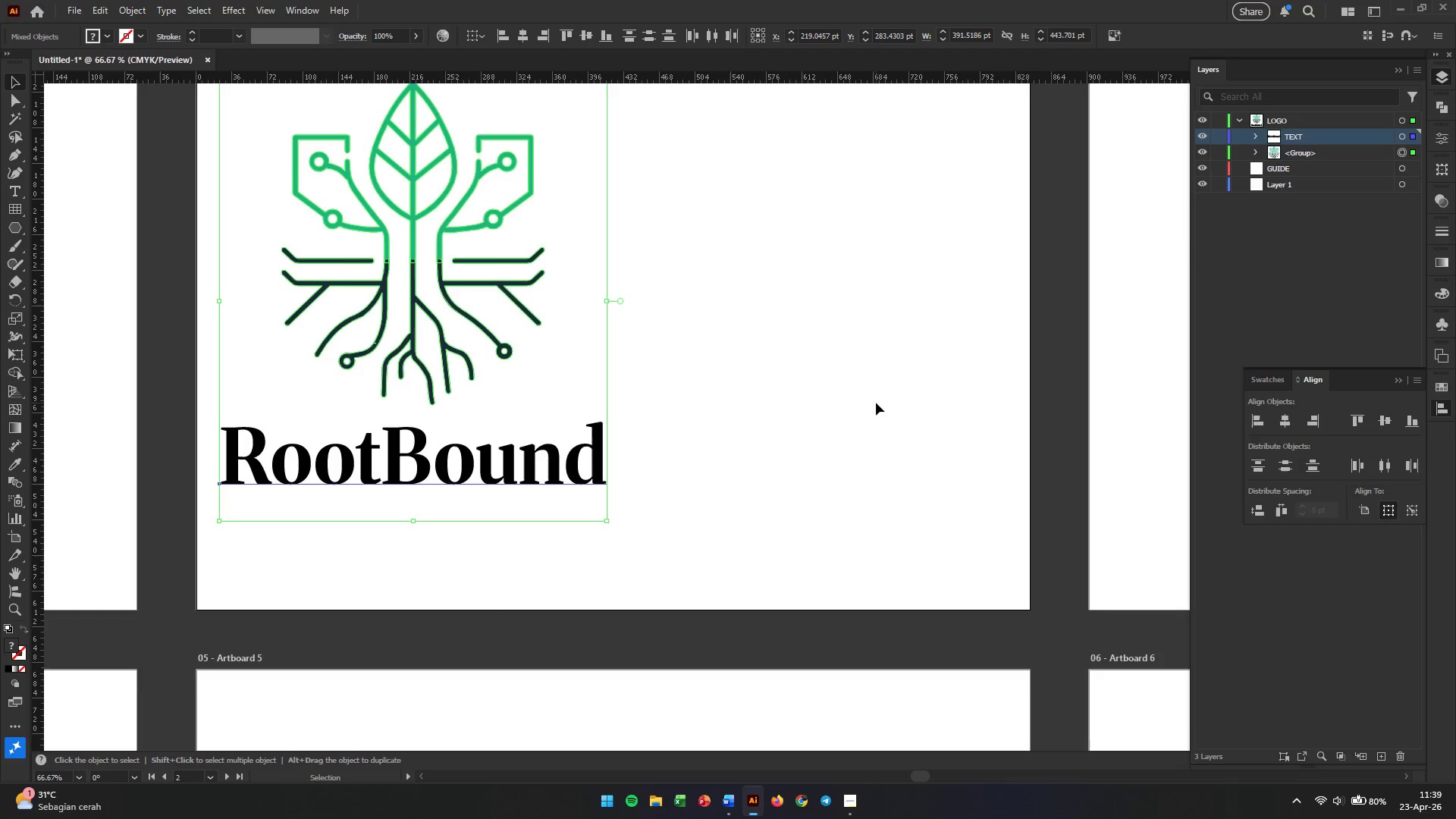 
left_click([825, 396])
 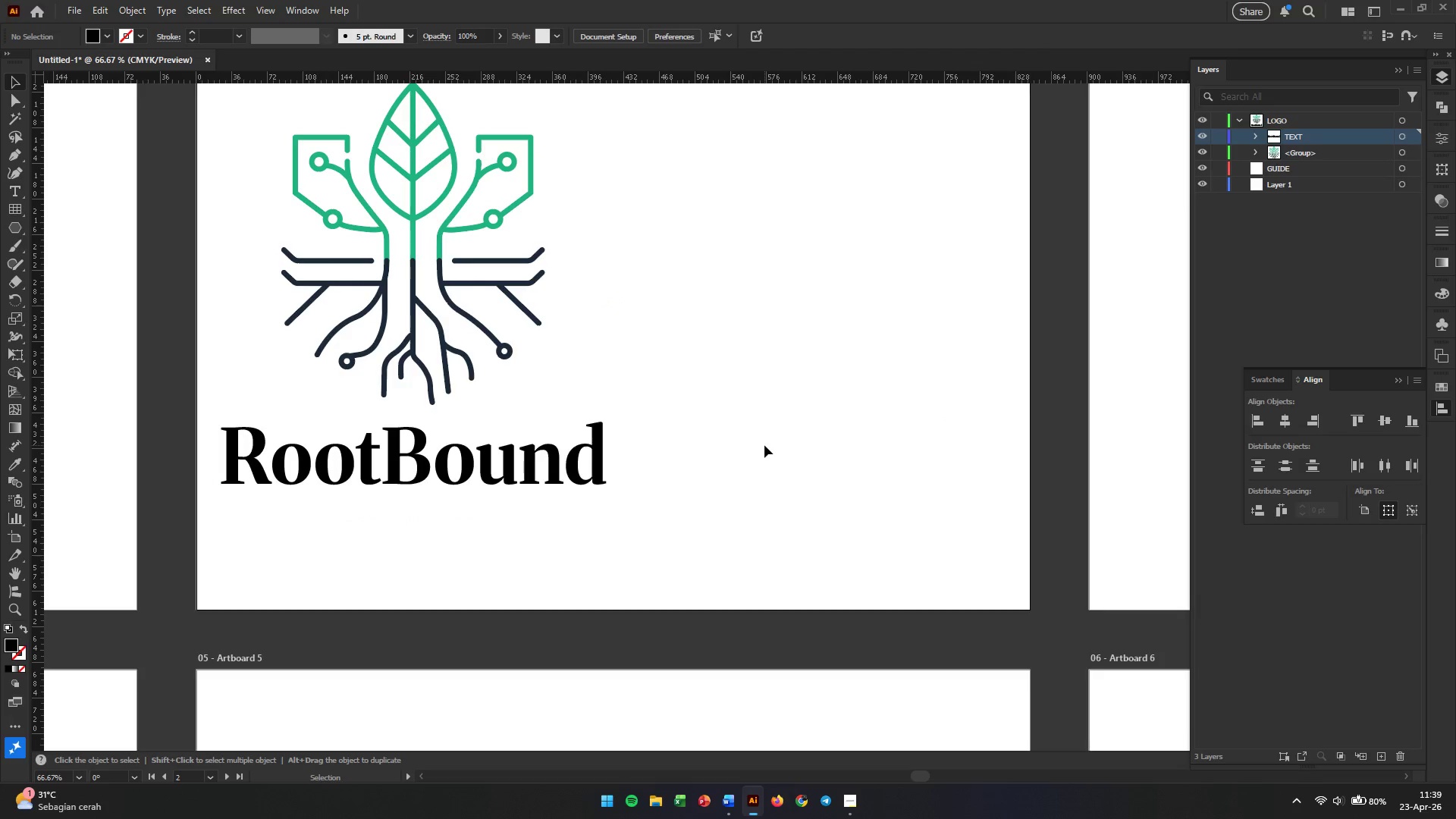 
left_click([502, 464])
 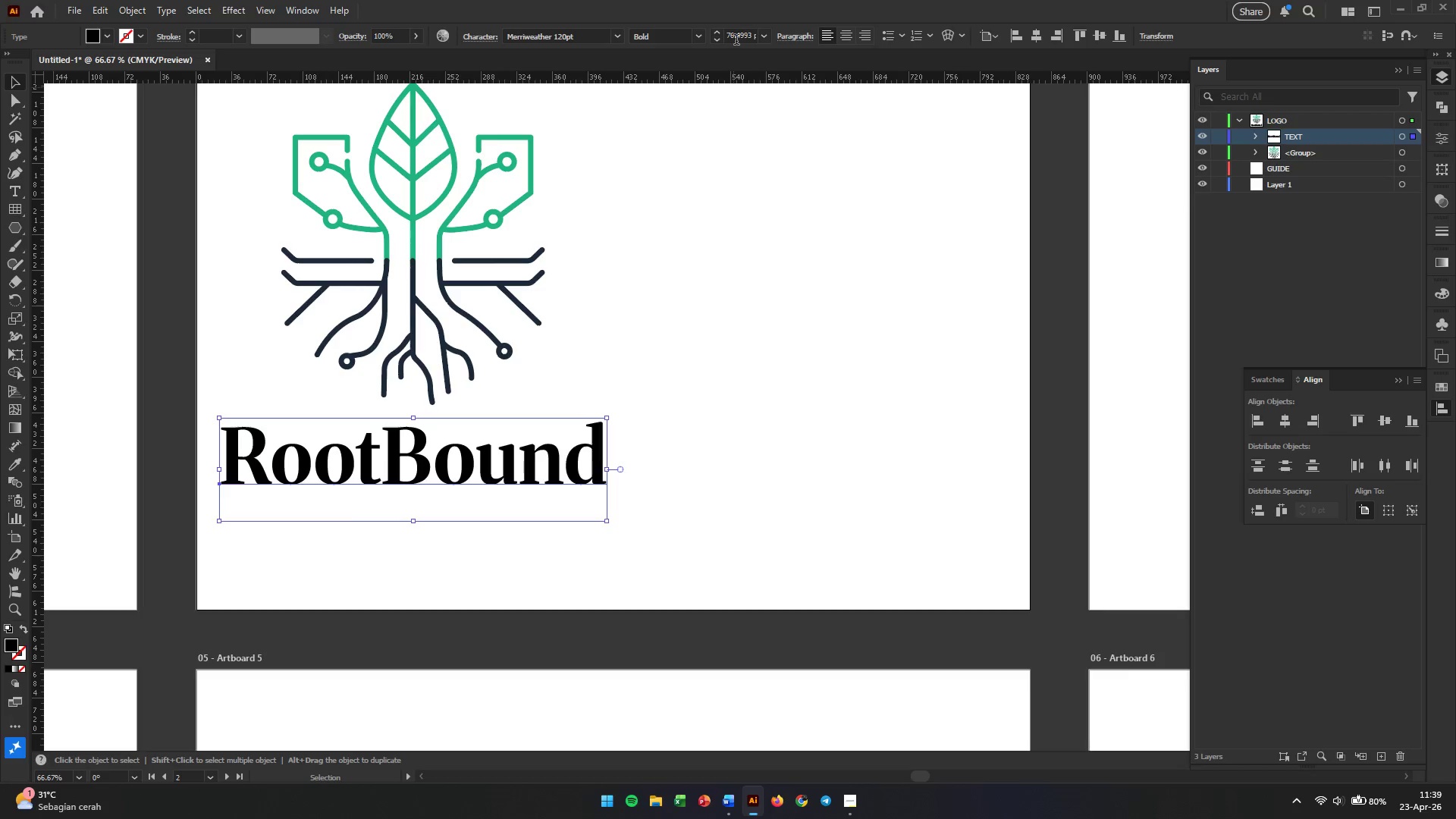 
double_click([736, 40])
 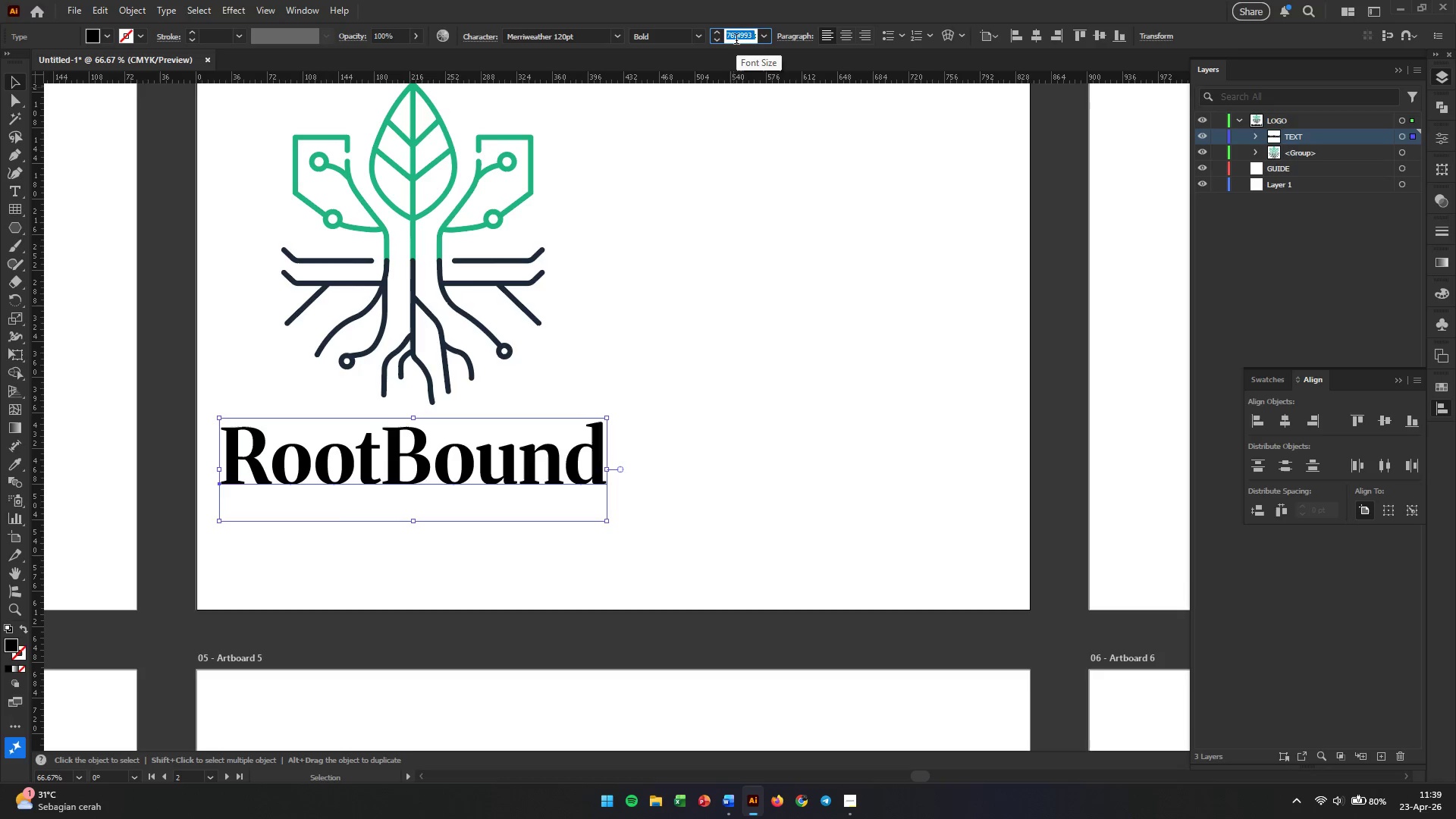 
key(Numpad4)
 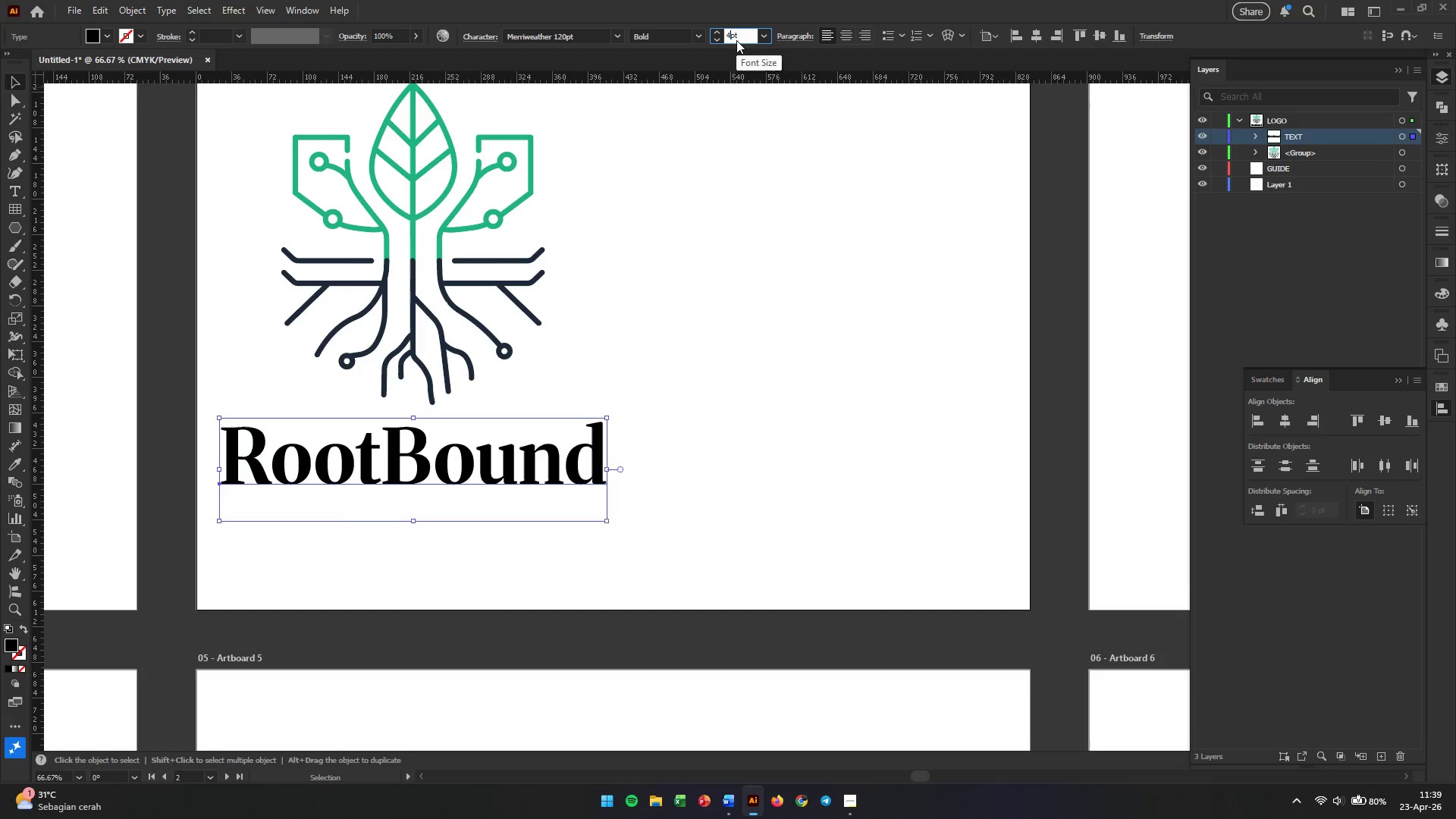 
key(Numpad8)
 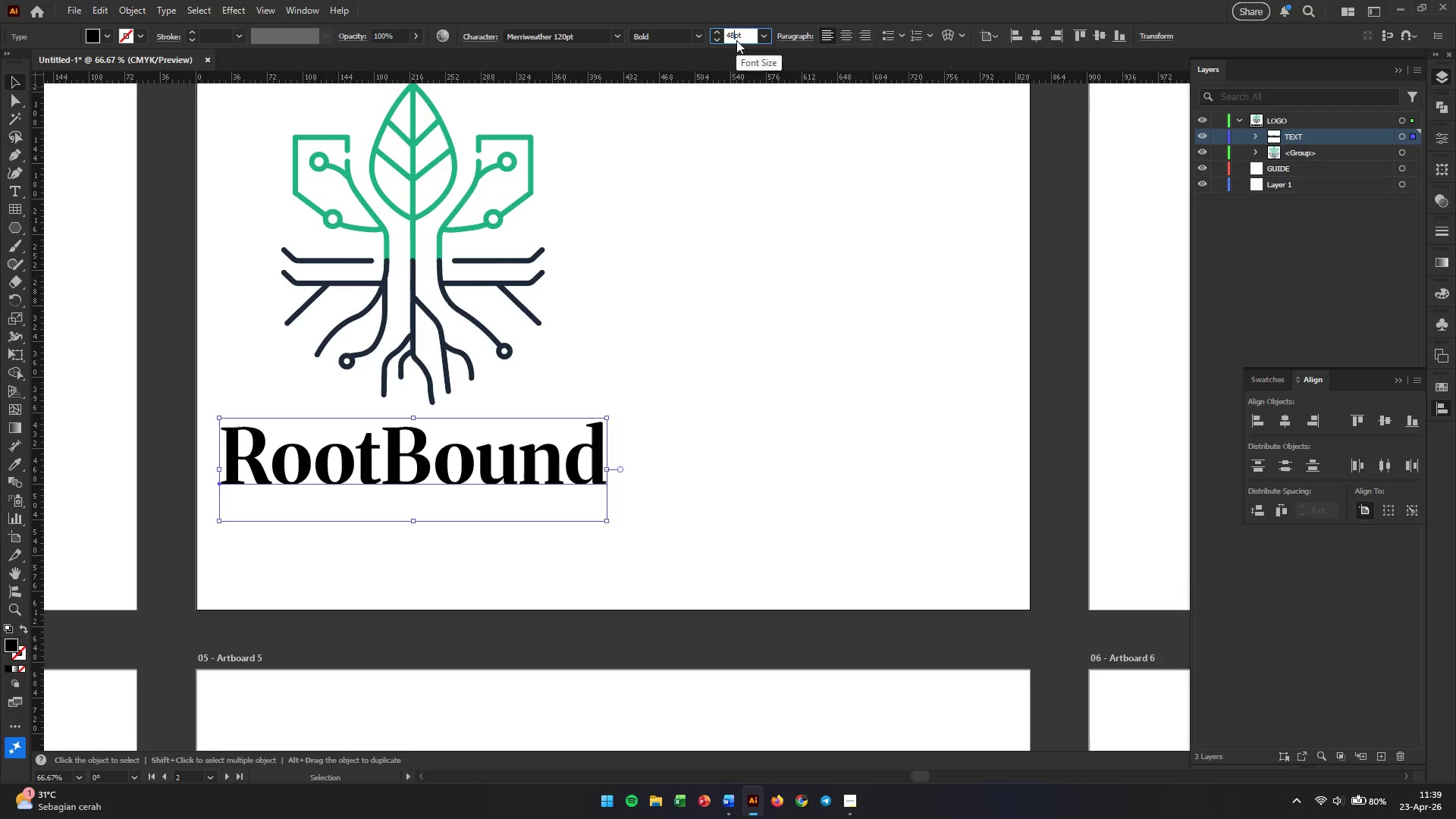 
left_click_drag(start_coordinate=[345, 468], to_coordinate=[407, 453])
 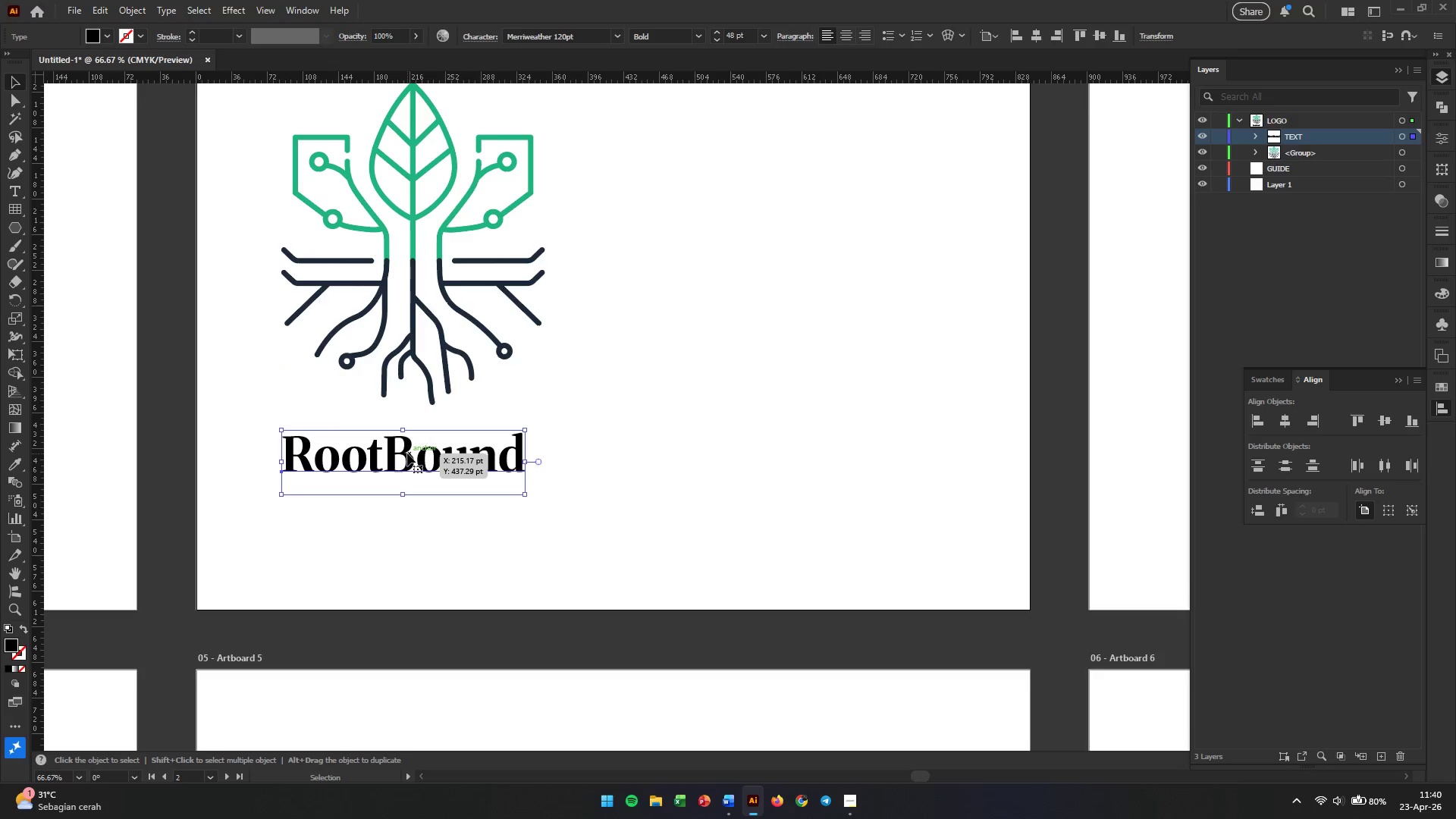 
hold_key(key=AltLeft, duration=0.98)
left_click_drag(start_coordinate=[407, 453], to_coordinate=[402, 513])
 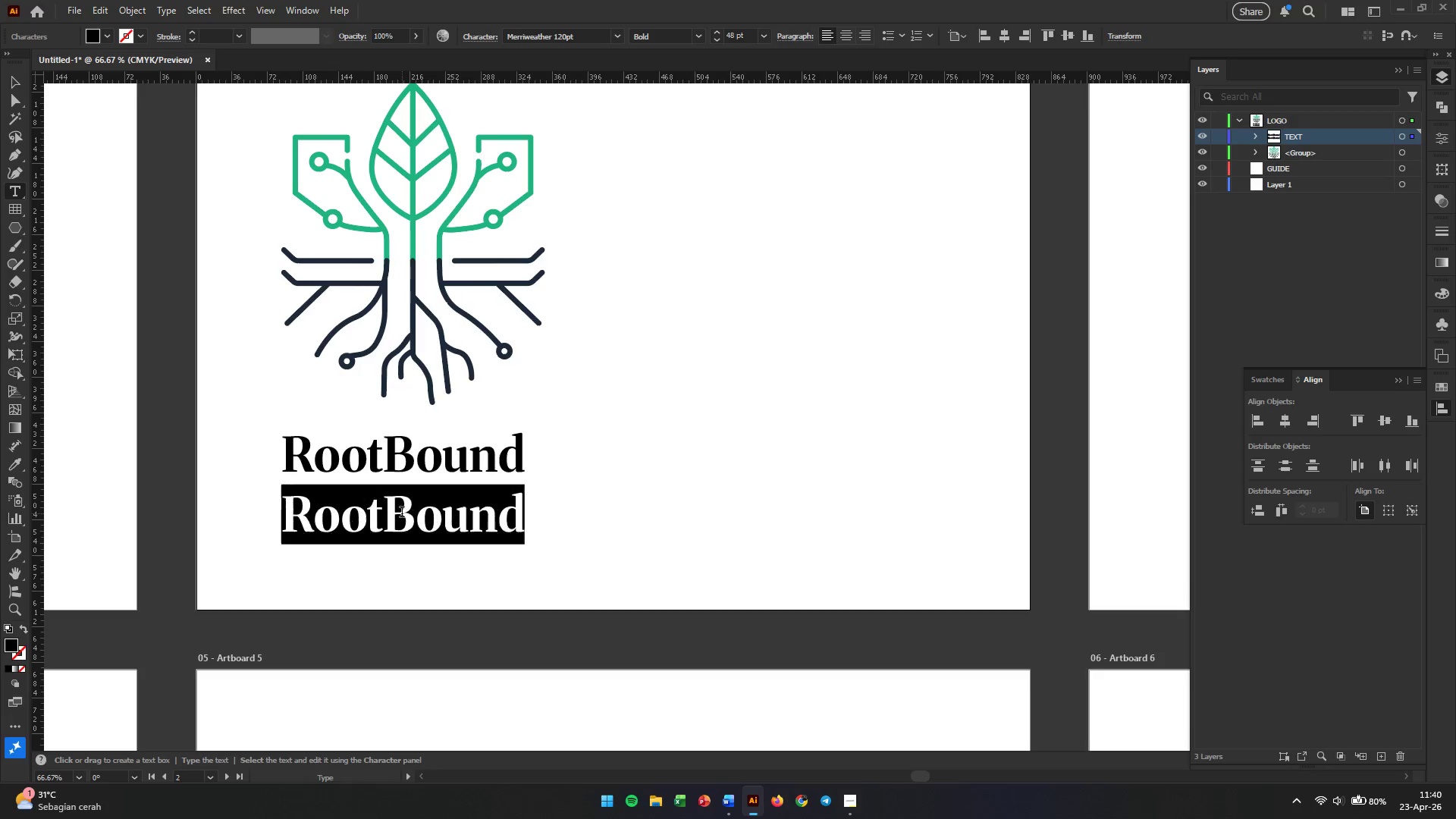 
hold_key(key=ShiftLeft, duration=0.64)
 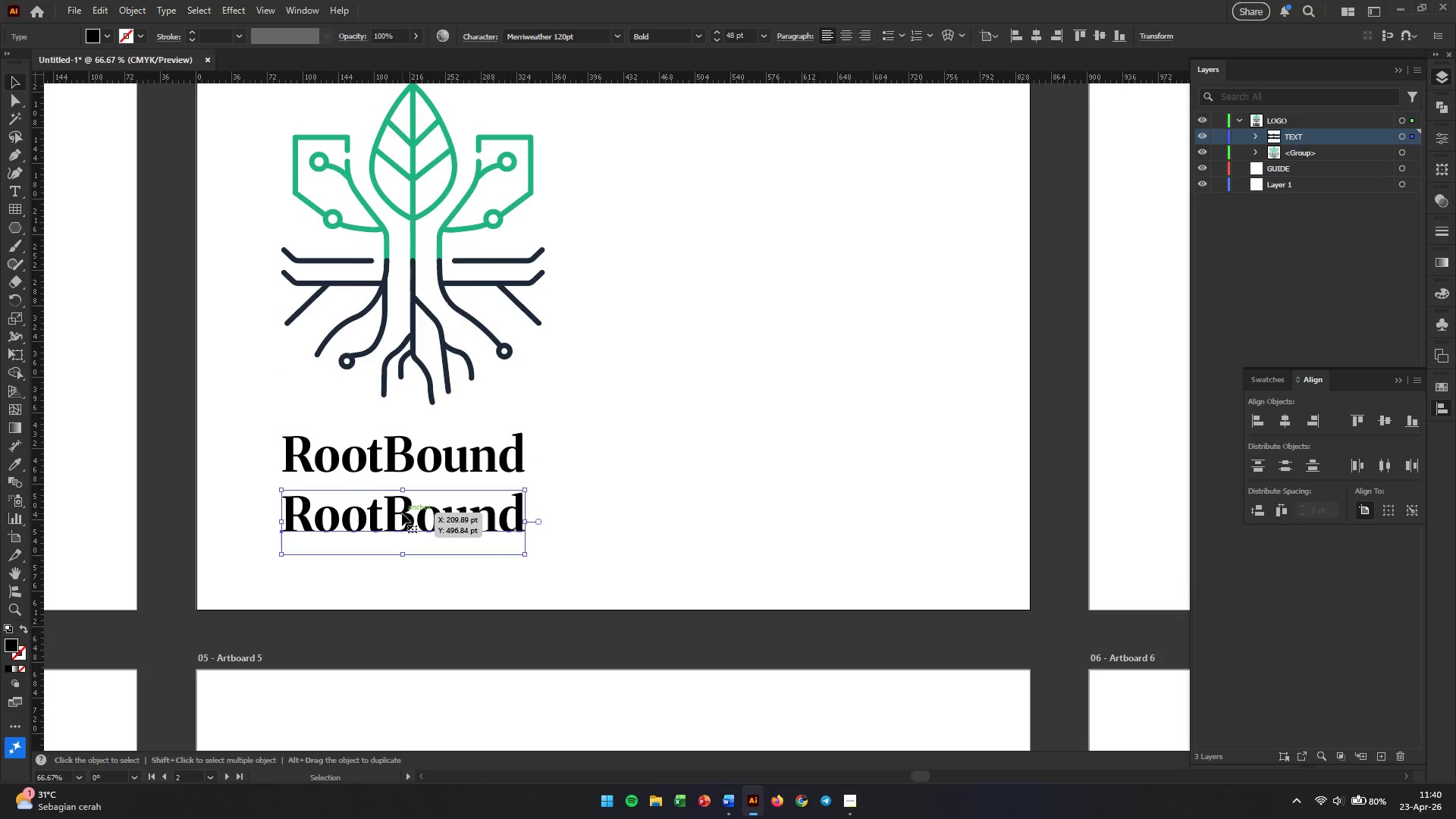 
double_click([402, 513])
 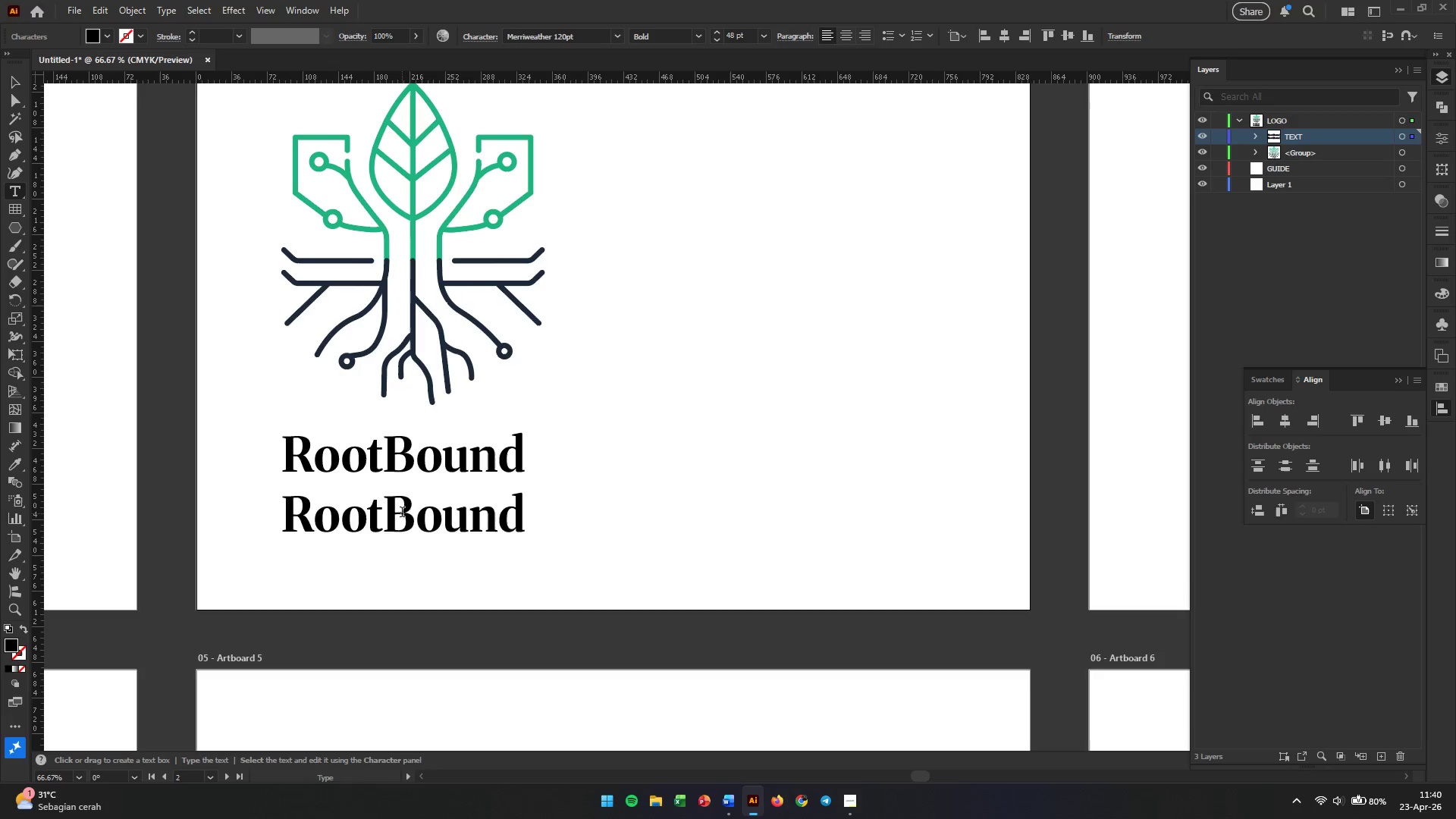 
triple_click([402, 513])
 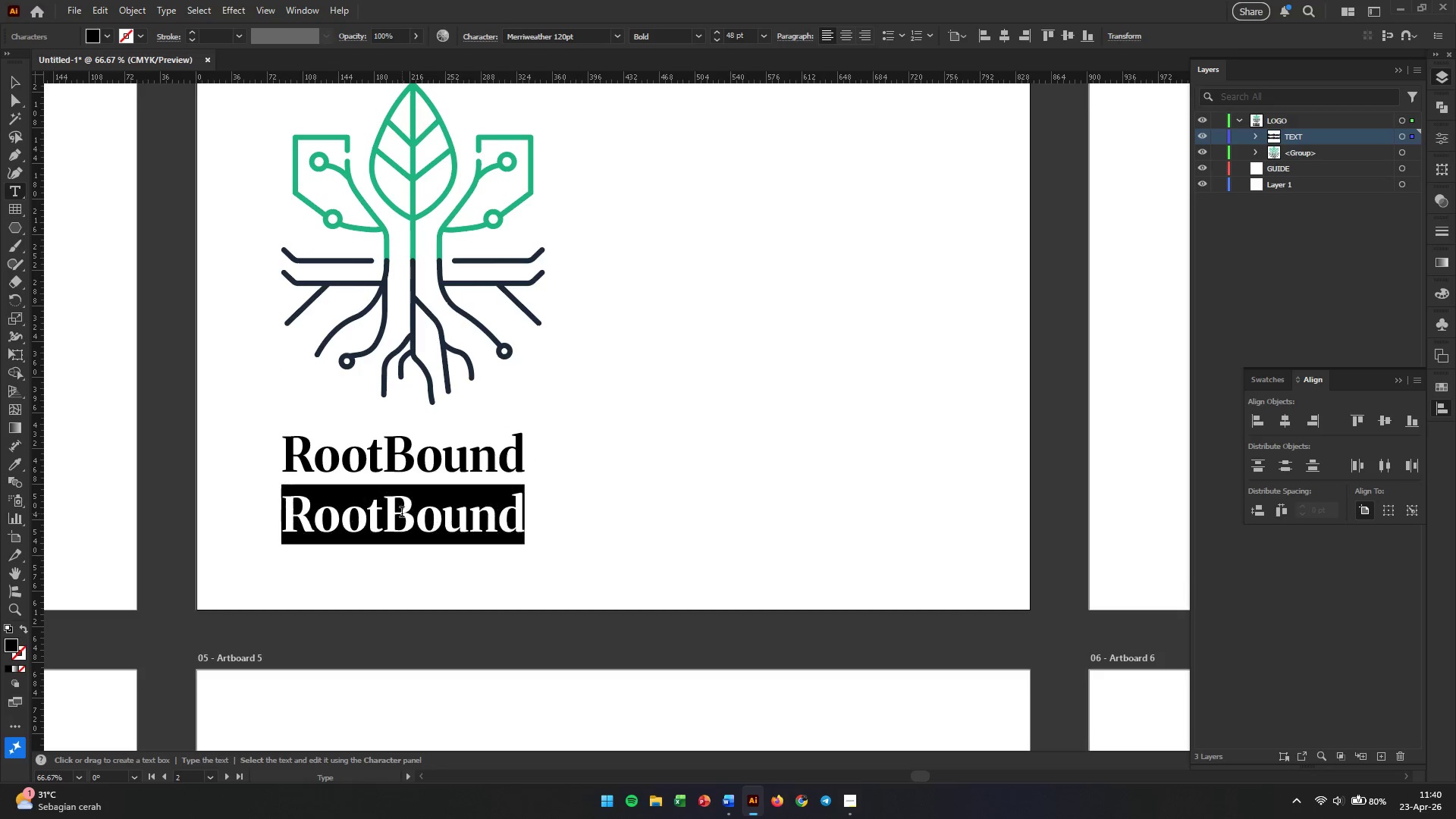 
triple_click([402, 513])
 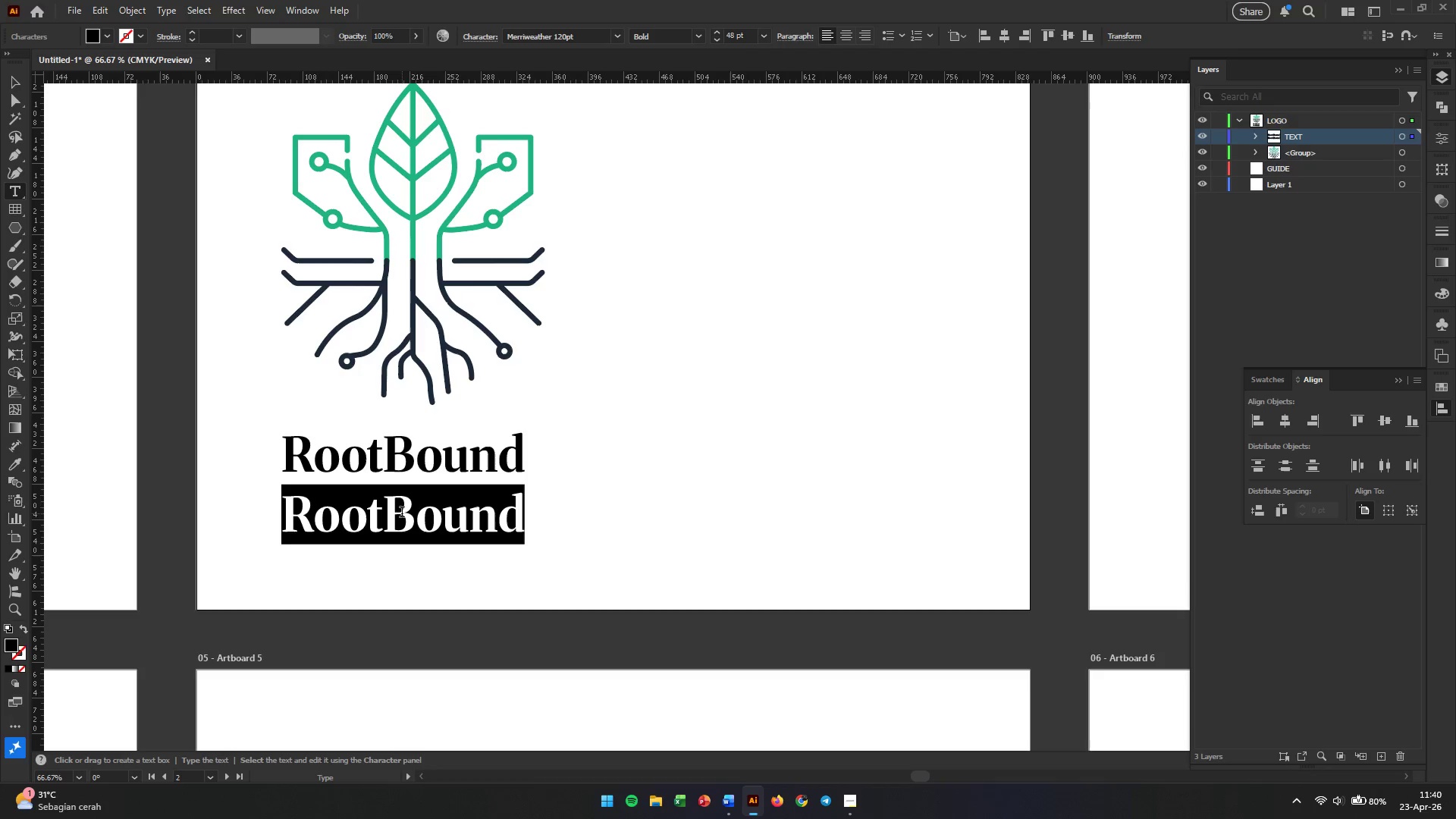 
type(ANALYSTIC)
key(Backspace)
key(Backspace)
key(Backspace)
key(Backspace)
type(TICS)
 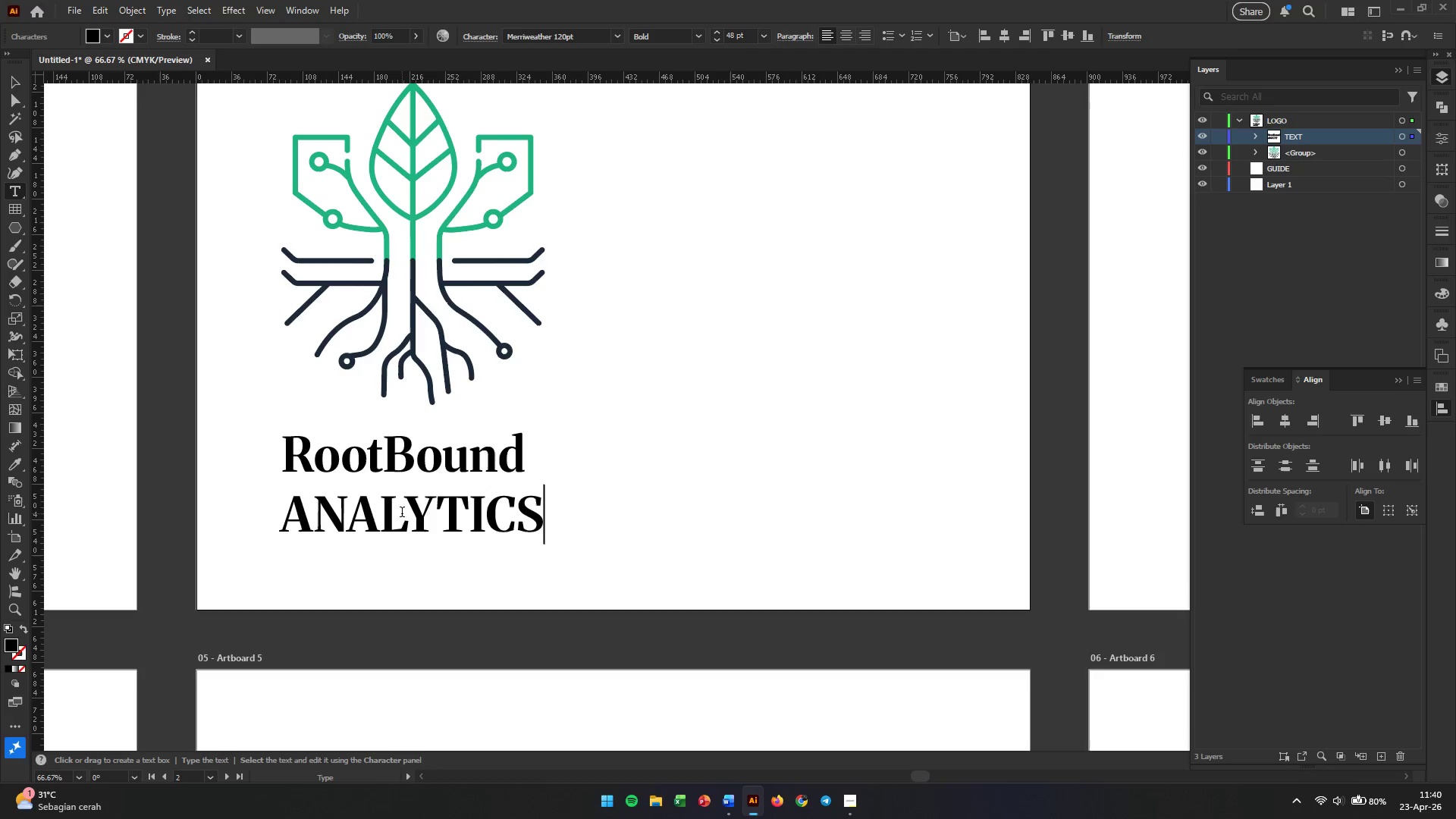 
wait(7.03)
 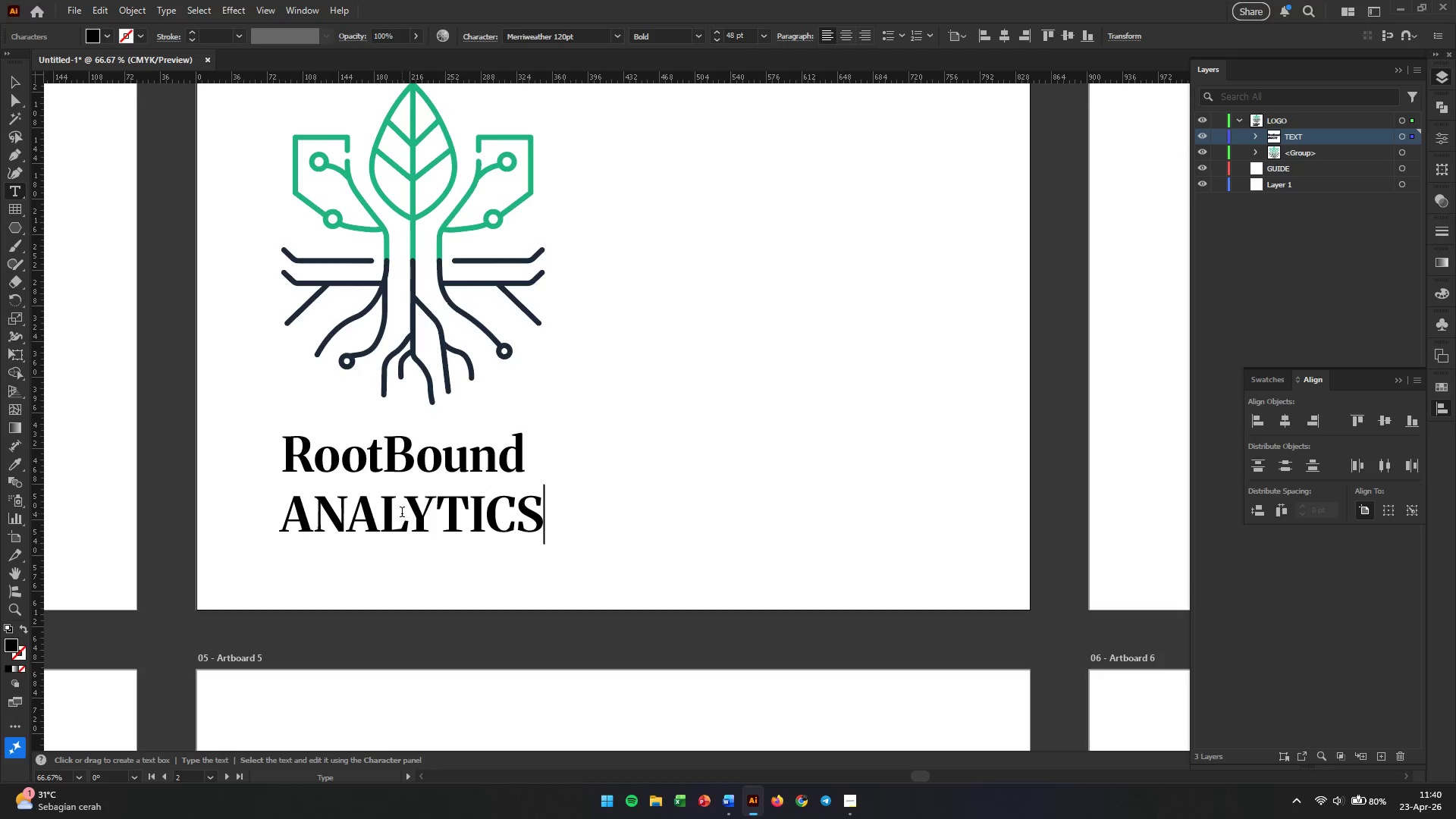 
left_click([14, 74])
 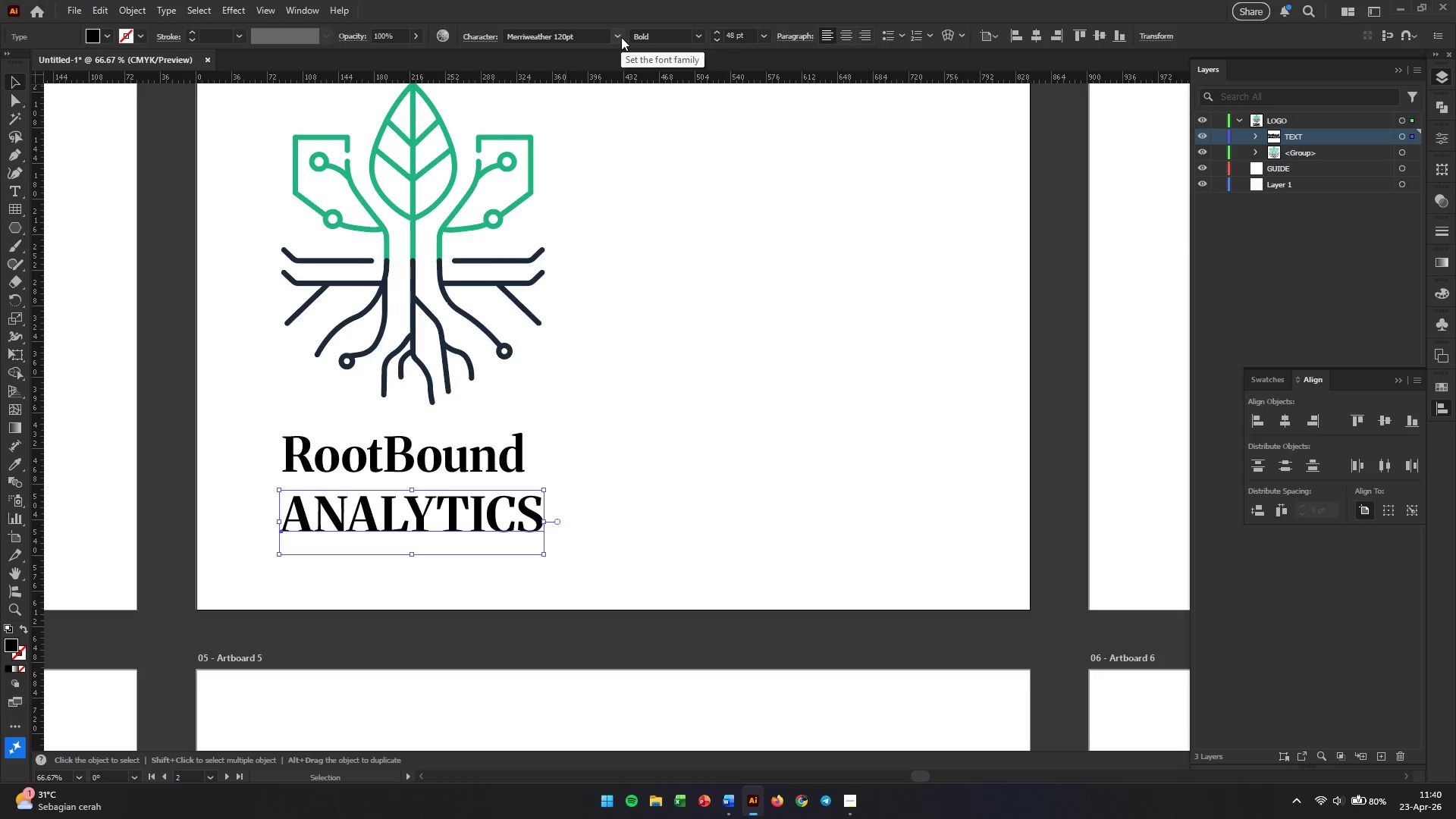 
wait(7.94)
 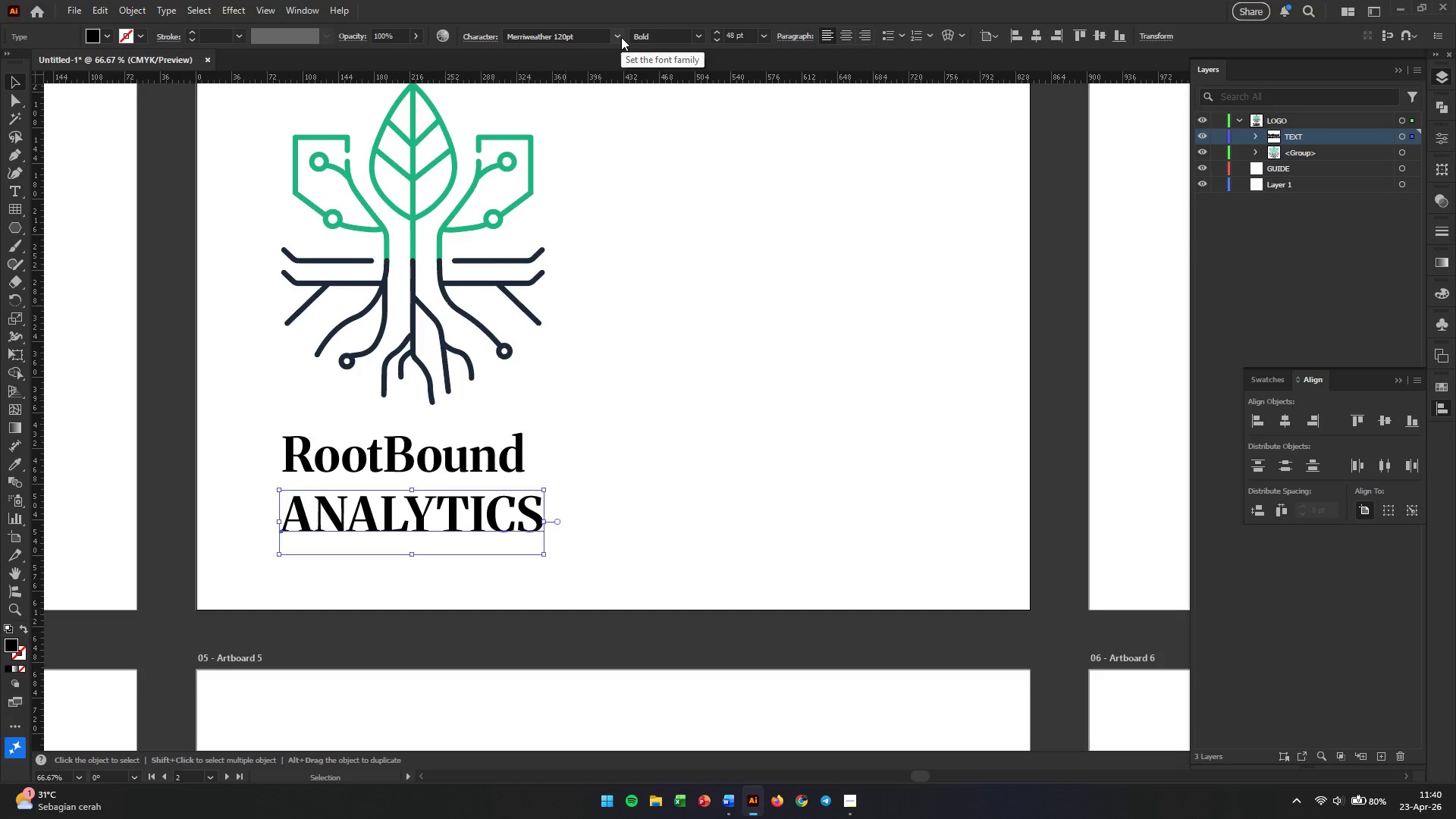 
left_click([621, 37])
 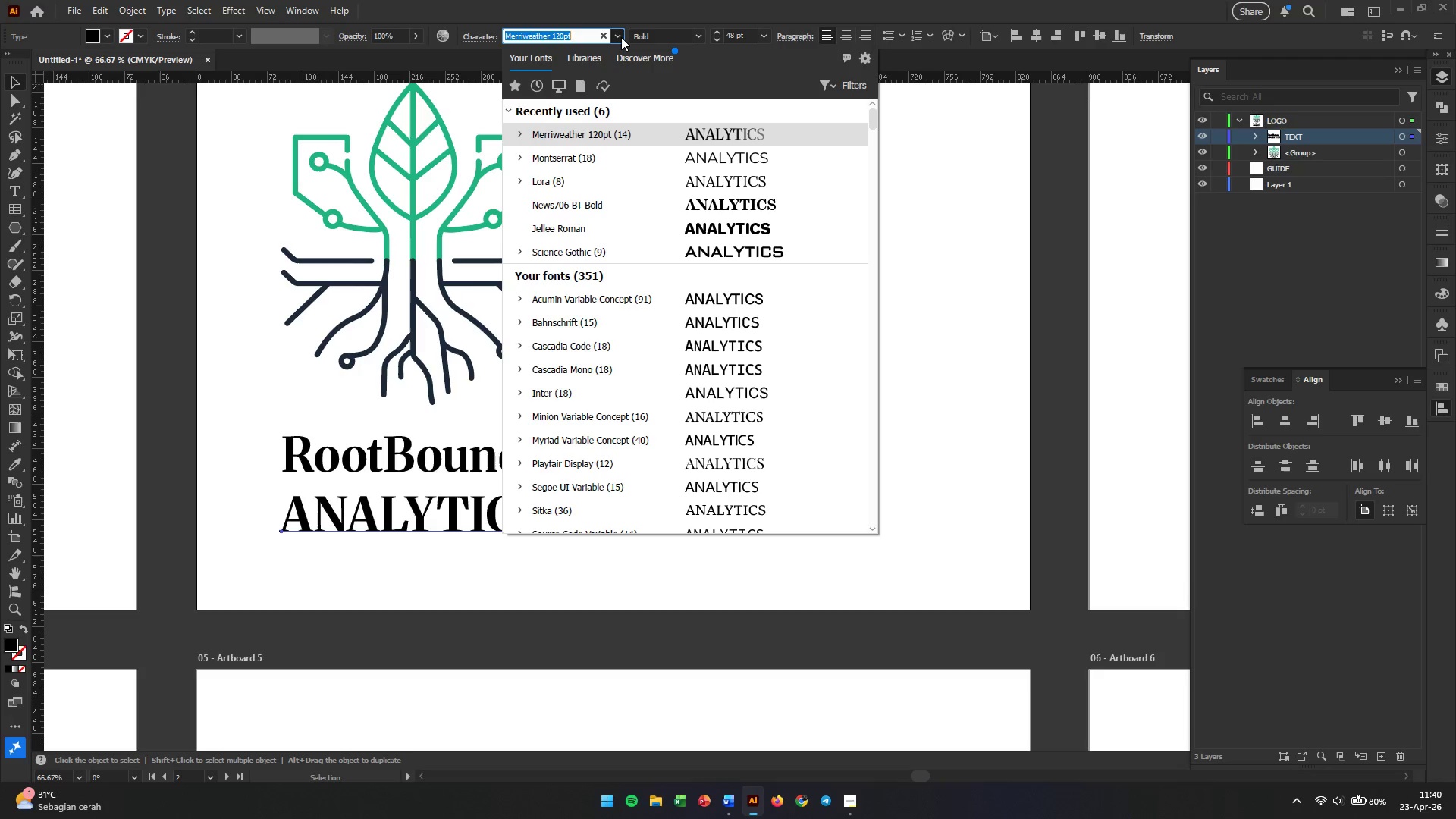 
wait(8.69)
 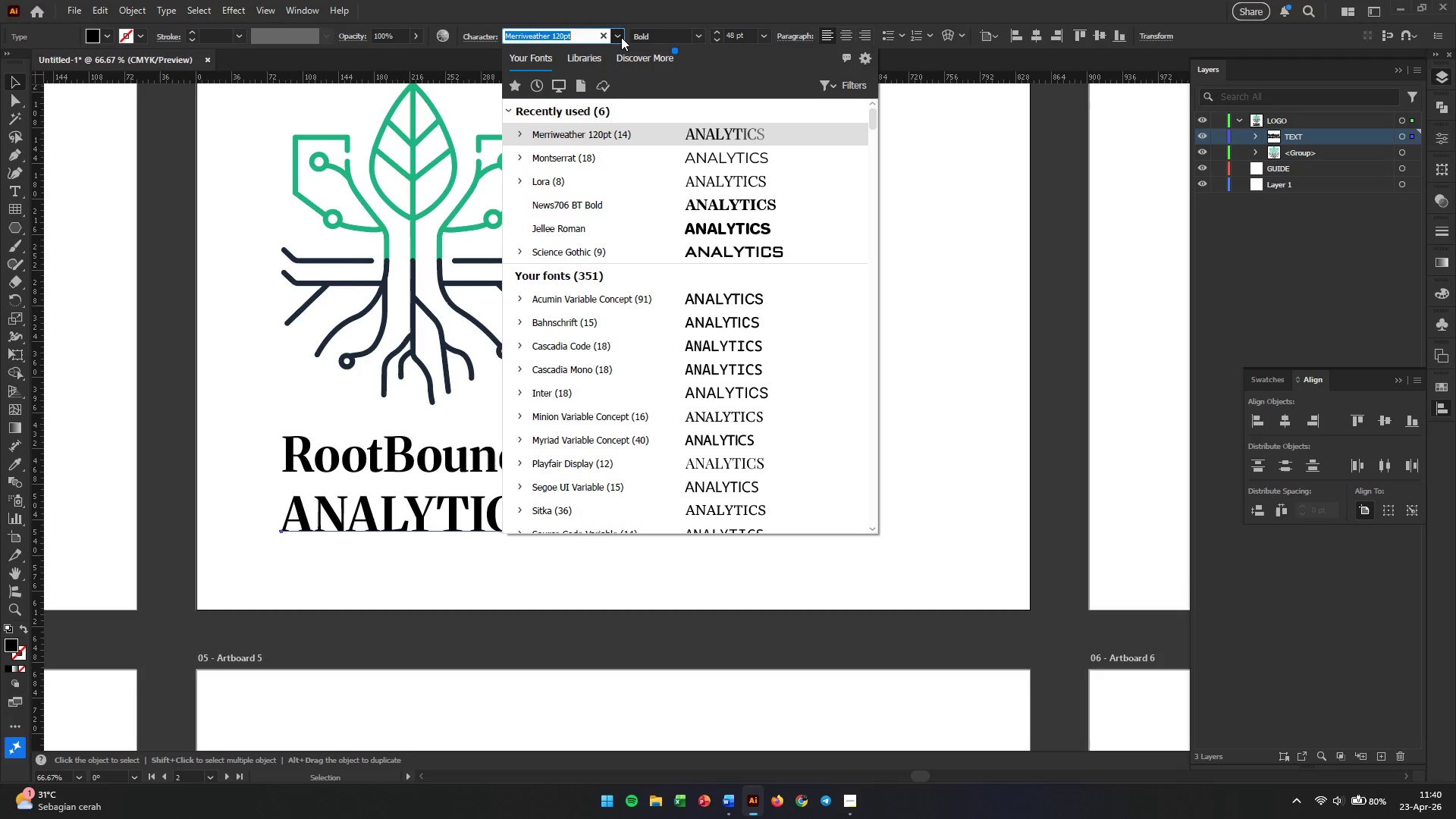 
type(INTER)
 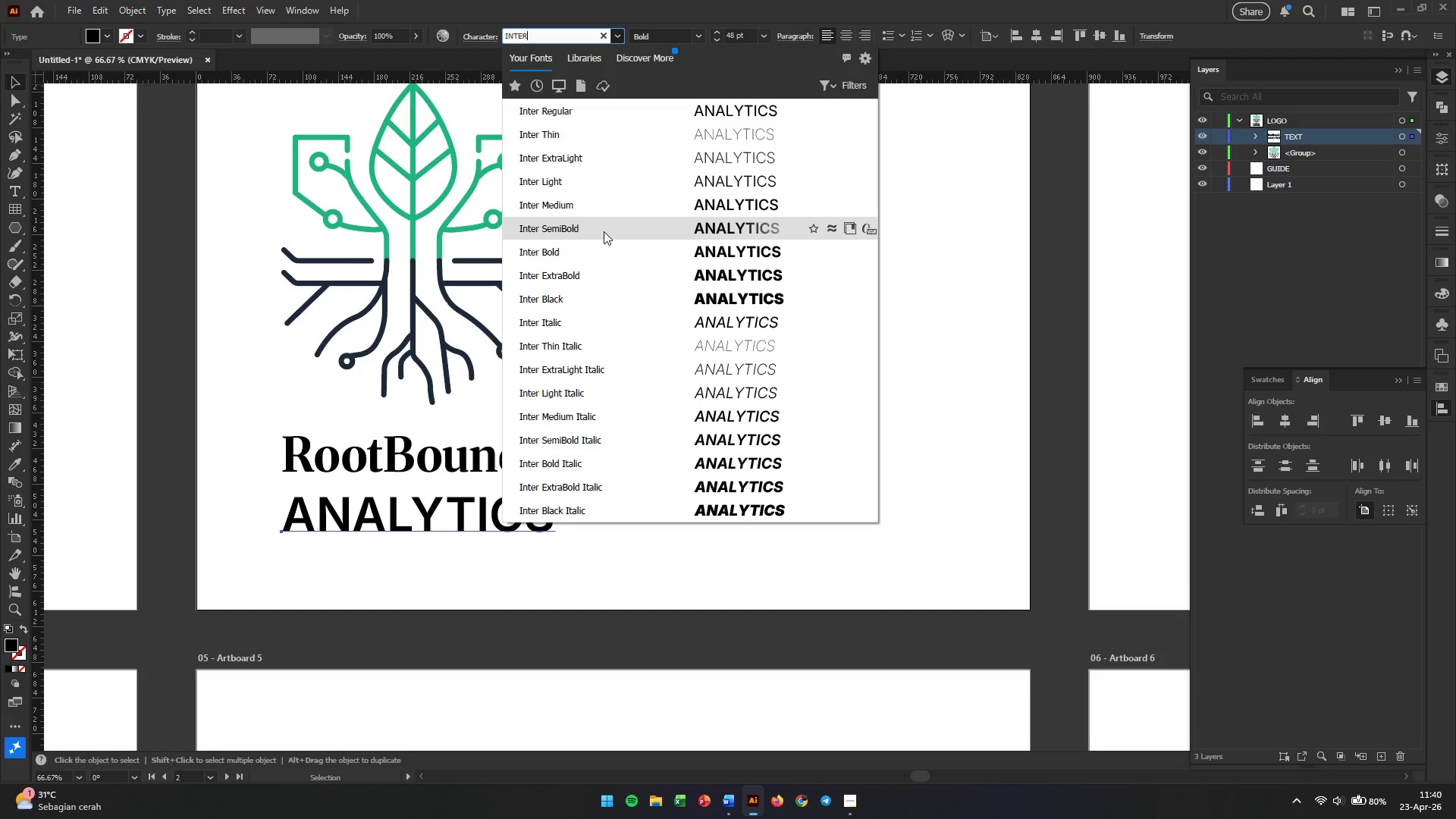 
wait(14.81)
 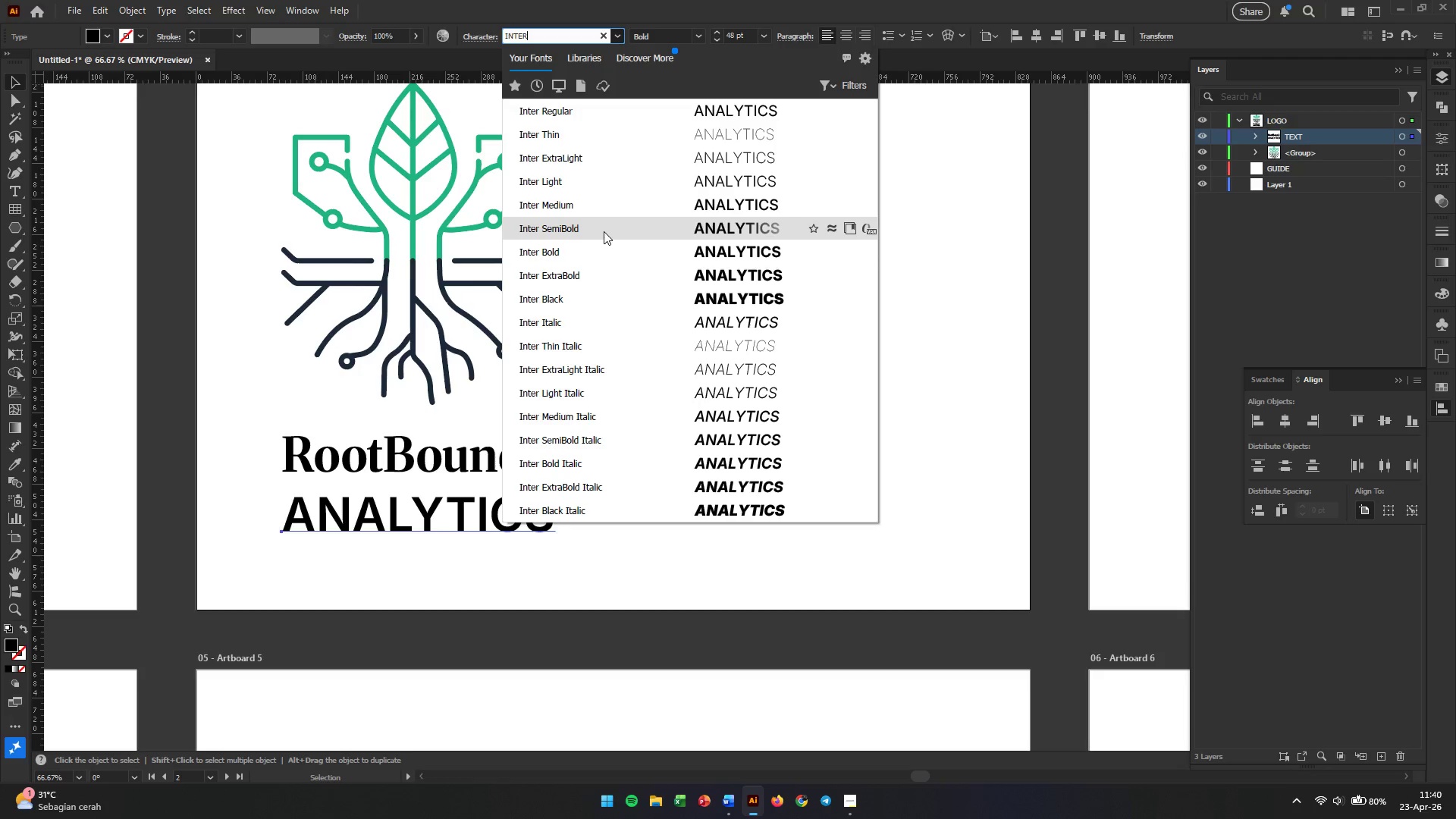 
left_click_drag(start_coordinate=[607, 205], to_coordinate=[760, 32])
 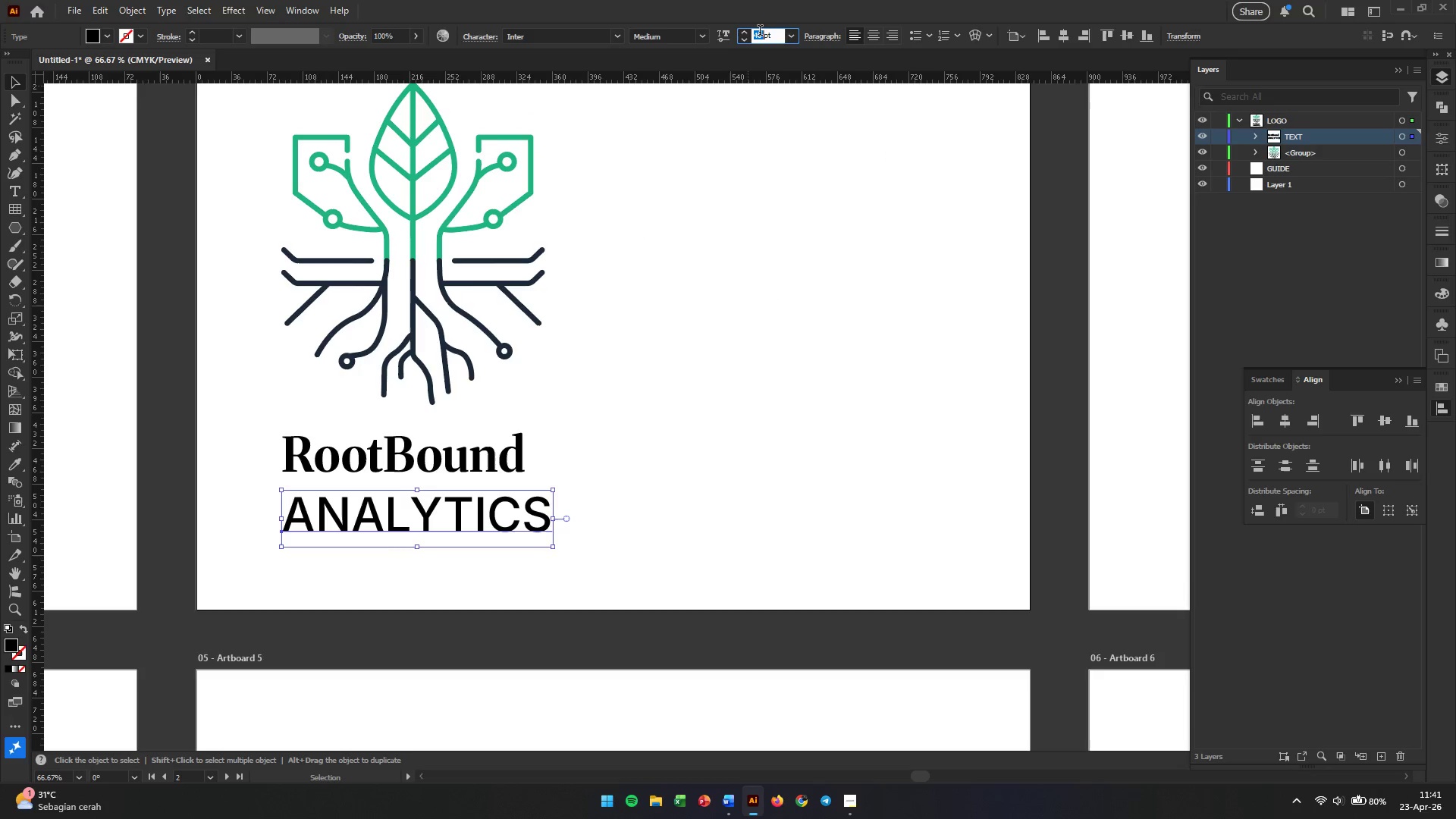 
double_click([760, 32])
 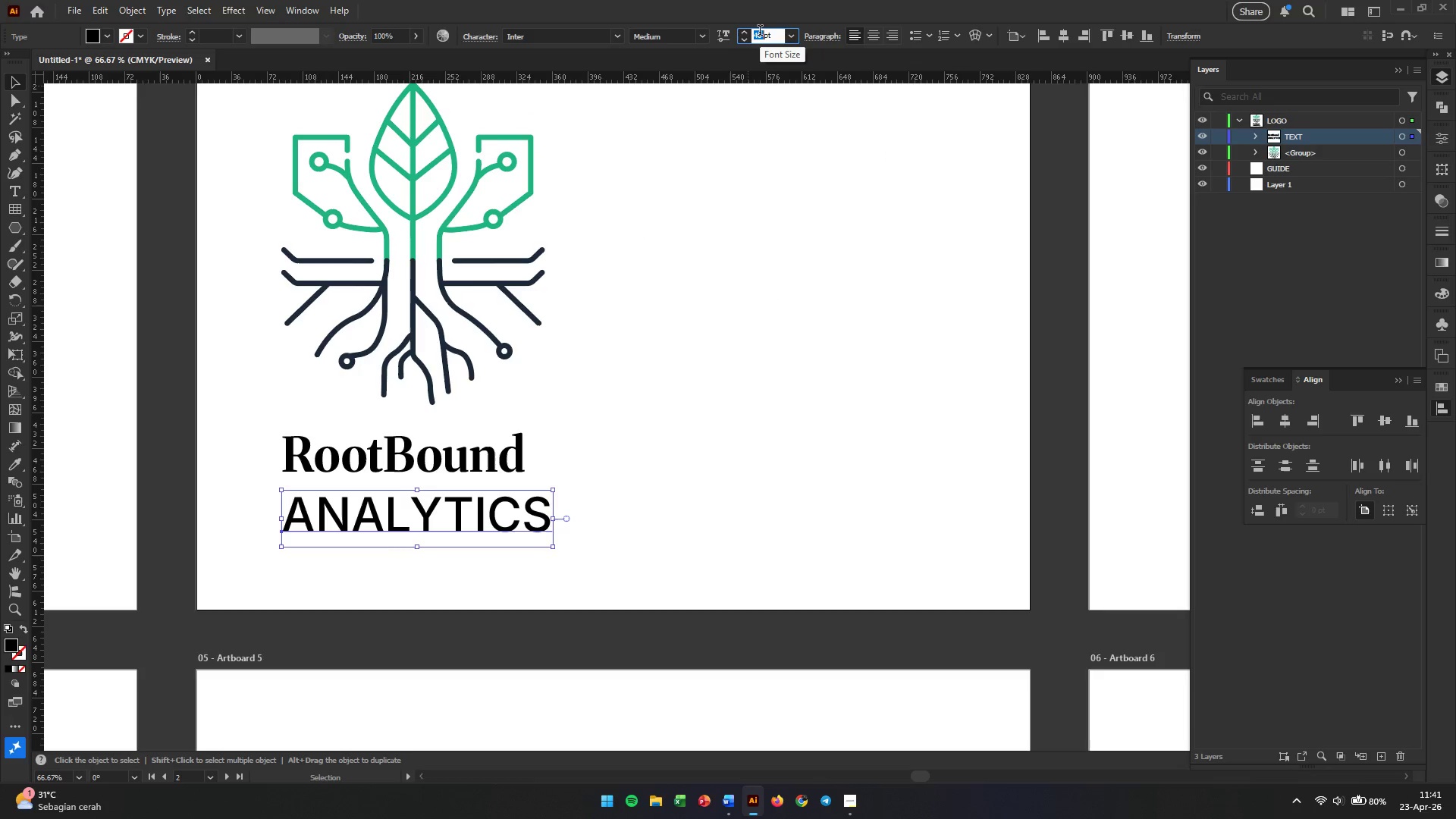 
key(Numpad1)
 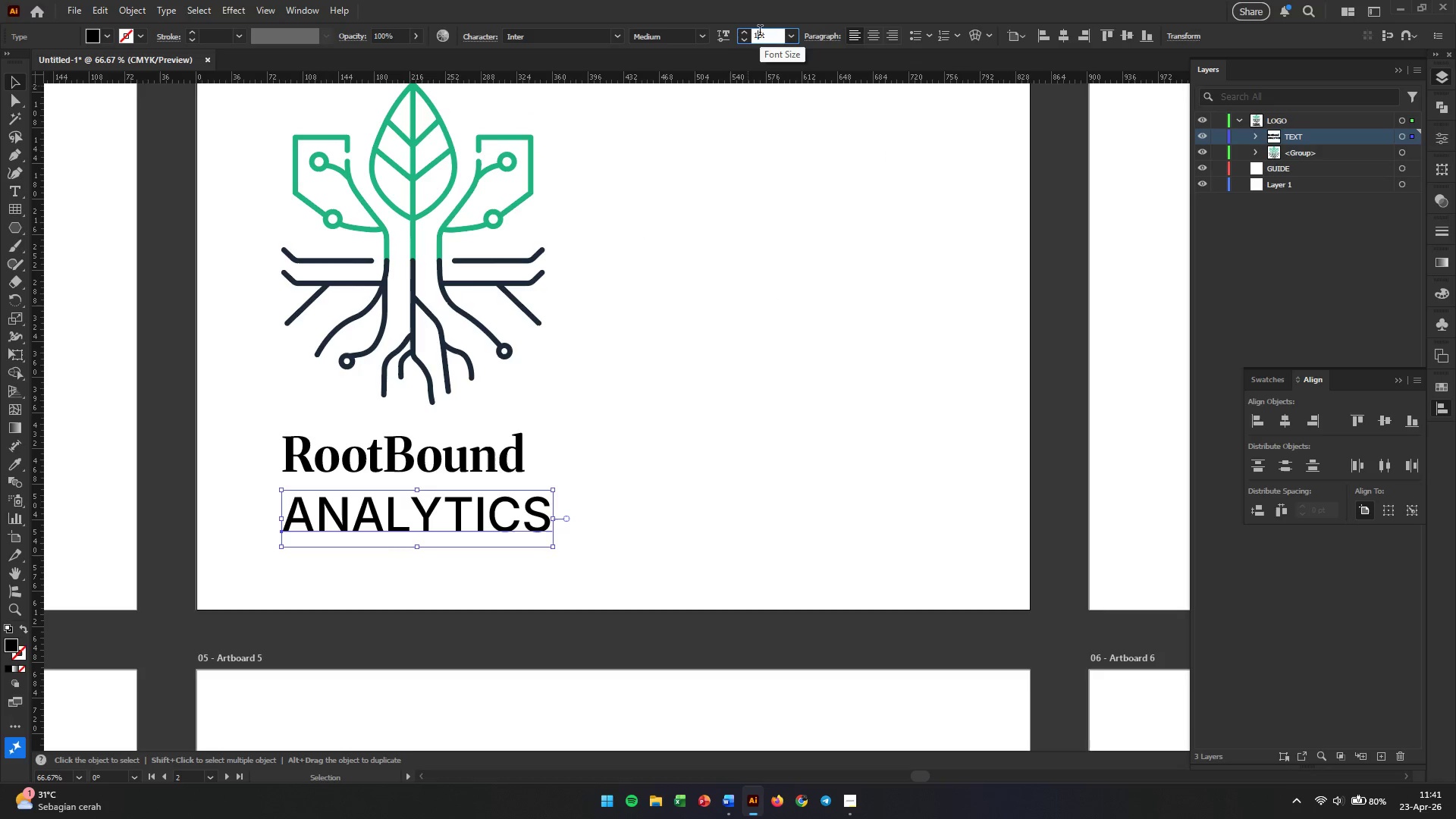 
key(Numpad6)
 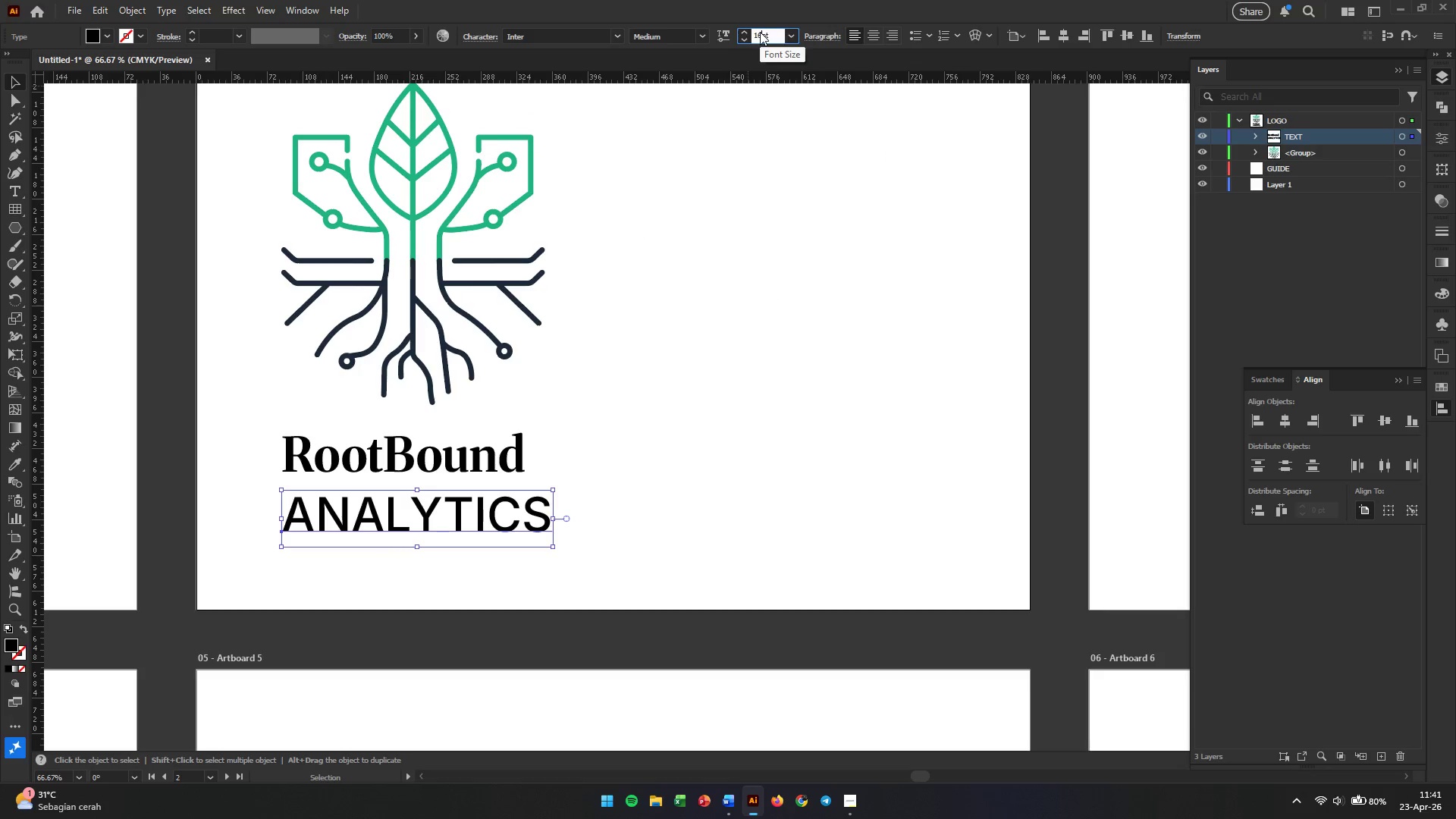 
key(Enter)
 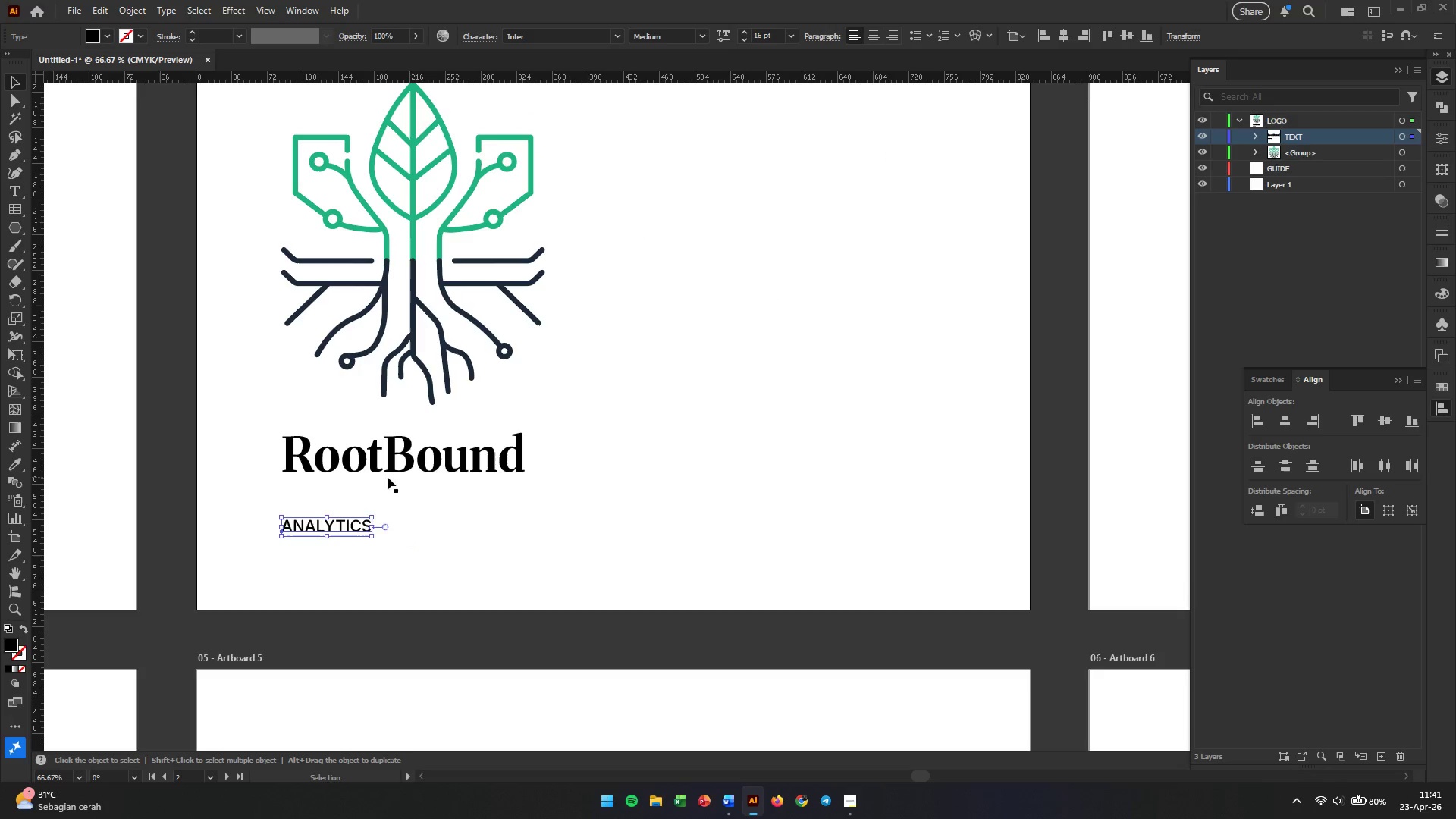 
left_click_drag(start_coordinate=[352, 526], to_coordinate=[425, 489])
 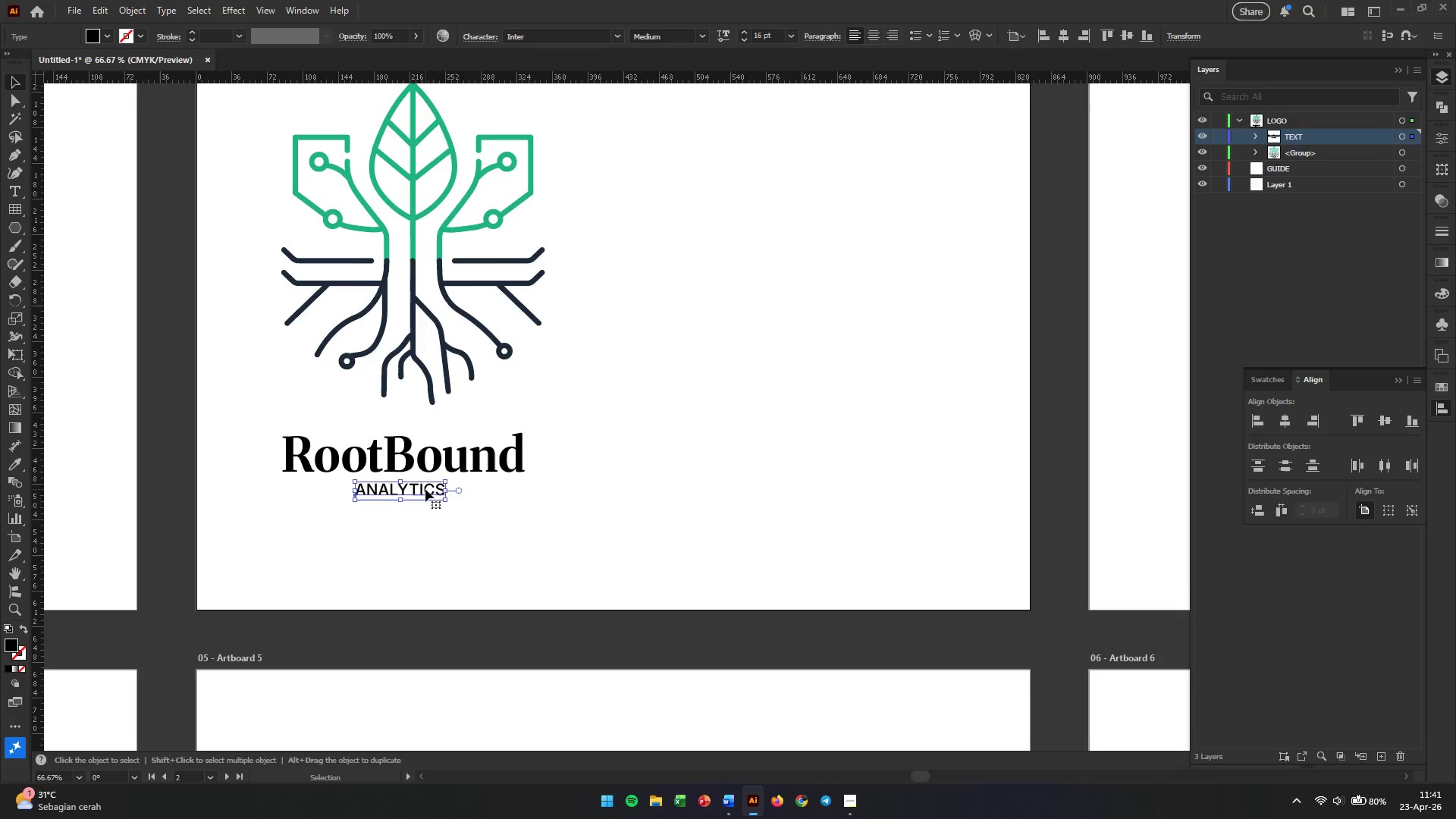 
wait(16.75)
 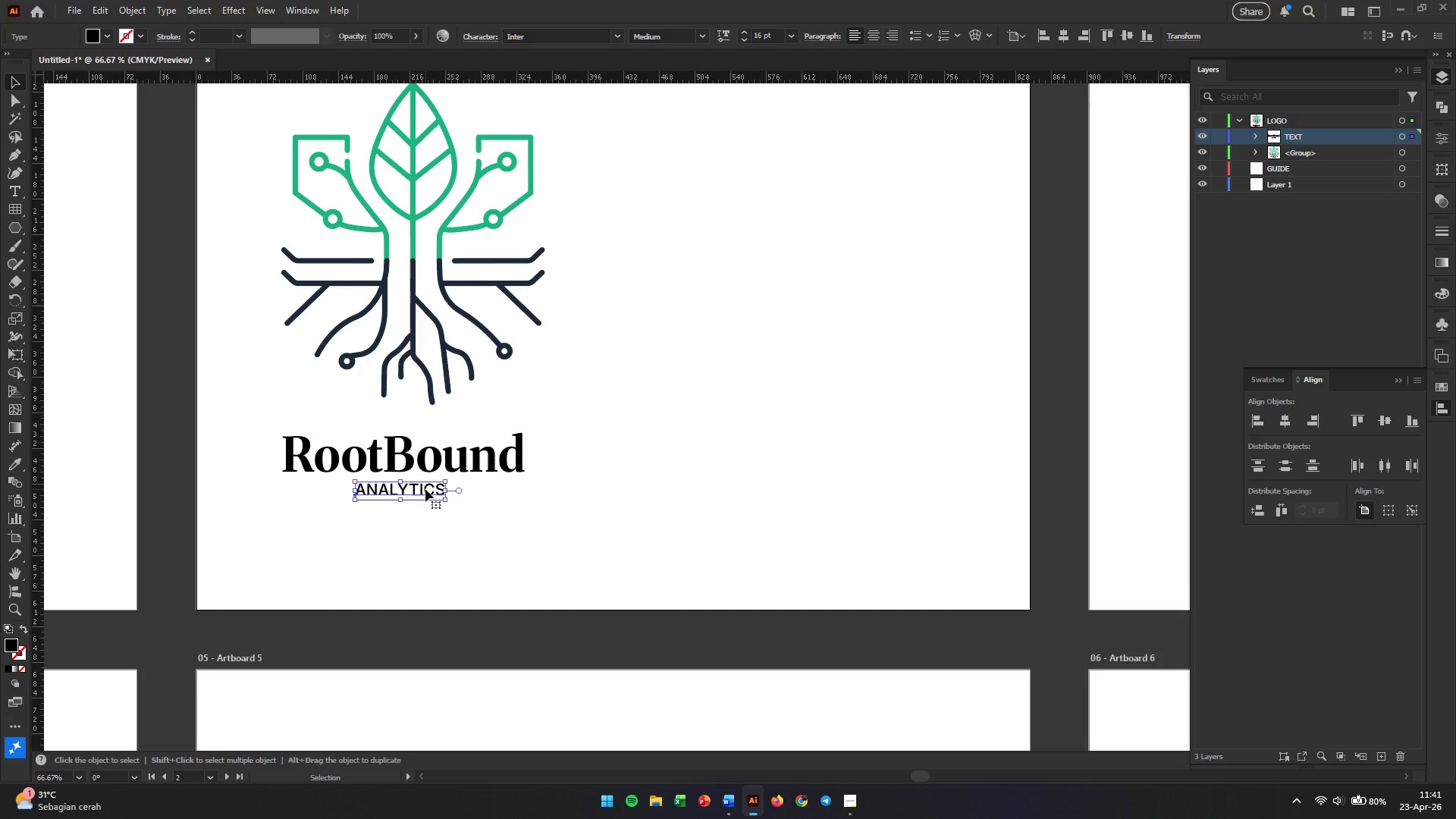 
double_click([764, 38])
 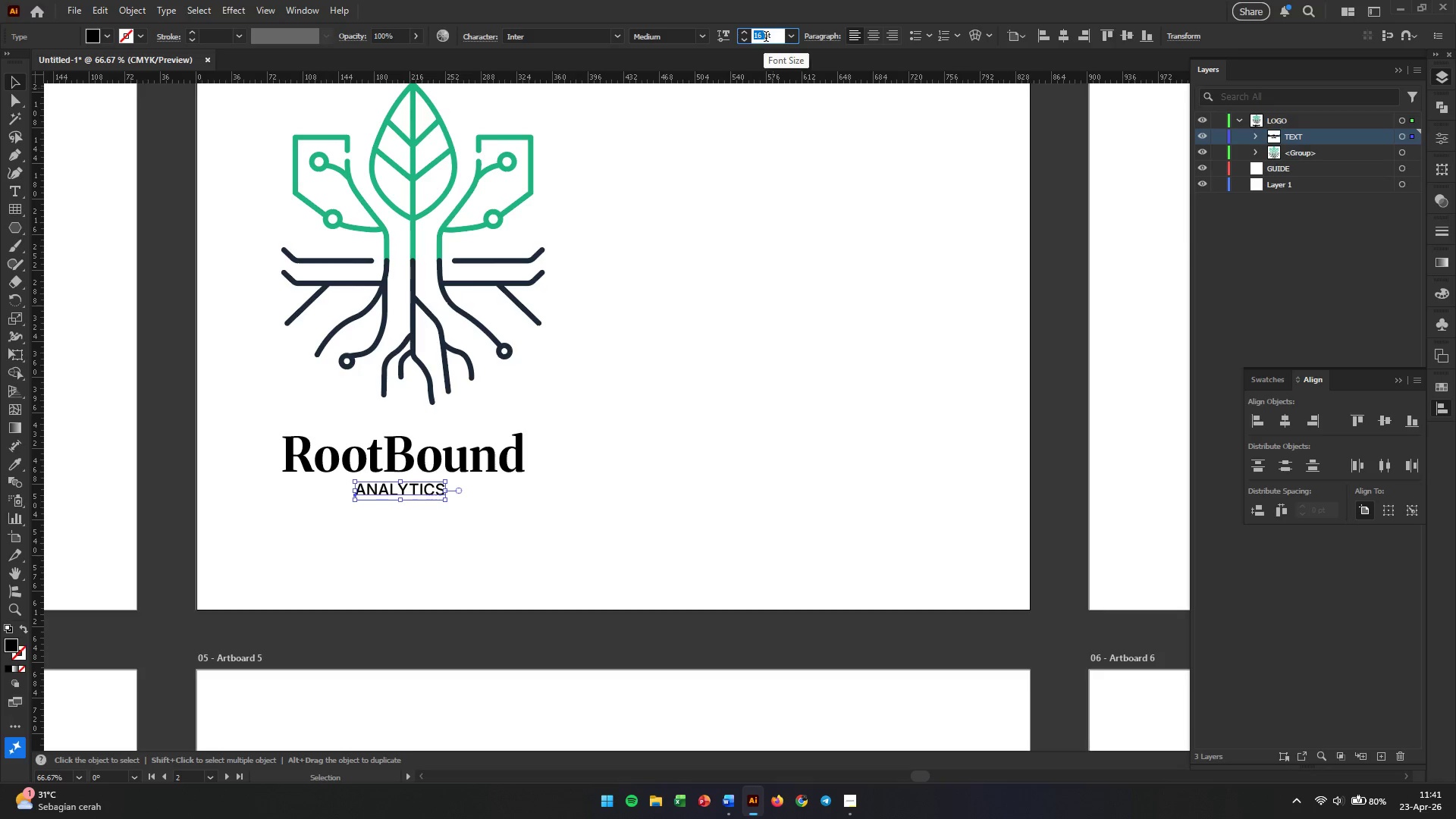 
key(Numpad2)
 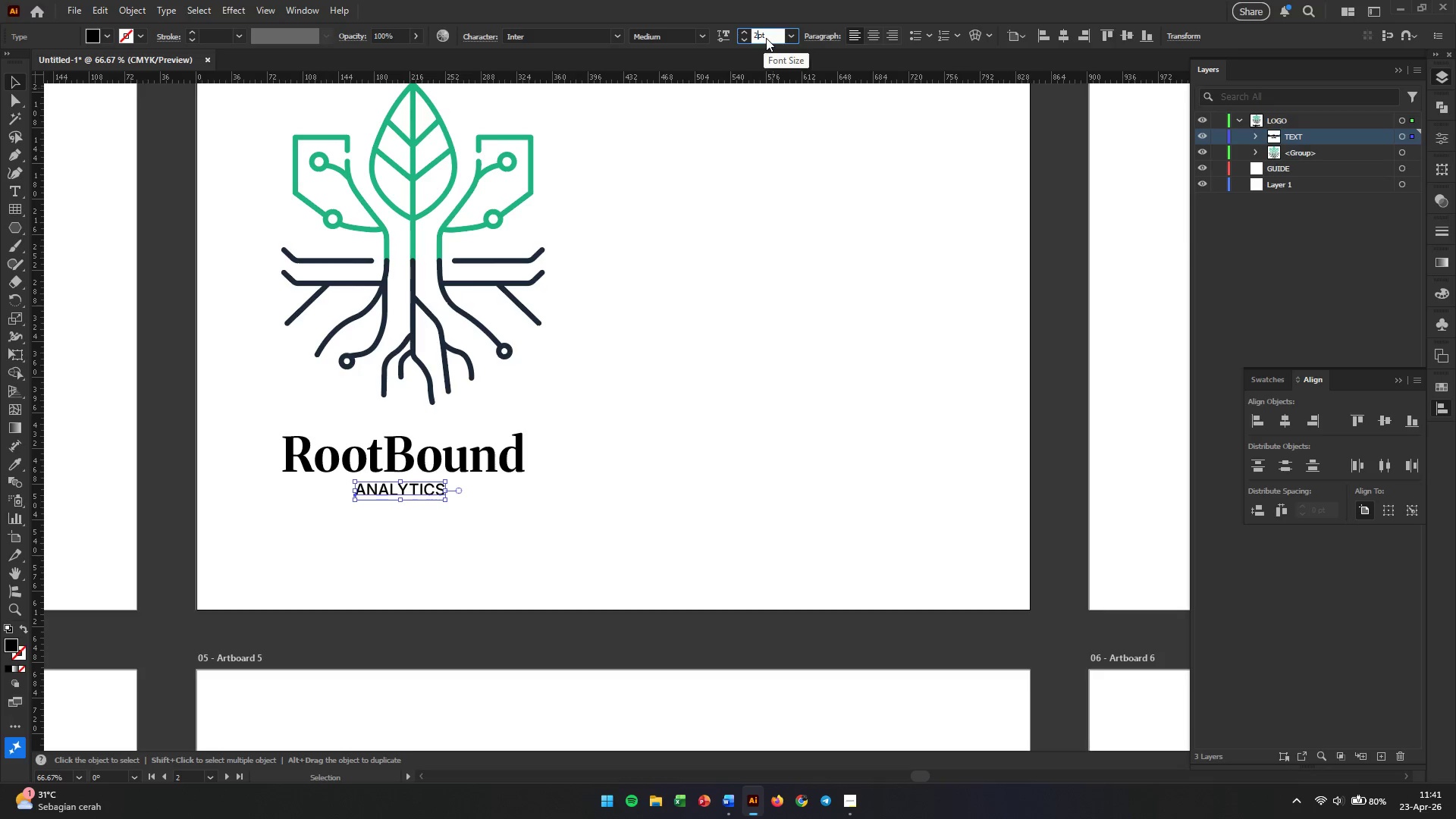 
key(Numpad2)
 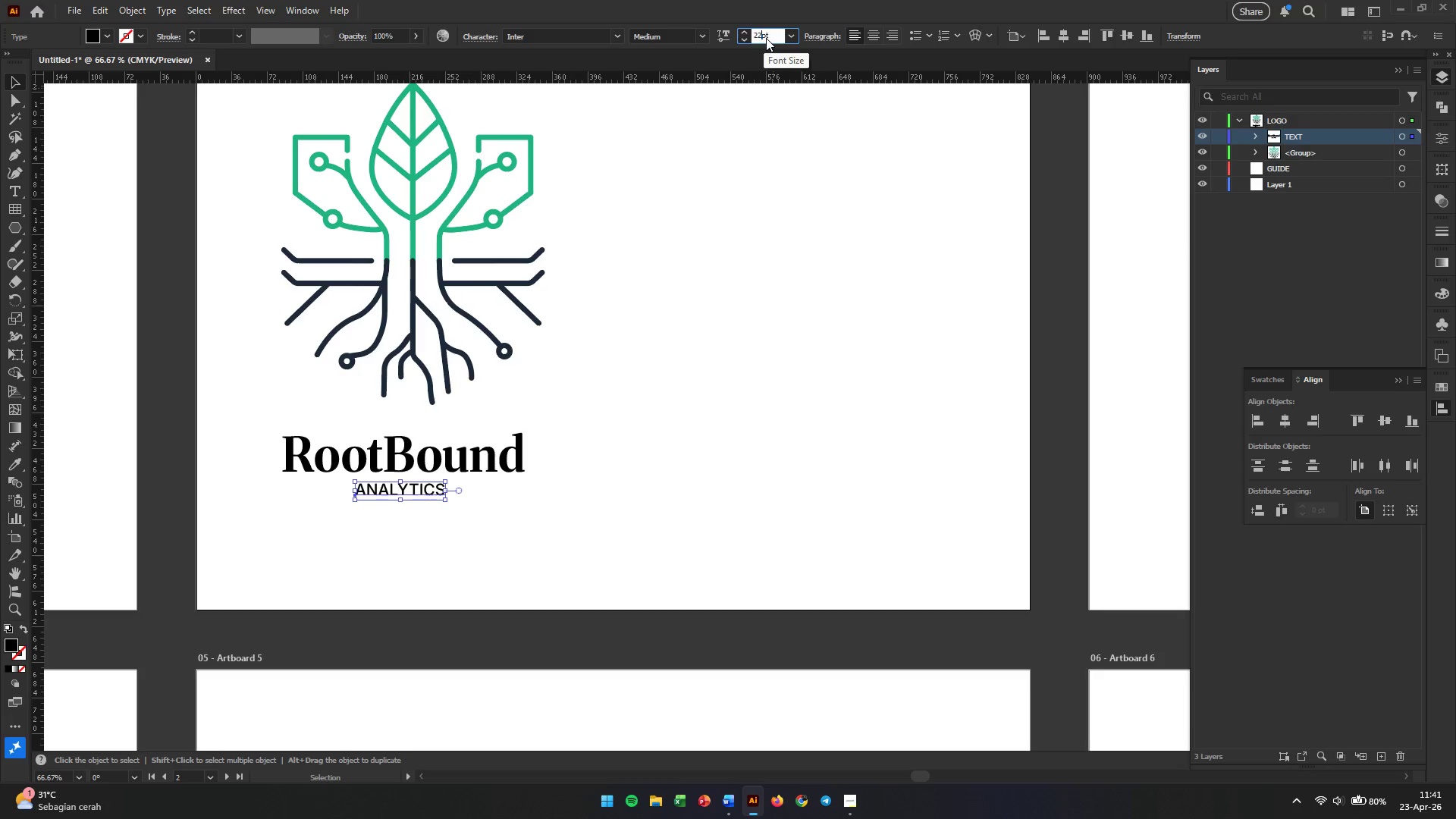 
key(Enter)
 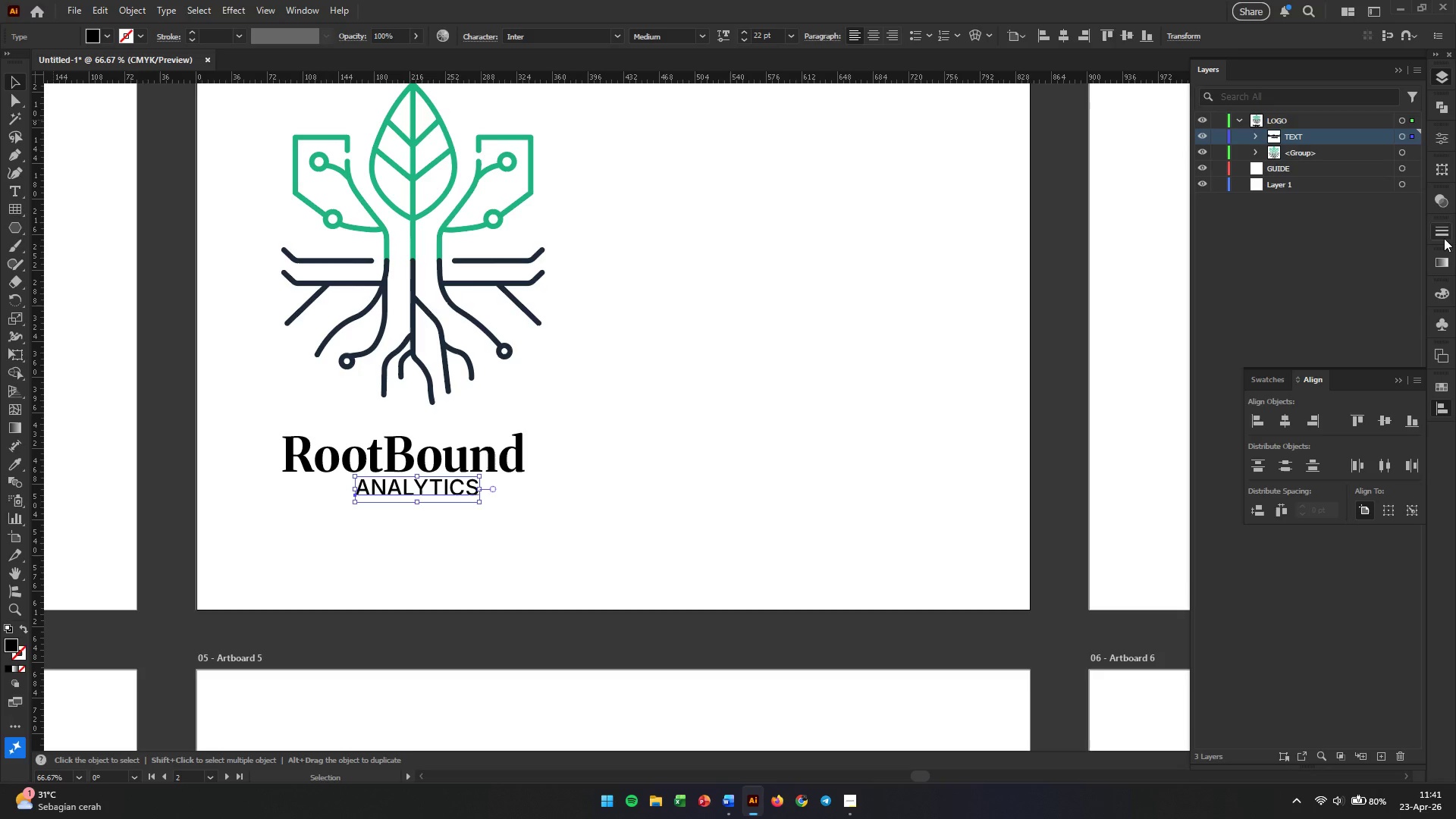 
left_click([1445, 137])
 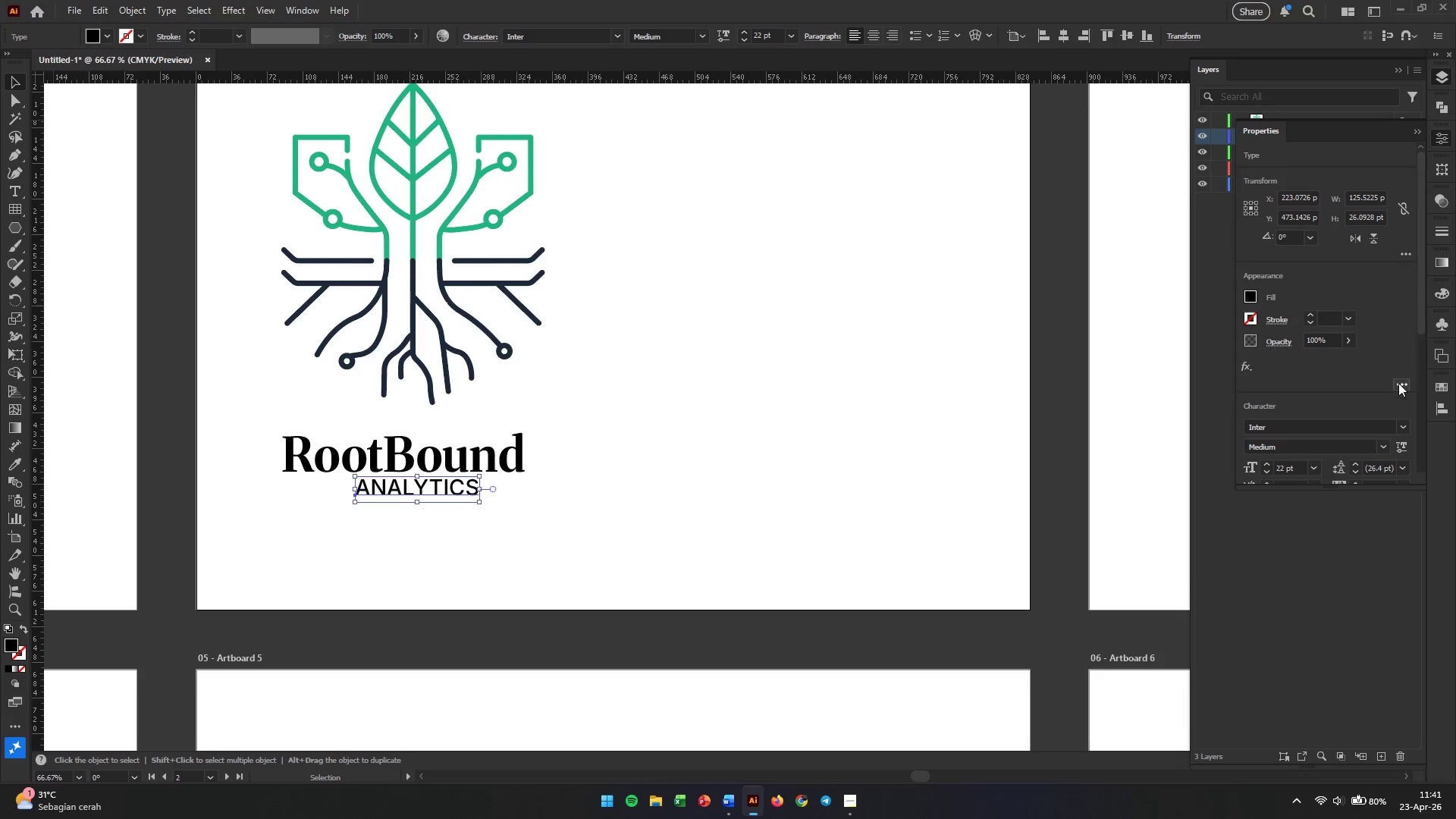 
scroll: coordinate [1392, 387], scroll_direction: down, amount: 5.0
 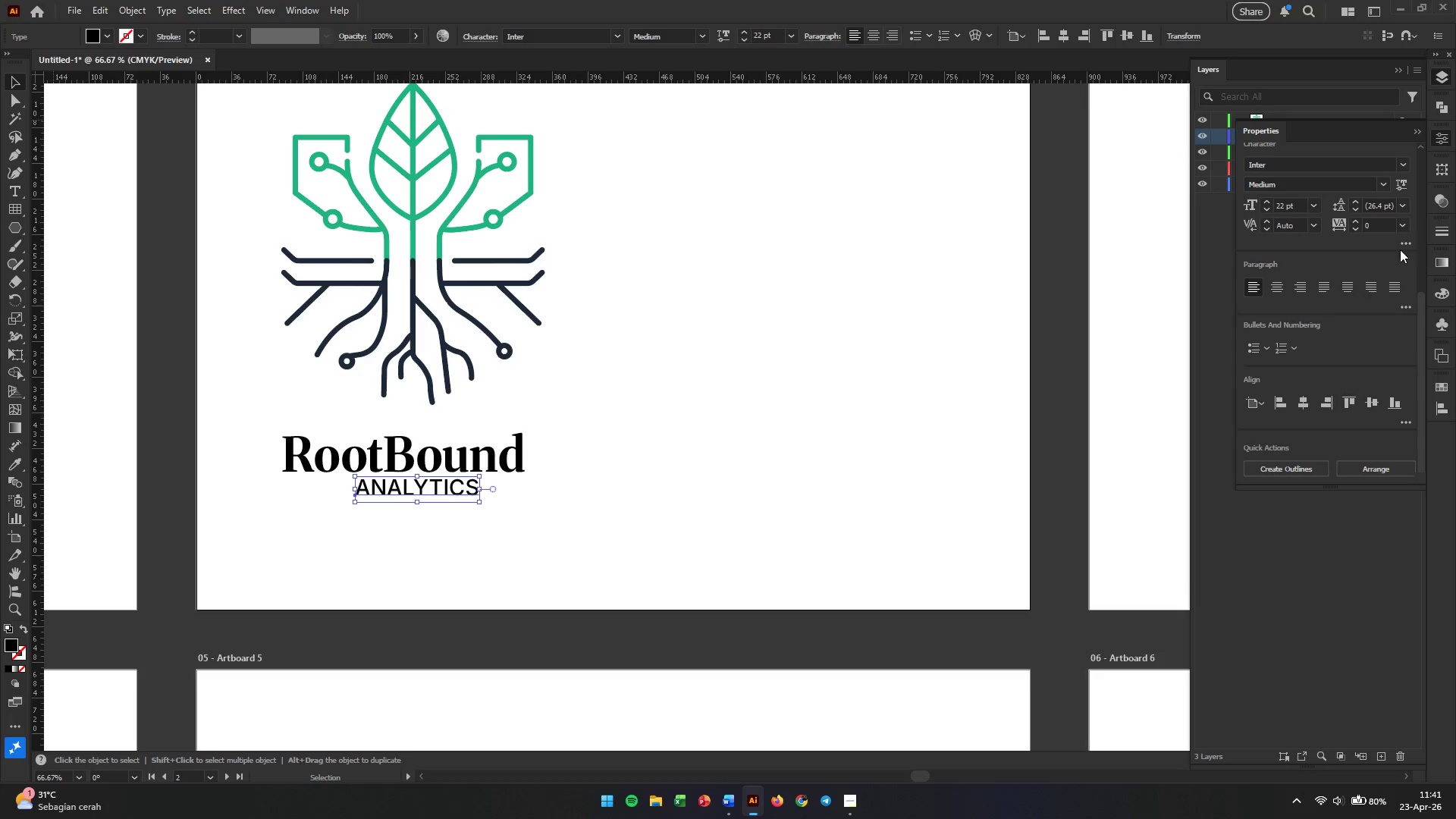 
left_click([1402, 224])
 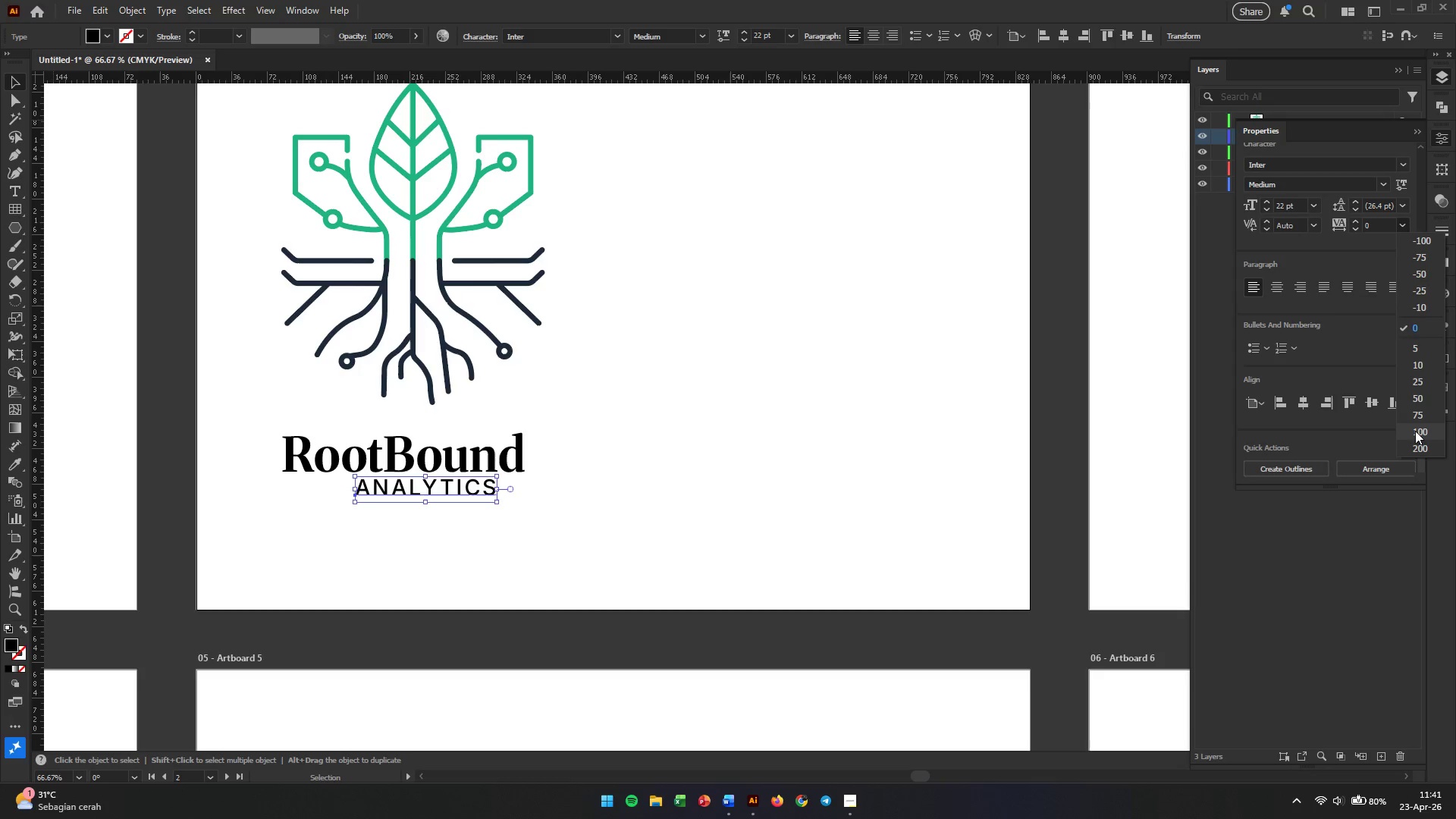 
left_click([1415, 431])
 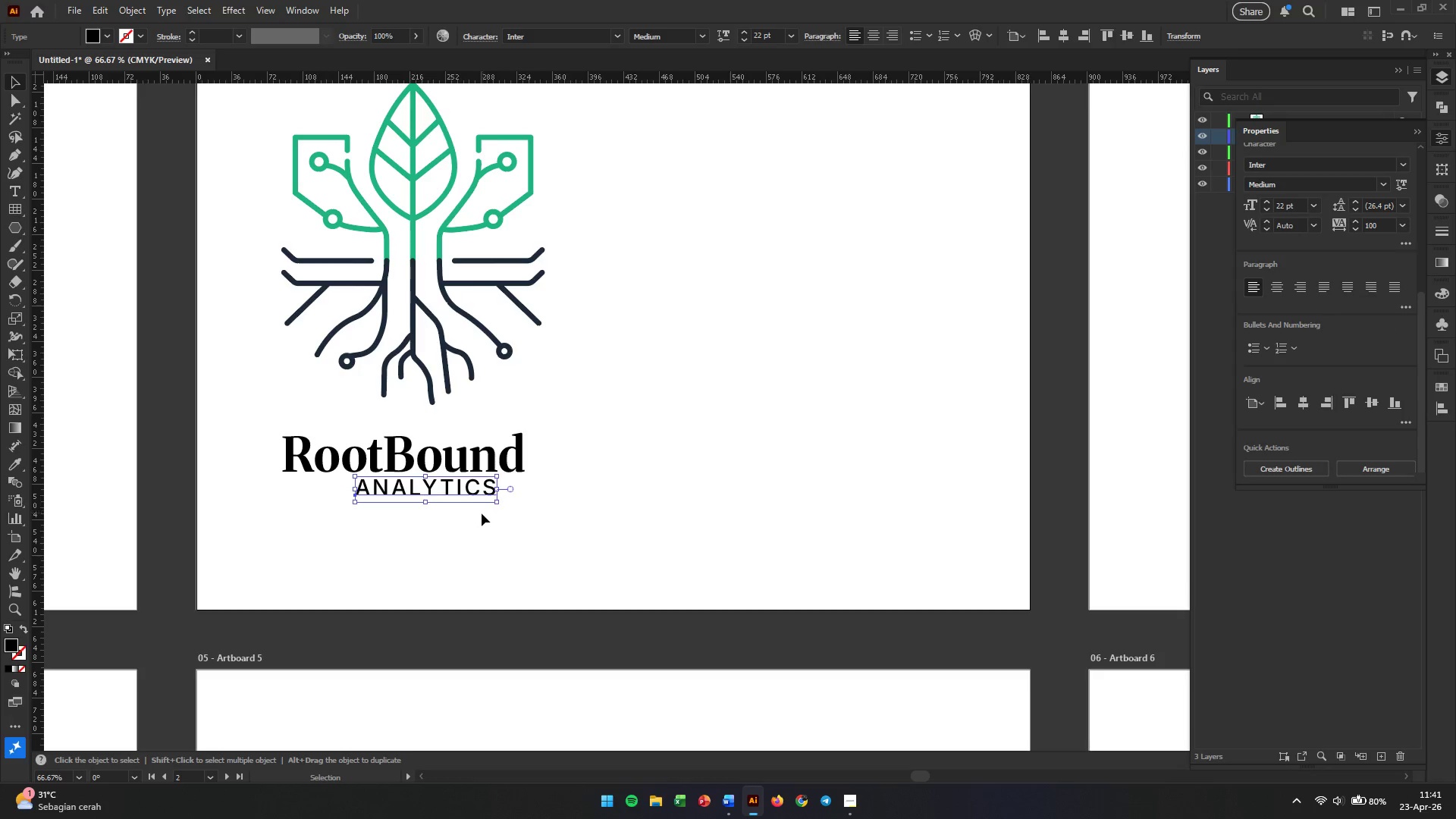 
left_click([482, 519])
 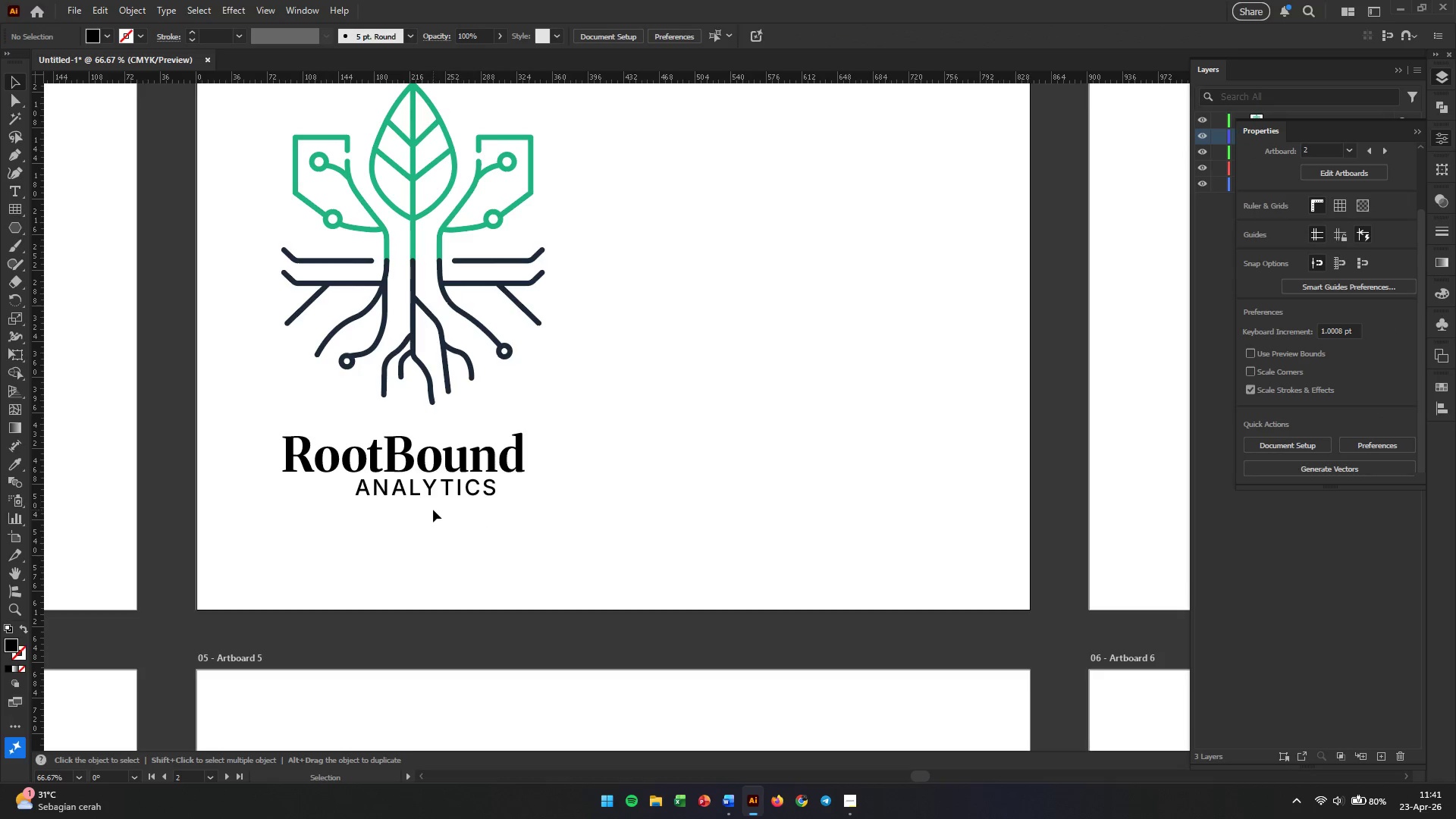 
hold_key(key=AltLeft, duration=0.36)
scroll: coordinate [415, 495], scroll_direction: up, amount: 2.0
 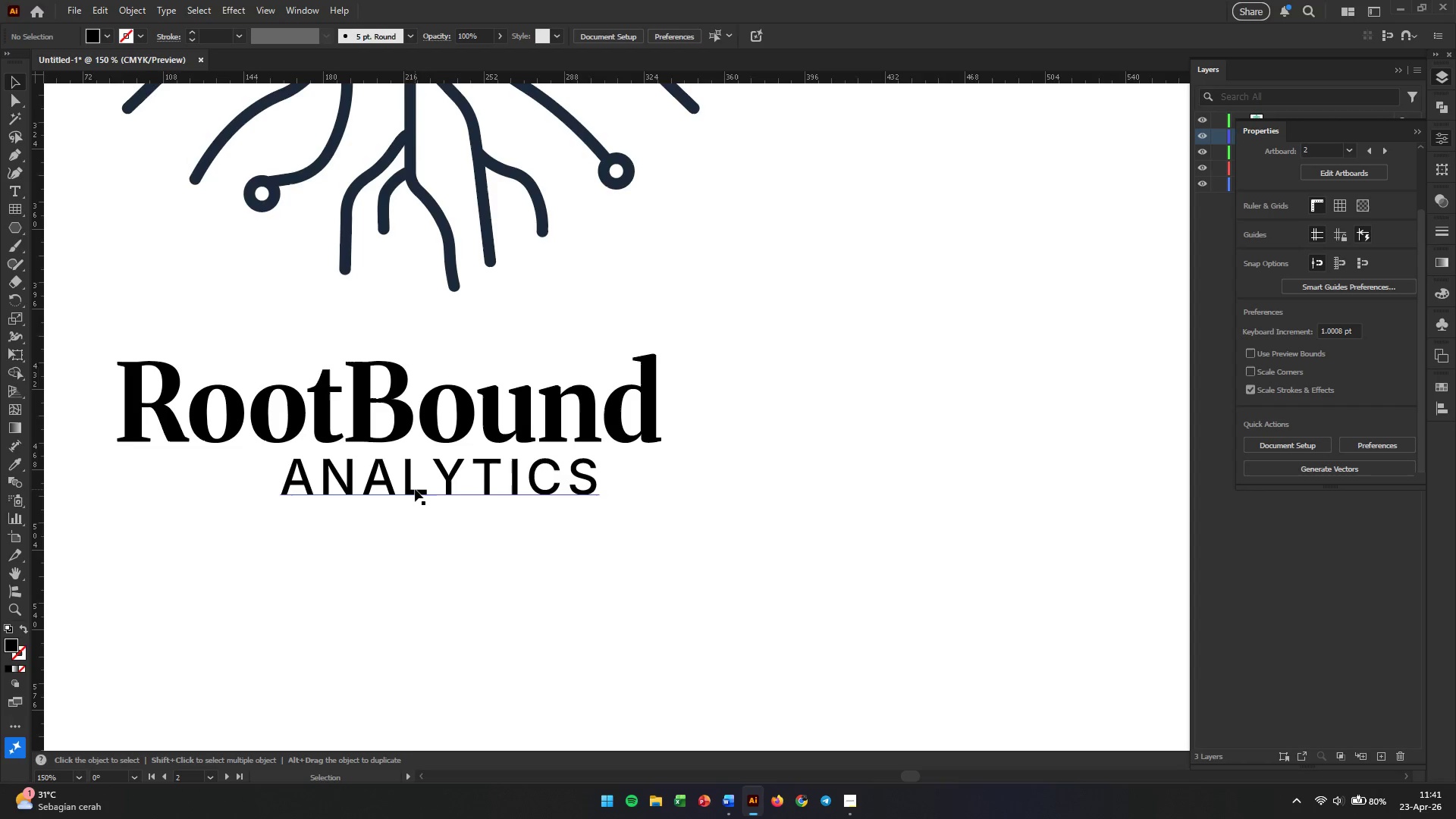 
left_click_drag(start_coordinate=[415, 489], to_coordinate=[366, 489])
 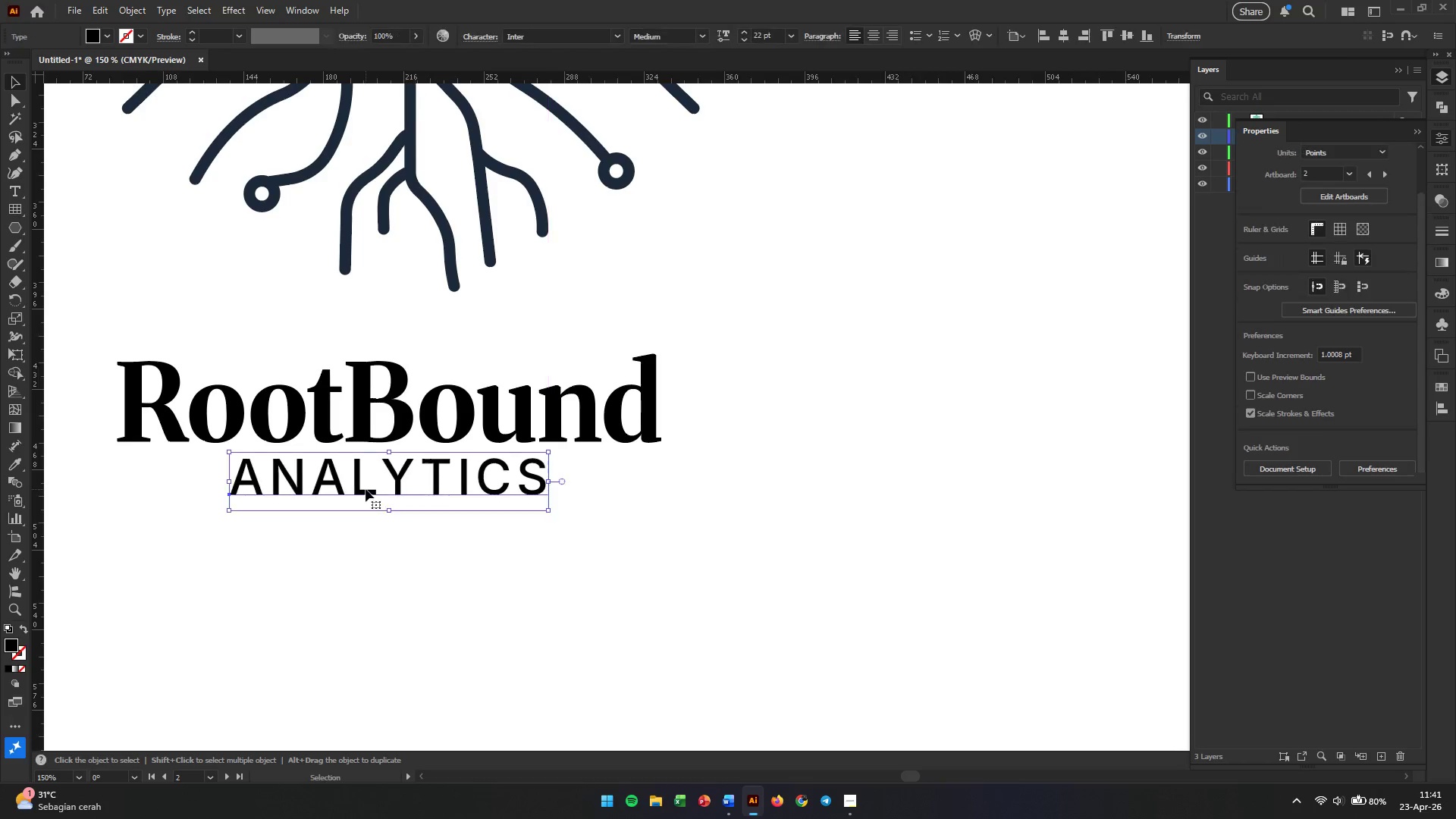 
hold_key(key=ShiftLeft, duration=0.73)
left_click([378, 433])
 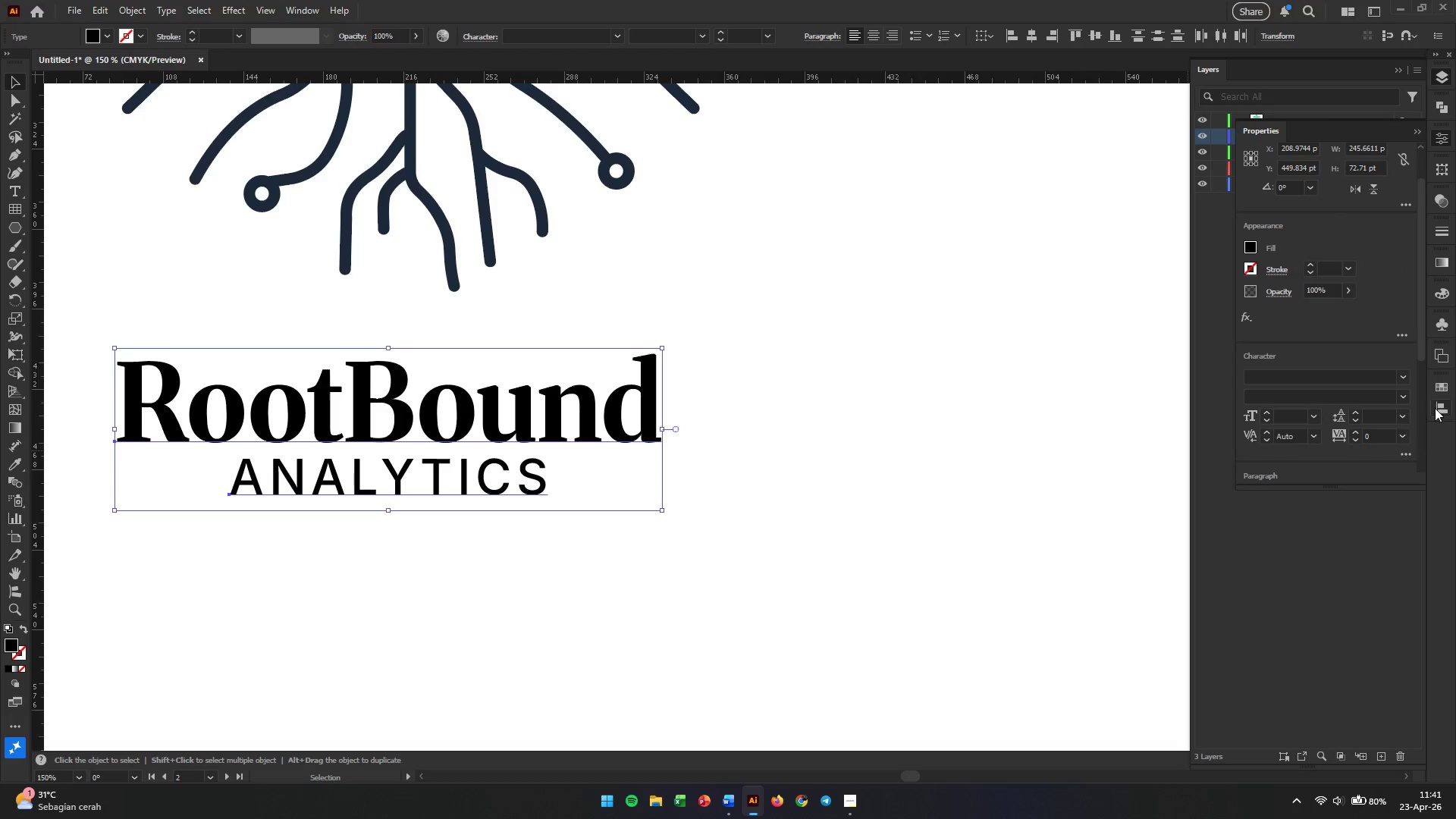 
left_click([1440, 403])
 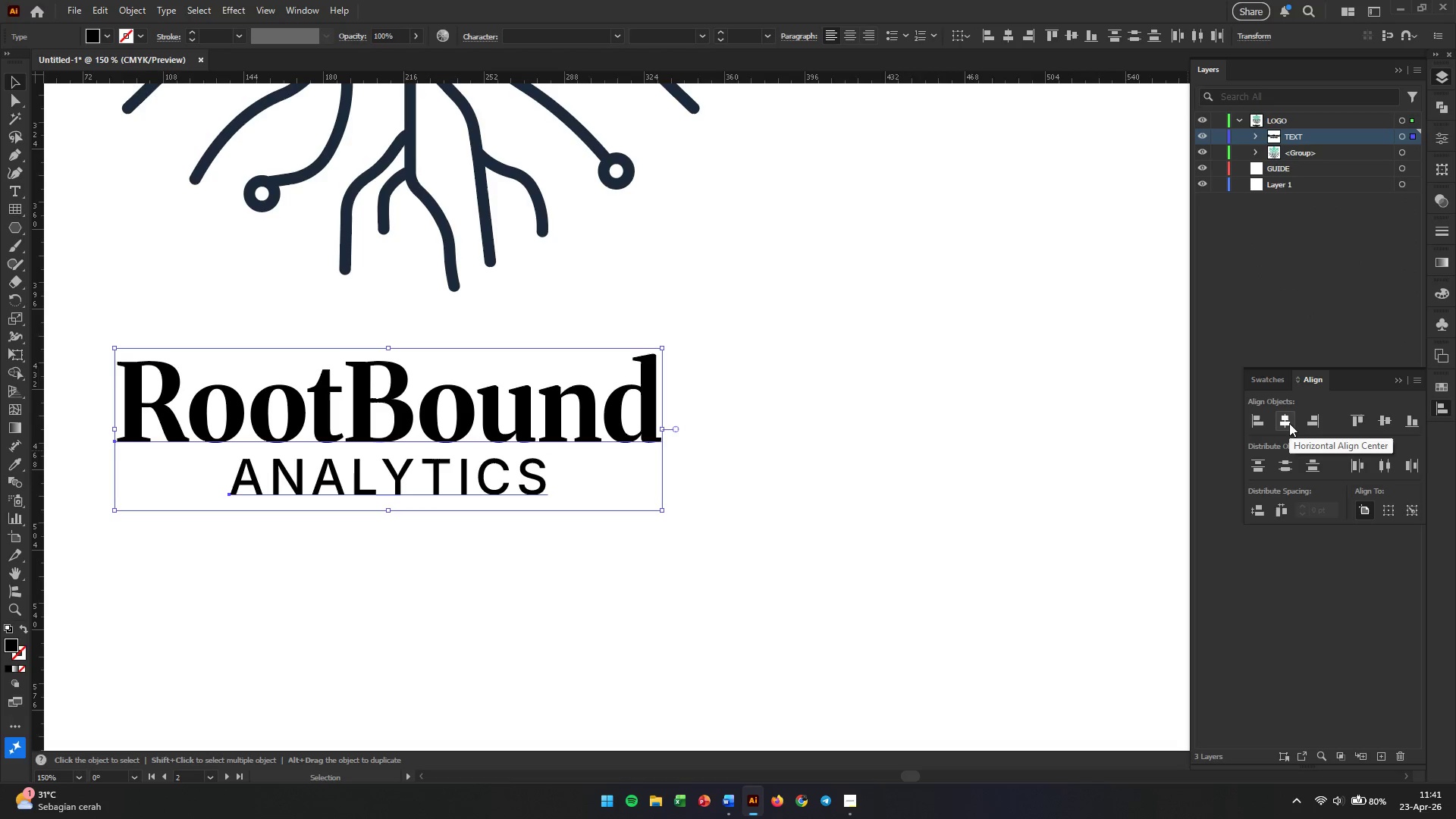 
left_click([1289, 423])
 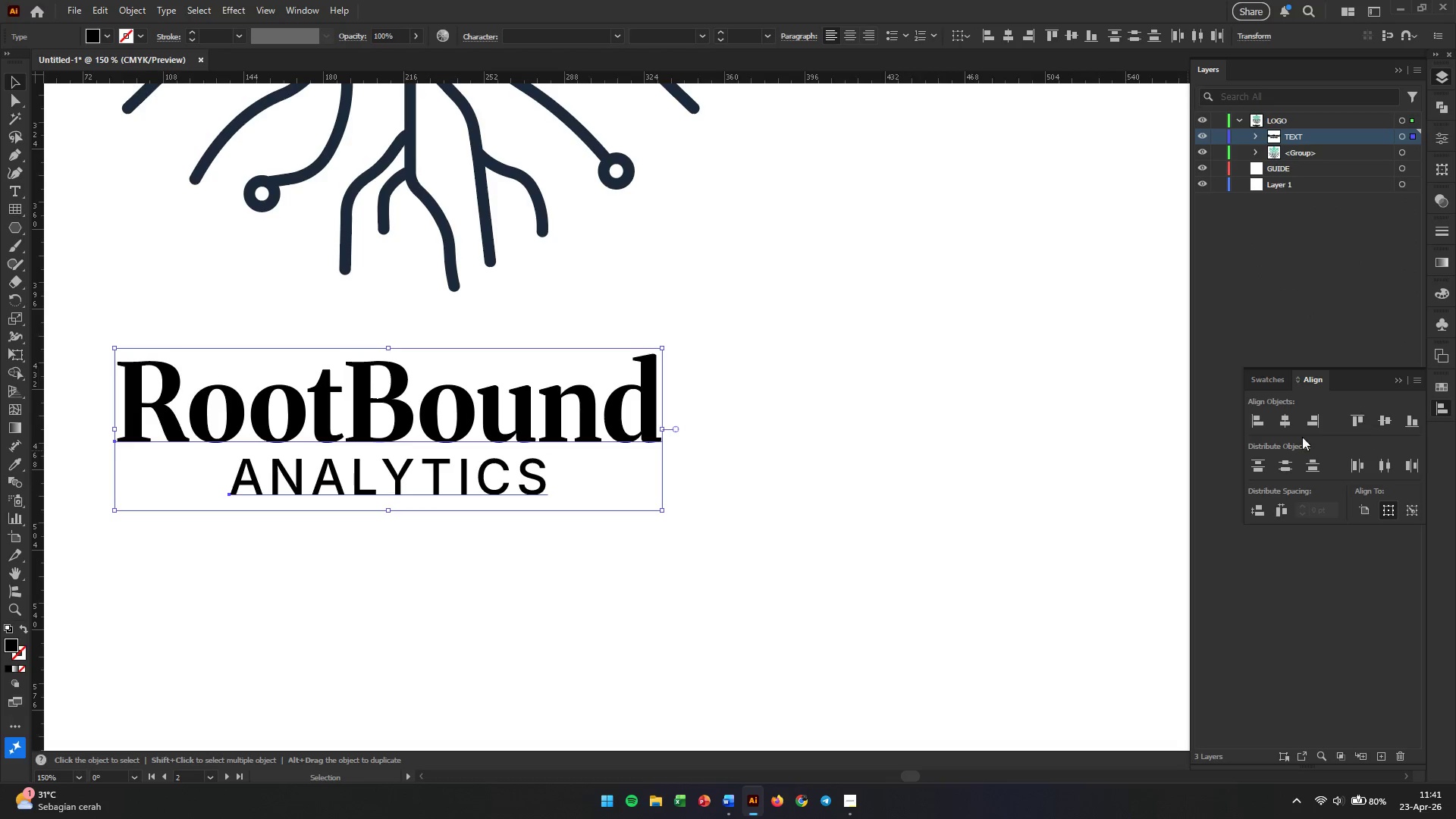 
left_click([858, 468])
 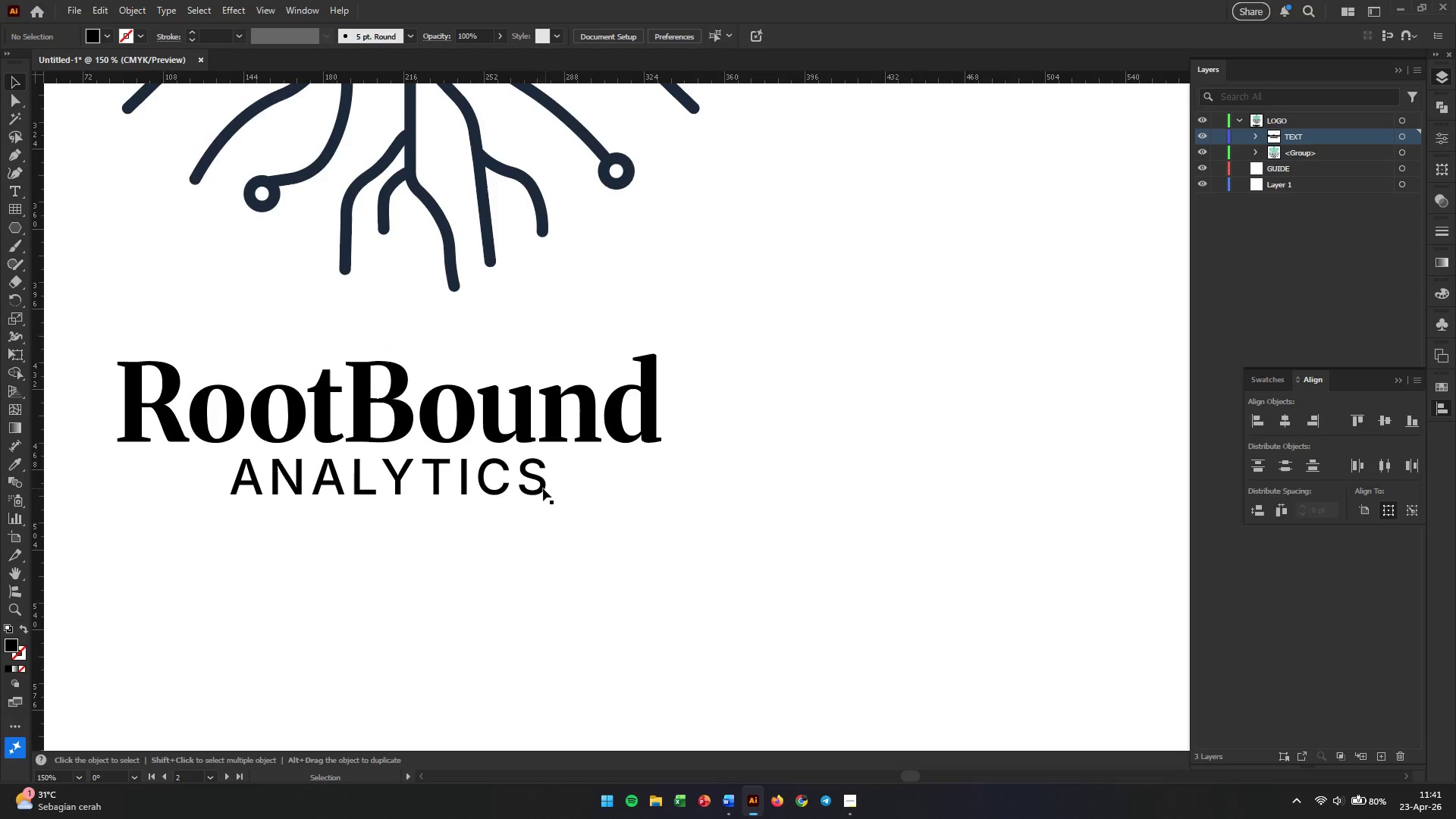 
hold_key(key=AltLeft, duration=1.23)
scroll: coordinate [527, 488], scroll_direction: down, amount: 3.0
 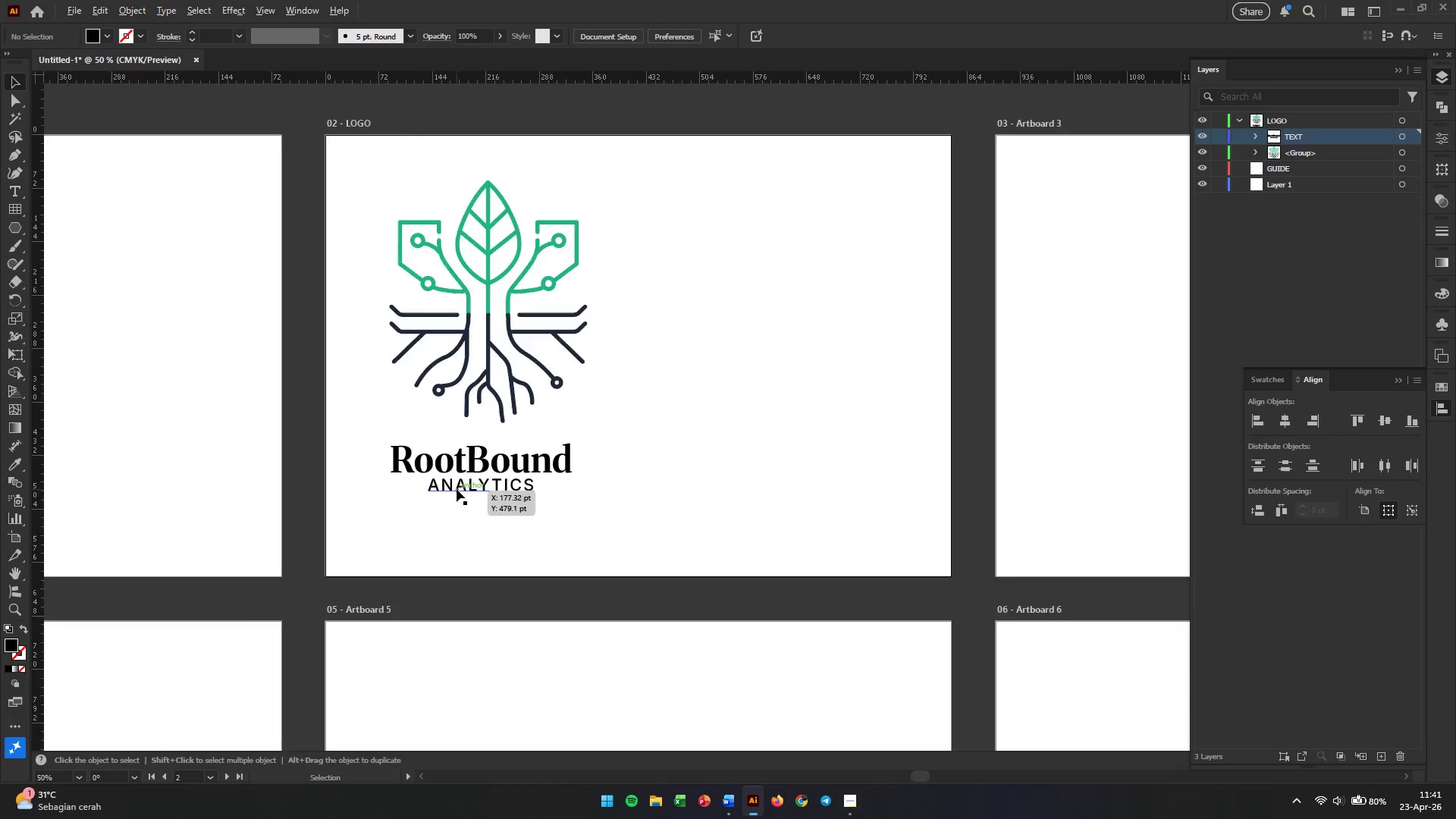 
scroll: coordinate [457, 489], scroll_direction: up, amount: 1.0
 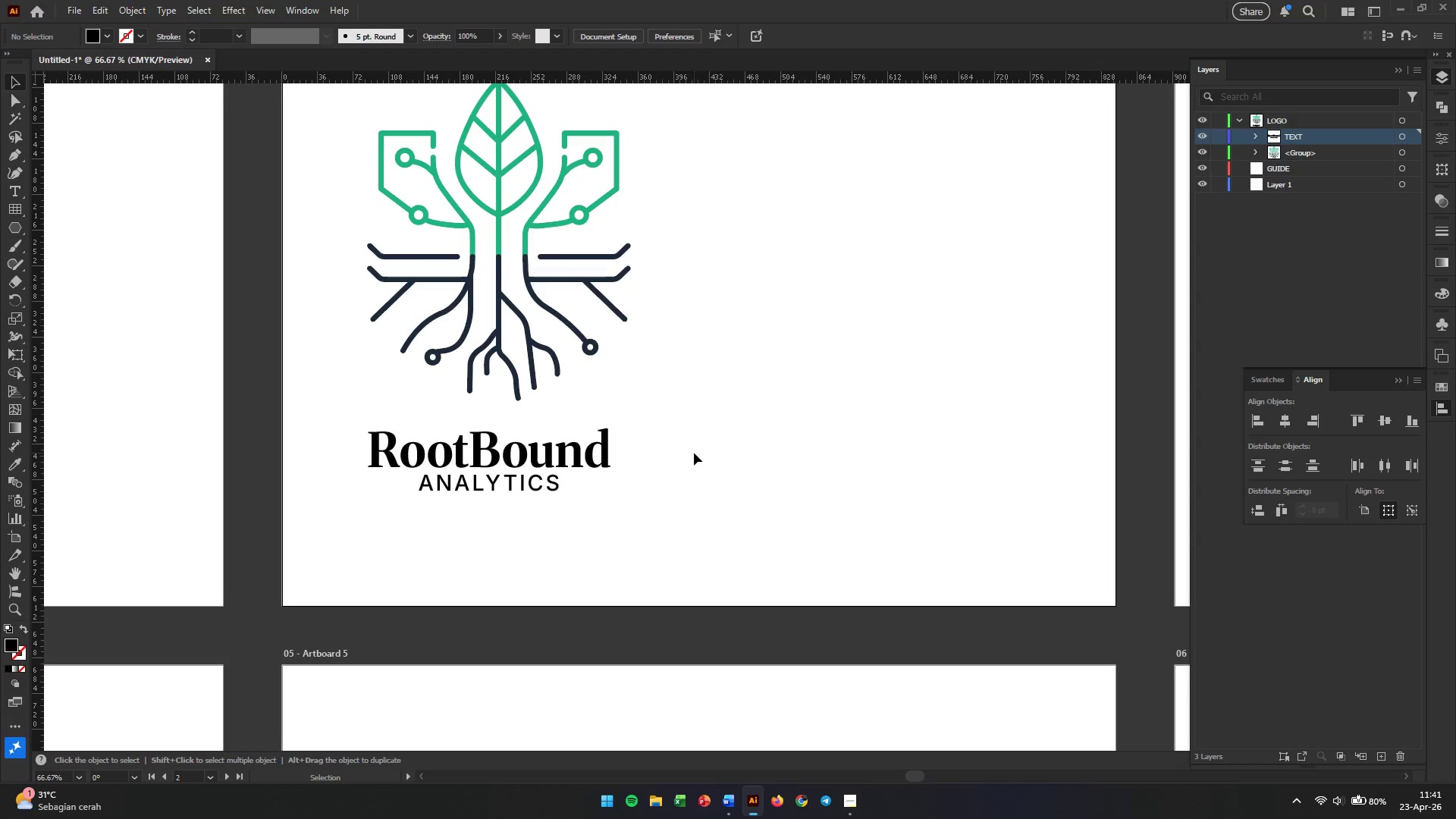 
left_click_drag(start_coordinate=[712, 438], to_coordinate=[419, 504])
 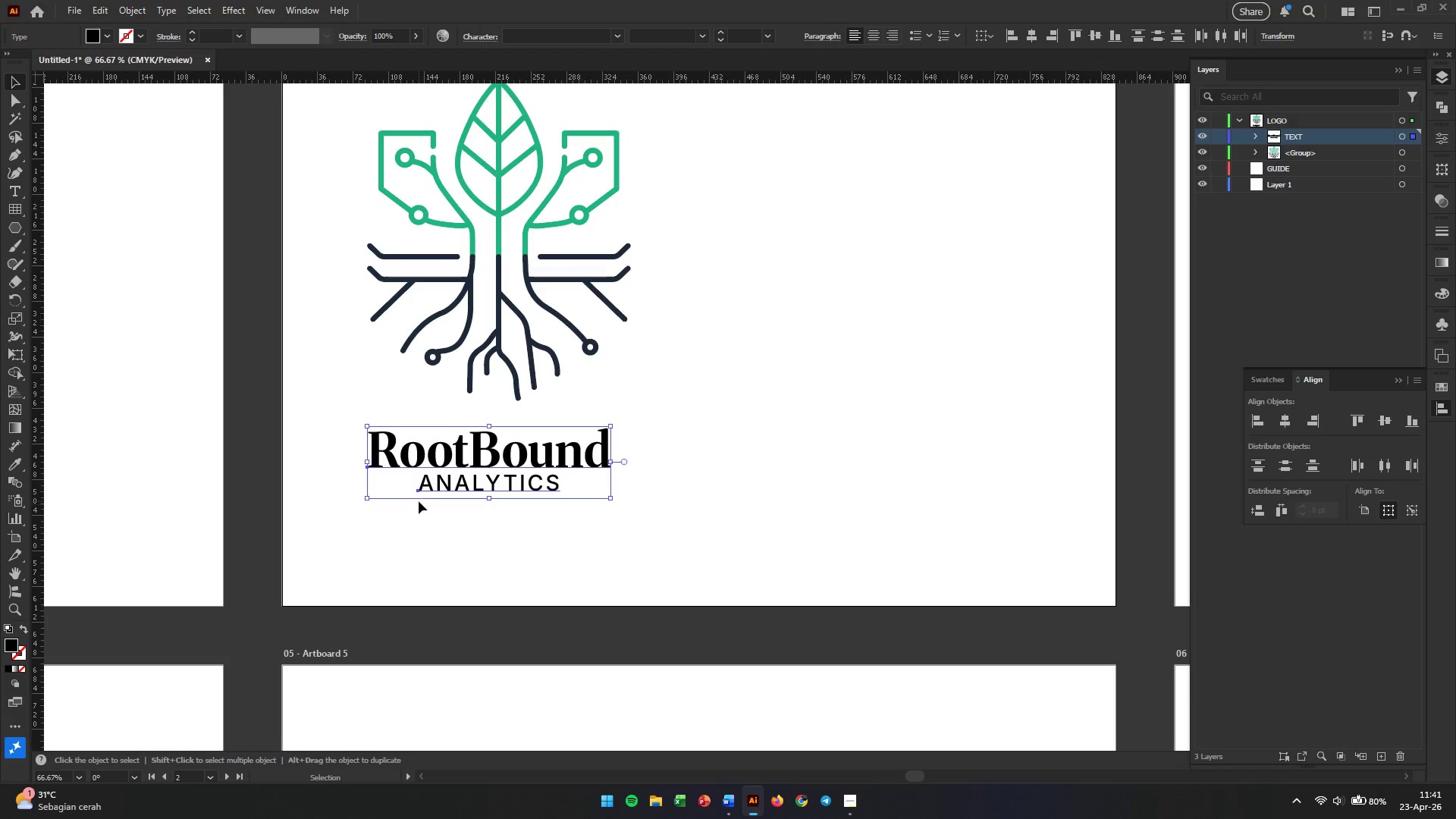 
key(Control+G)
 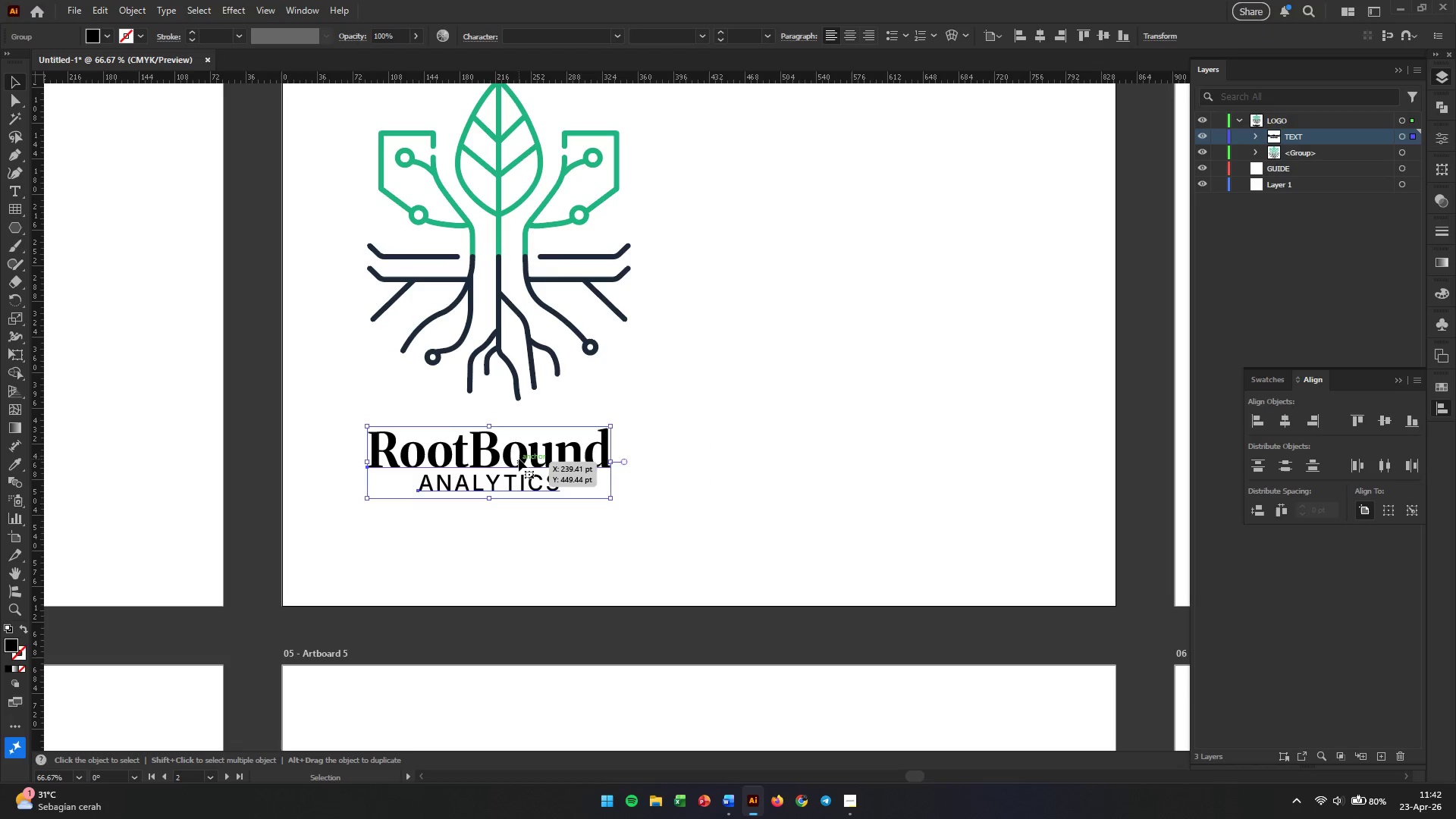 
left_click_drag(start_coordinate=[522, 456], to_coordinate=[526, 444])
 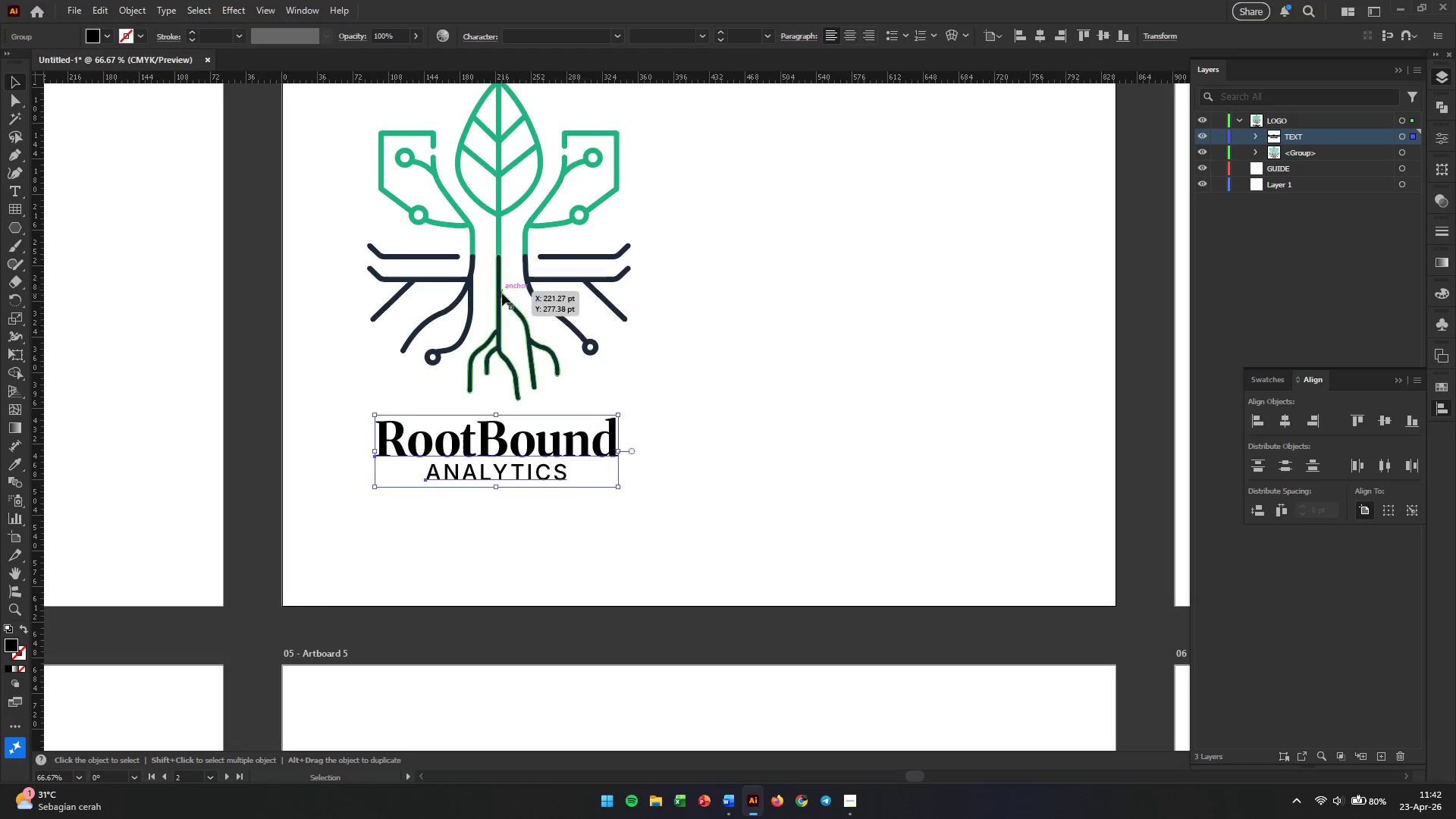 
left_click([500, 297])
 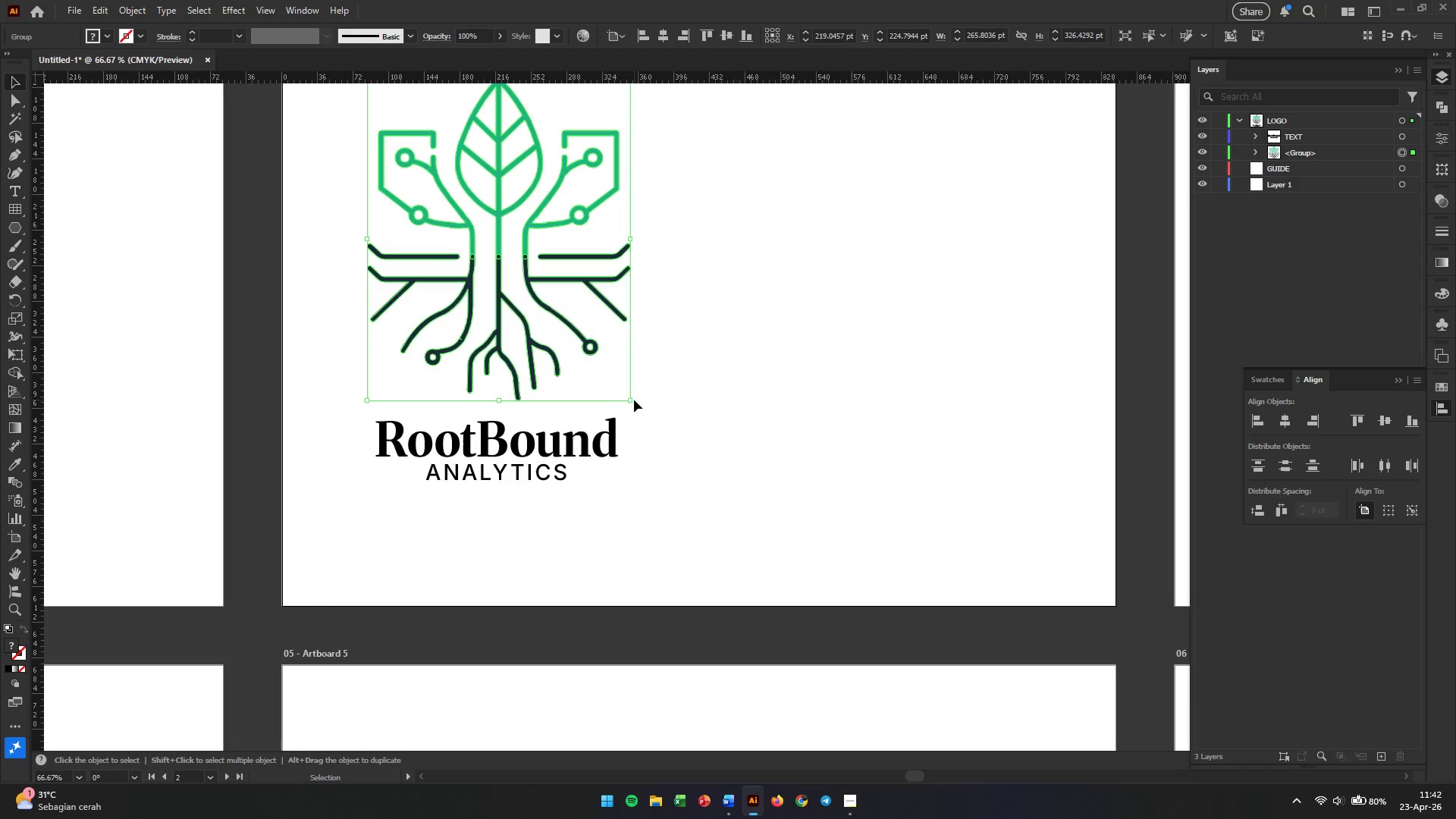 
left_click_drag(start_coordinate=[629, 399], to_coordinate=[544, 283])
 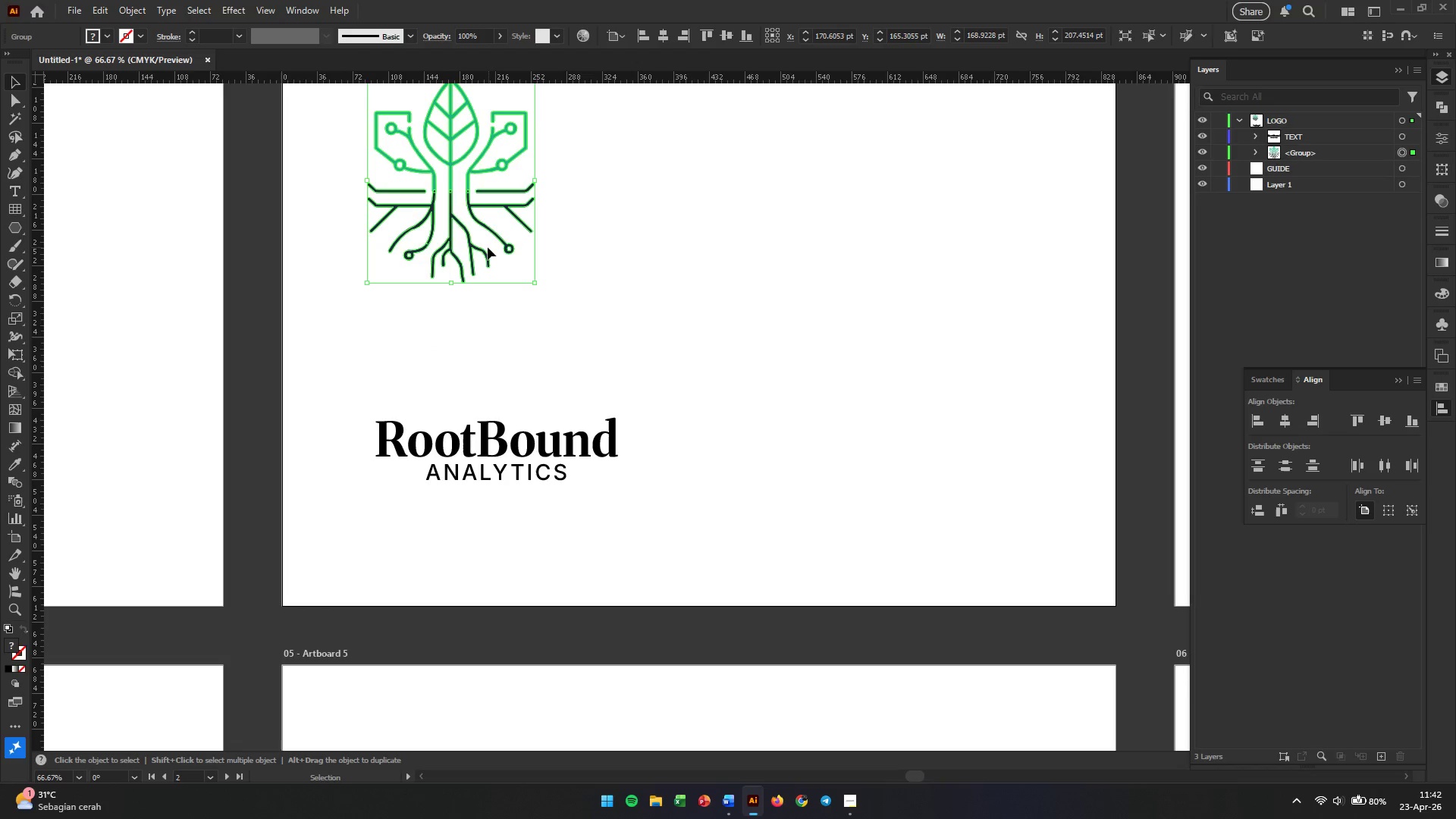 
hold_key(key=ShiftLeft, duration=0.92)
 